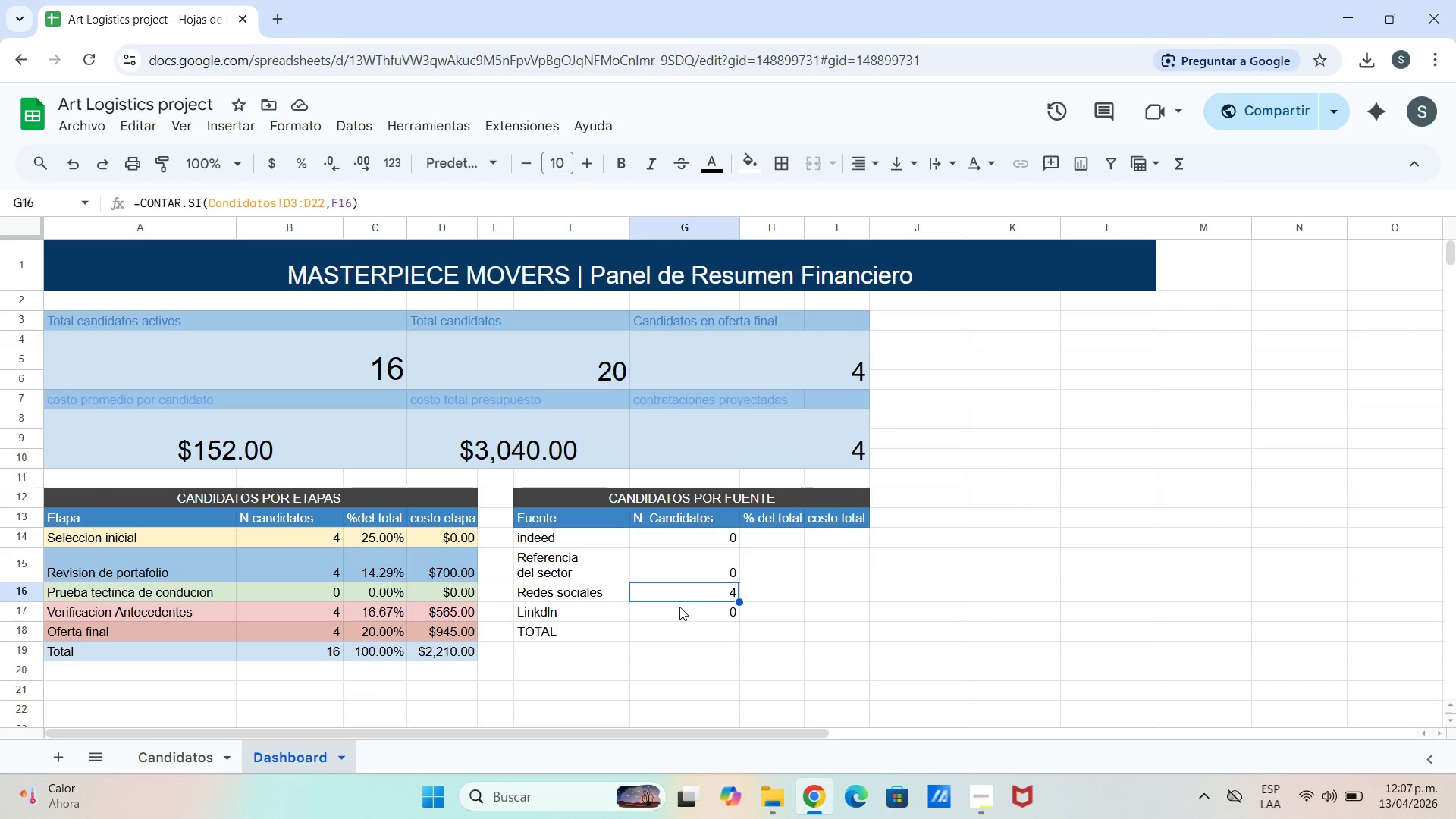 
left_click([680, 607])
 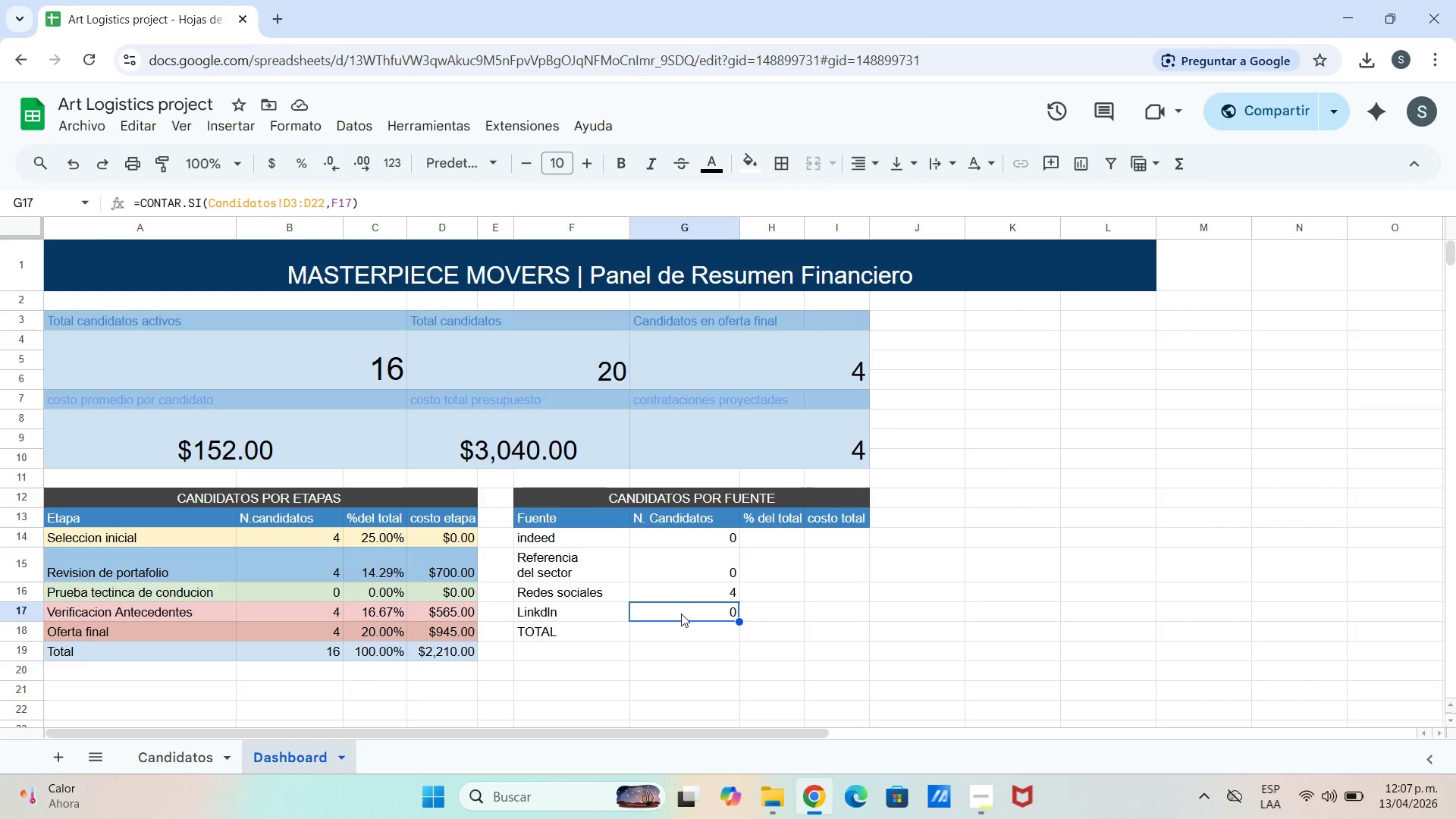 
left_click([681, 613])
 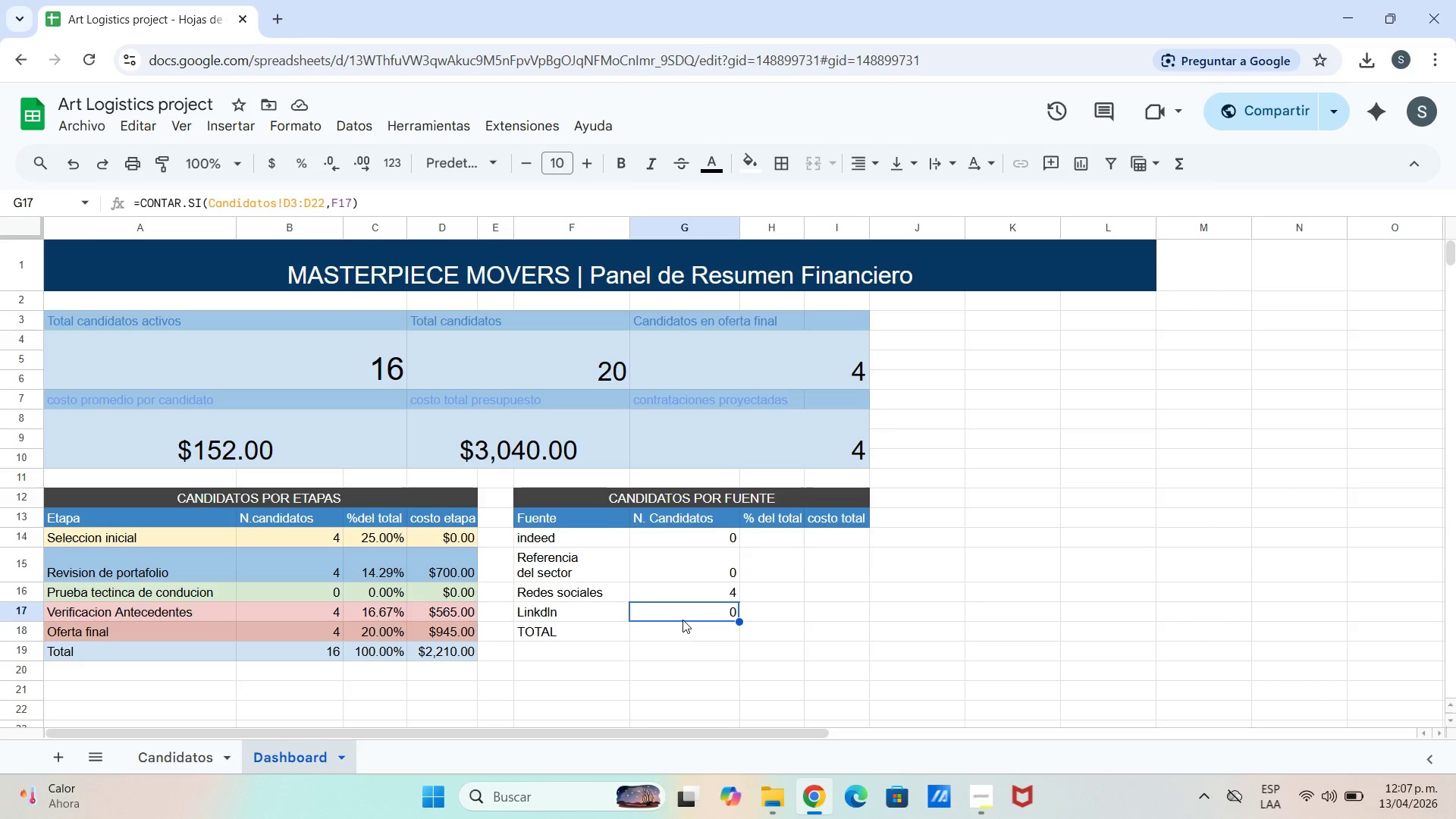 
wait(10.05)
 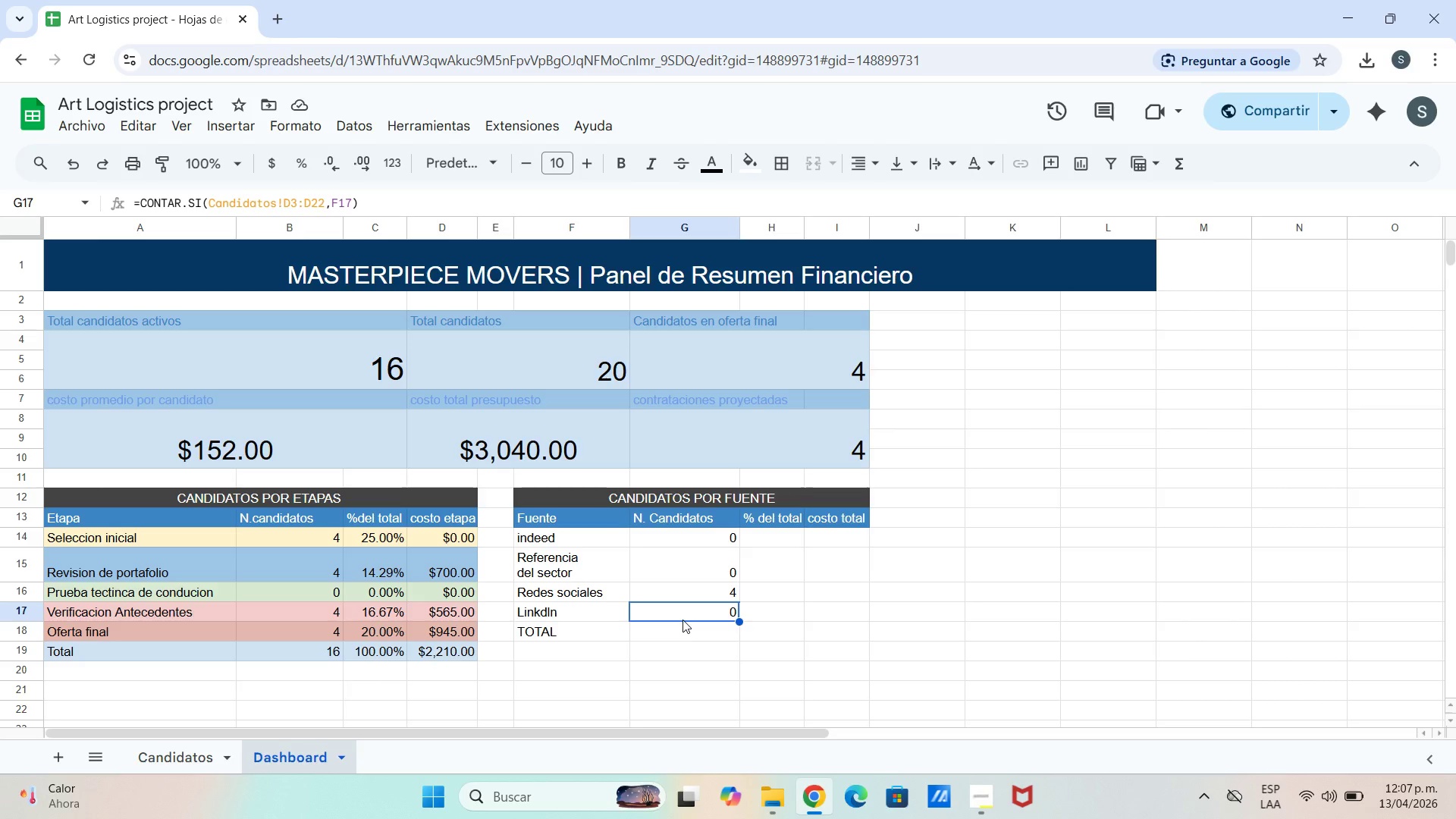 
left_click_drag(start_coordinate=[951, 616], to_coordinate=[925, 616])
 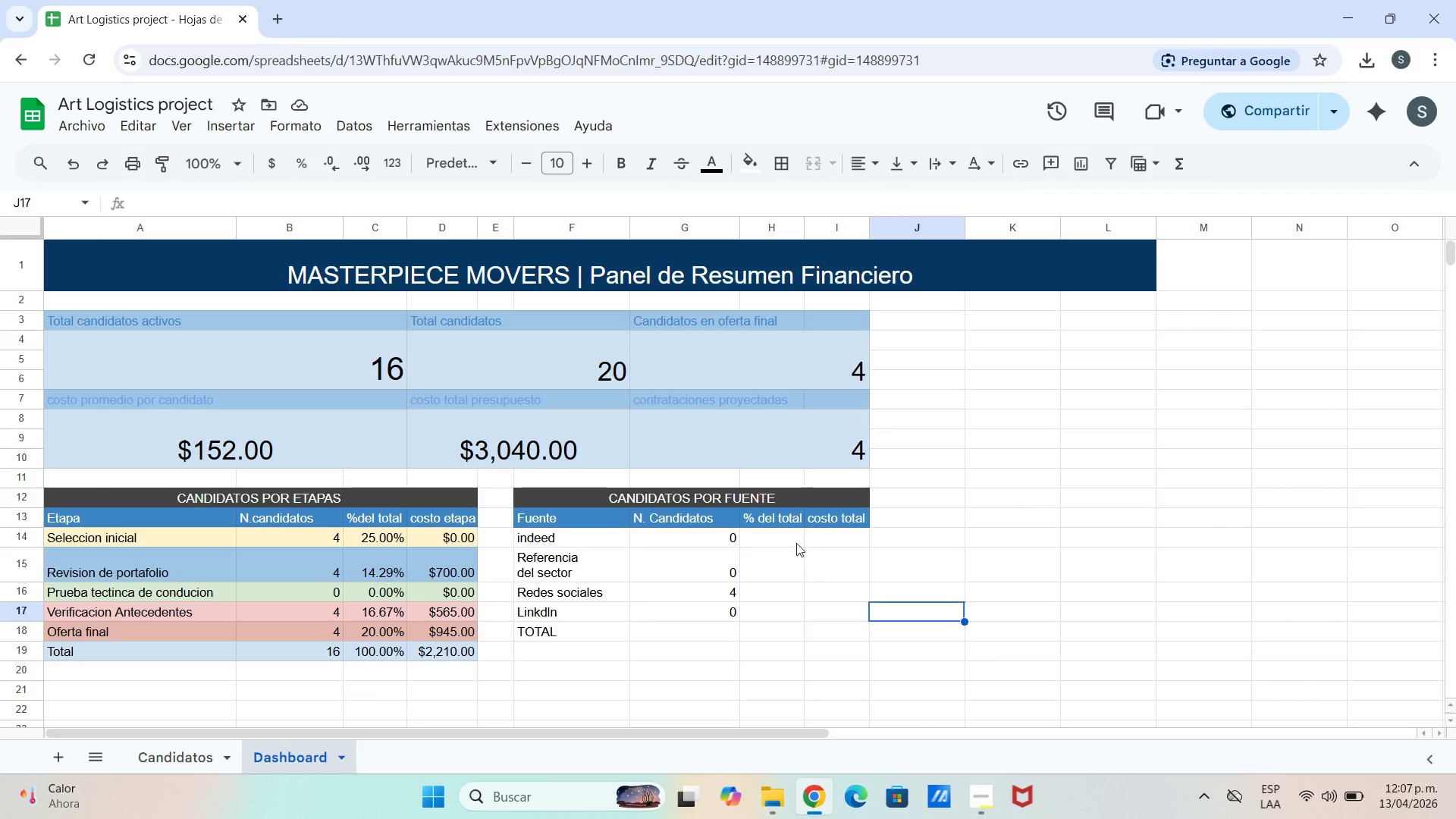 
double_click([791, 530])
 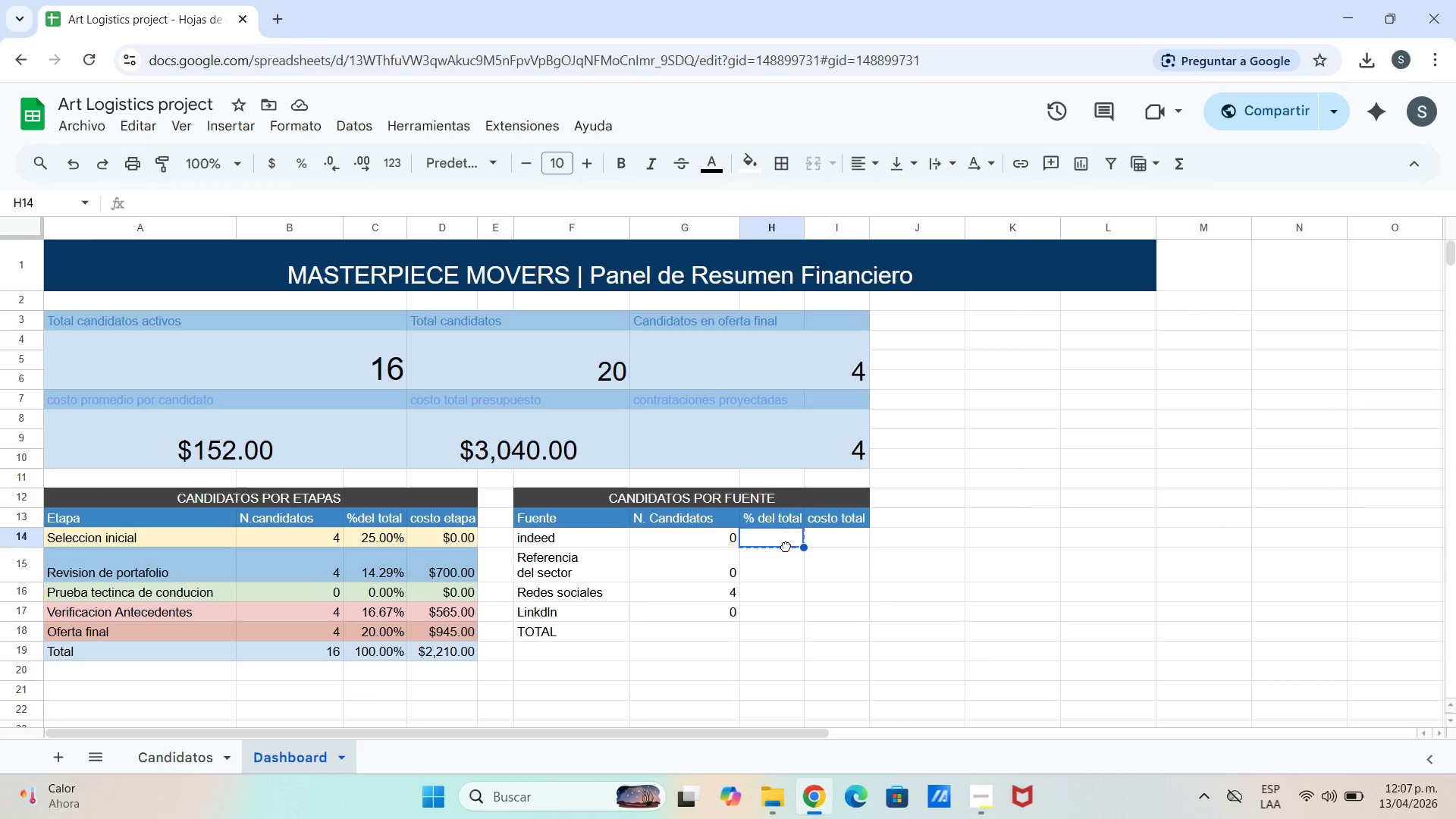 
double_click([786, 546])
 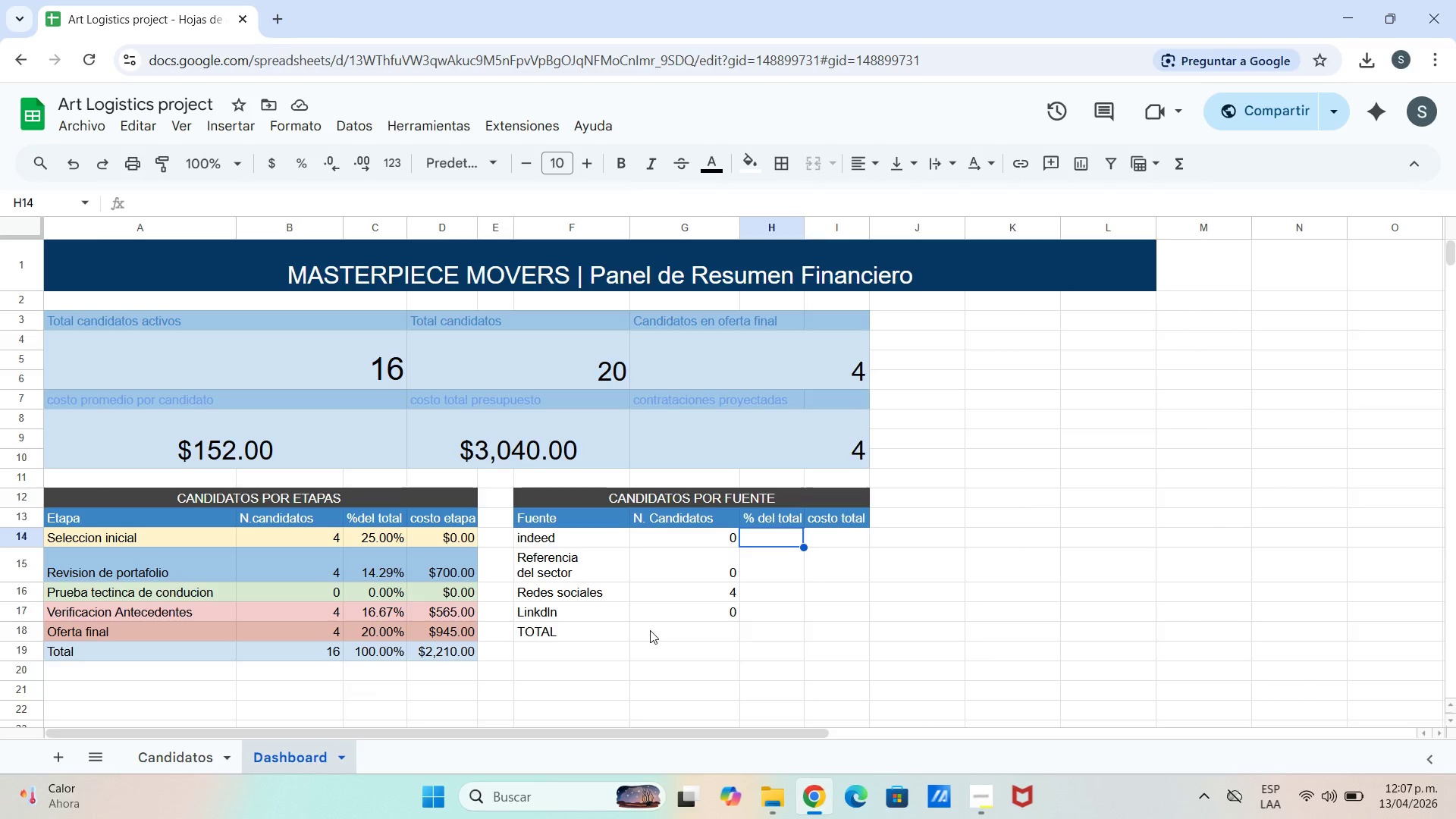 
left_click([650, 630])
 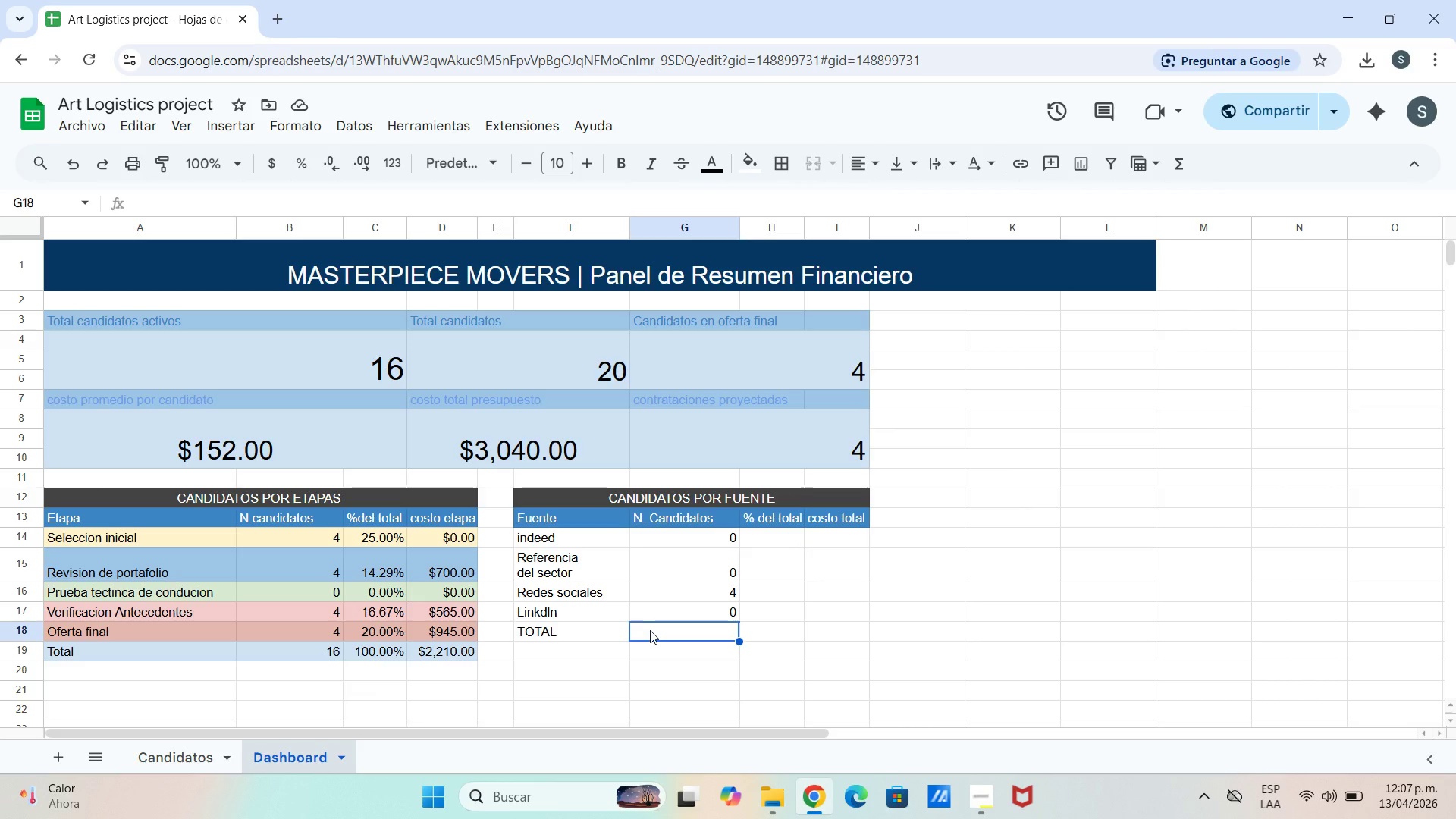 
double_click([650, 630])
 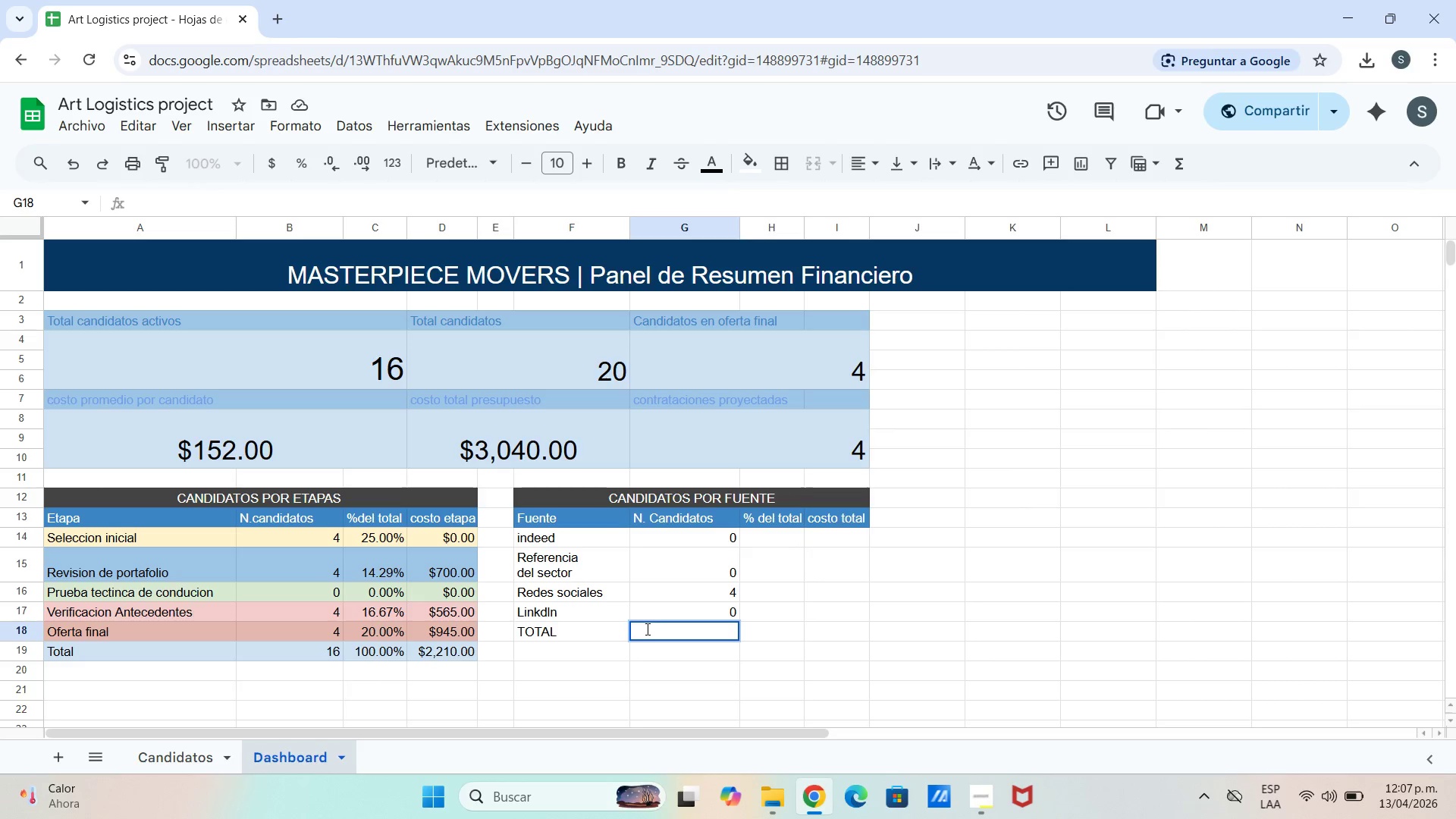 
type()SUMA)
 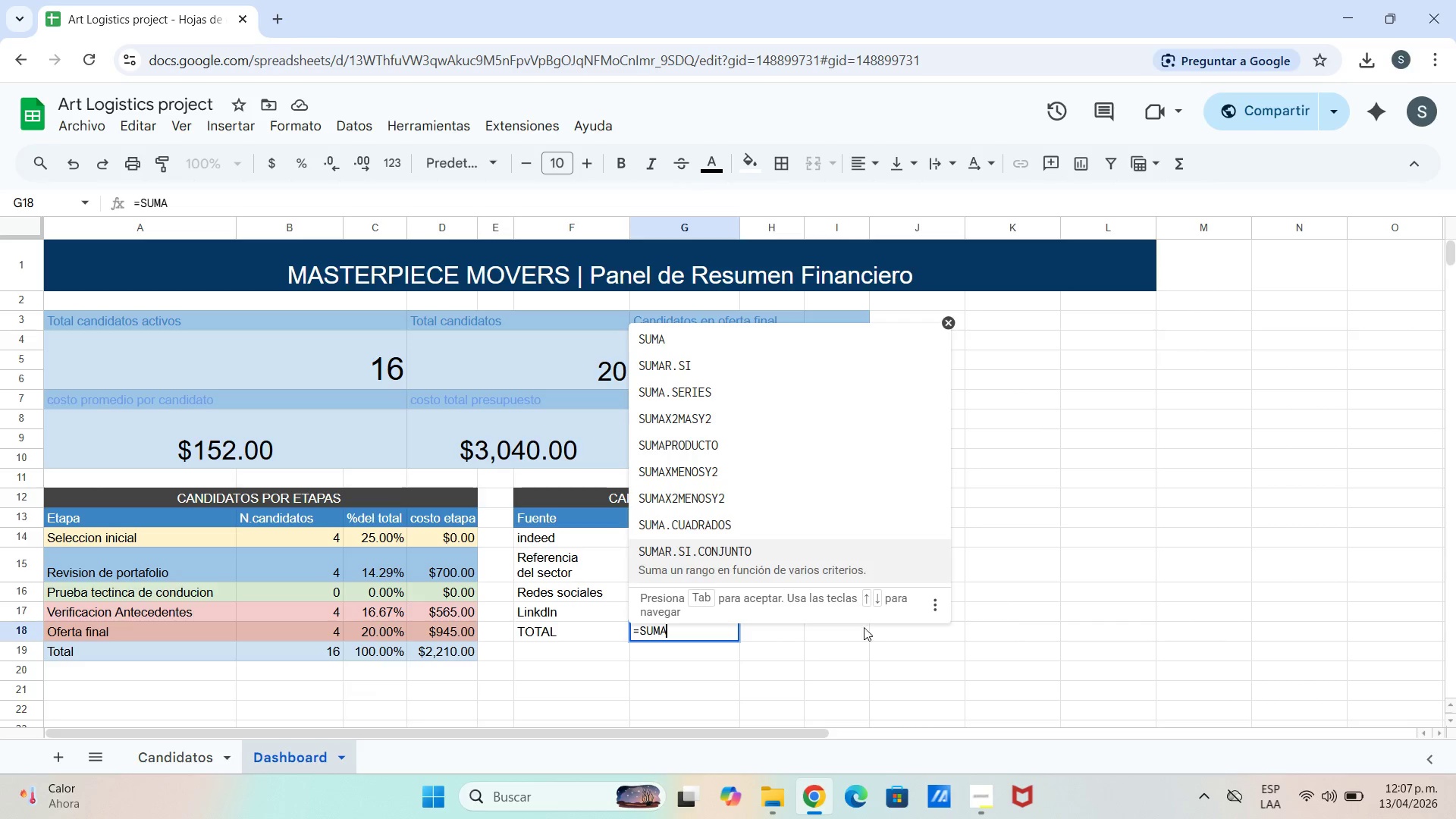 
wait(5.02)
 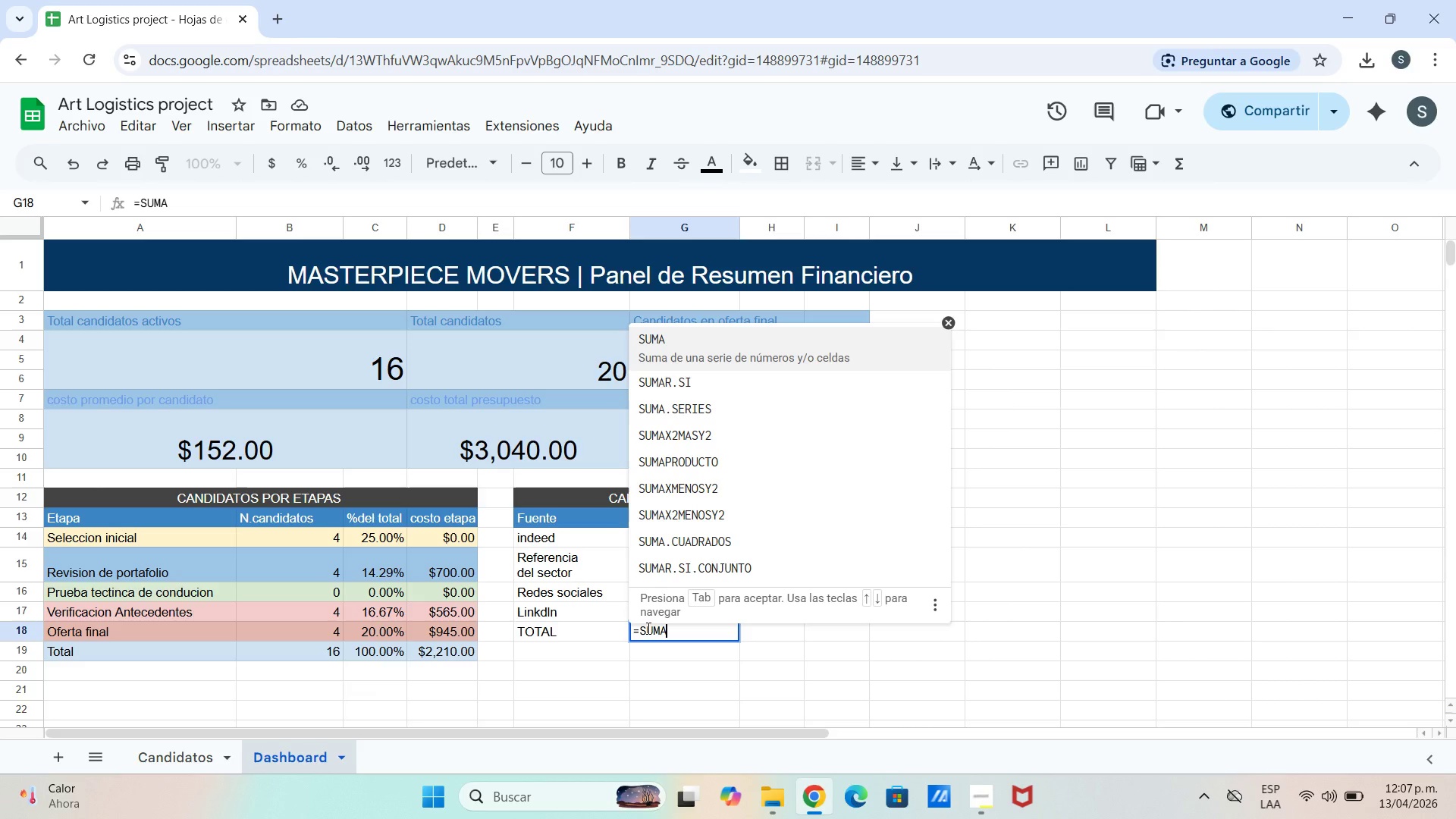 
left_click([679, 341])
 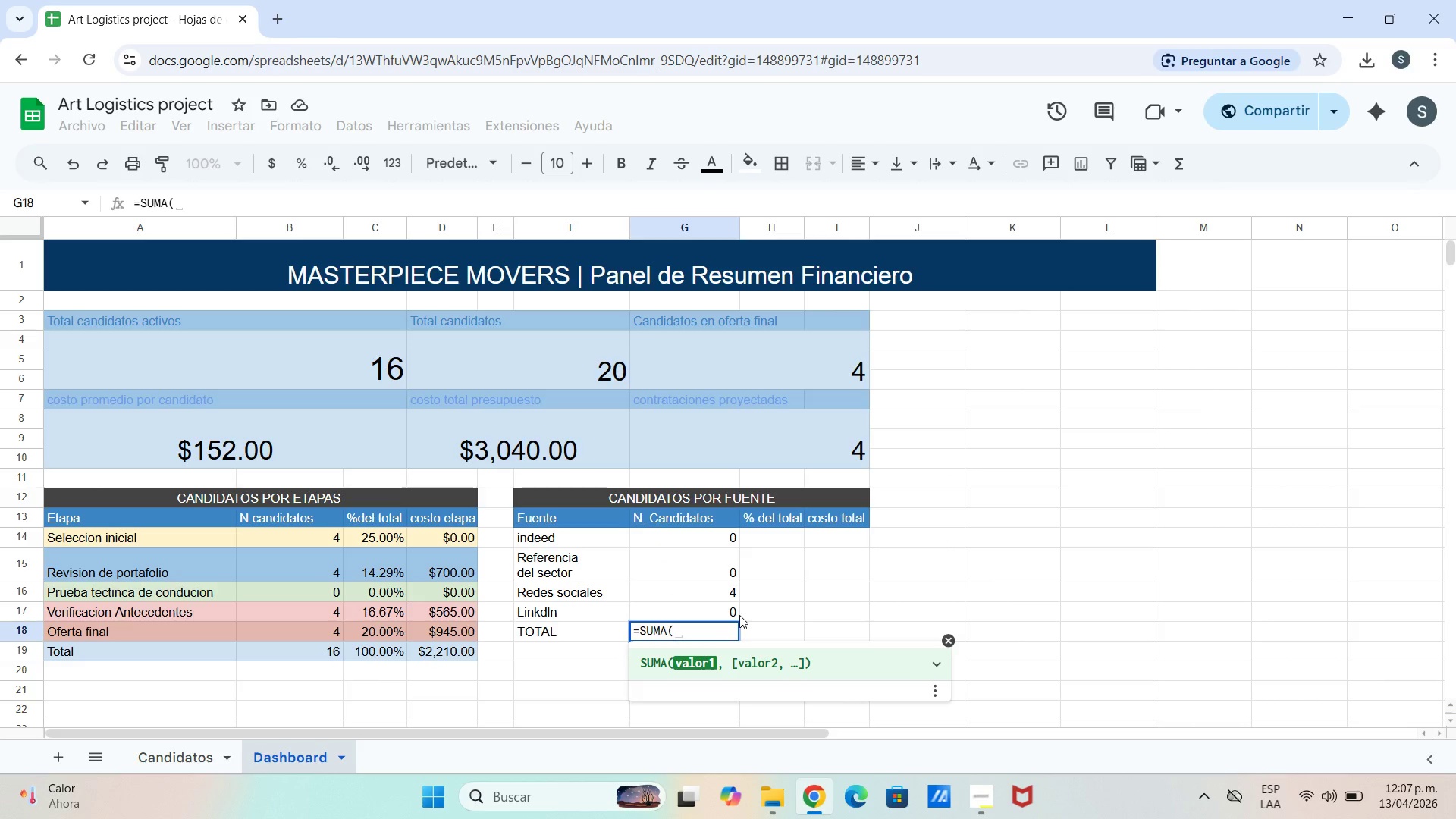 
type(G14.G17()
 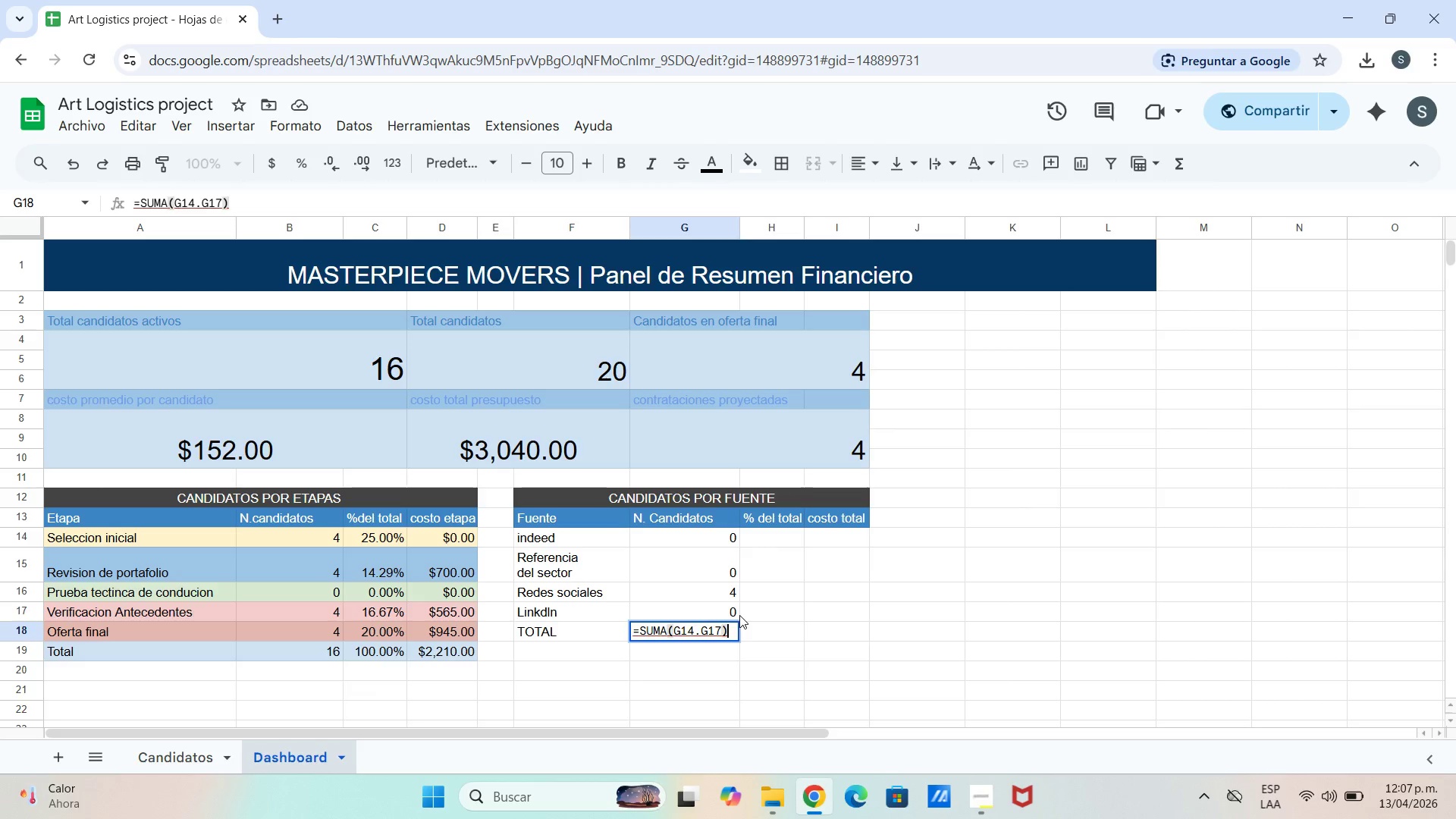 
key(Enter)
 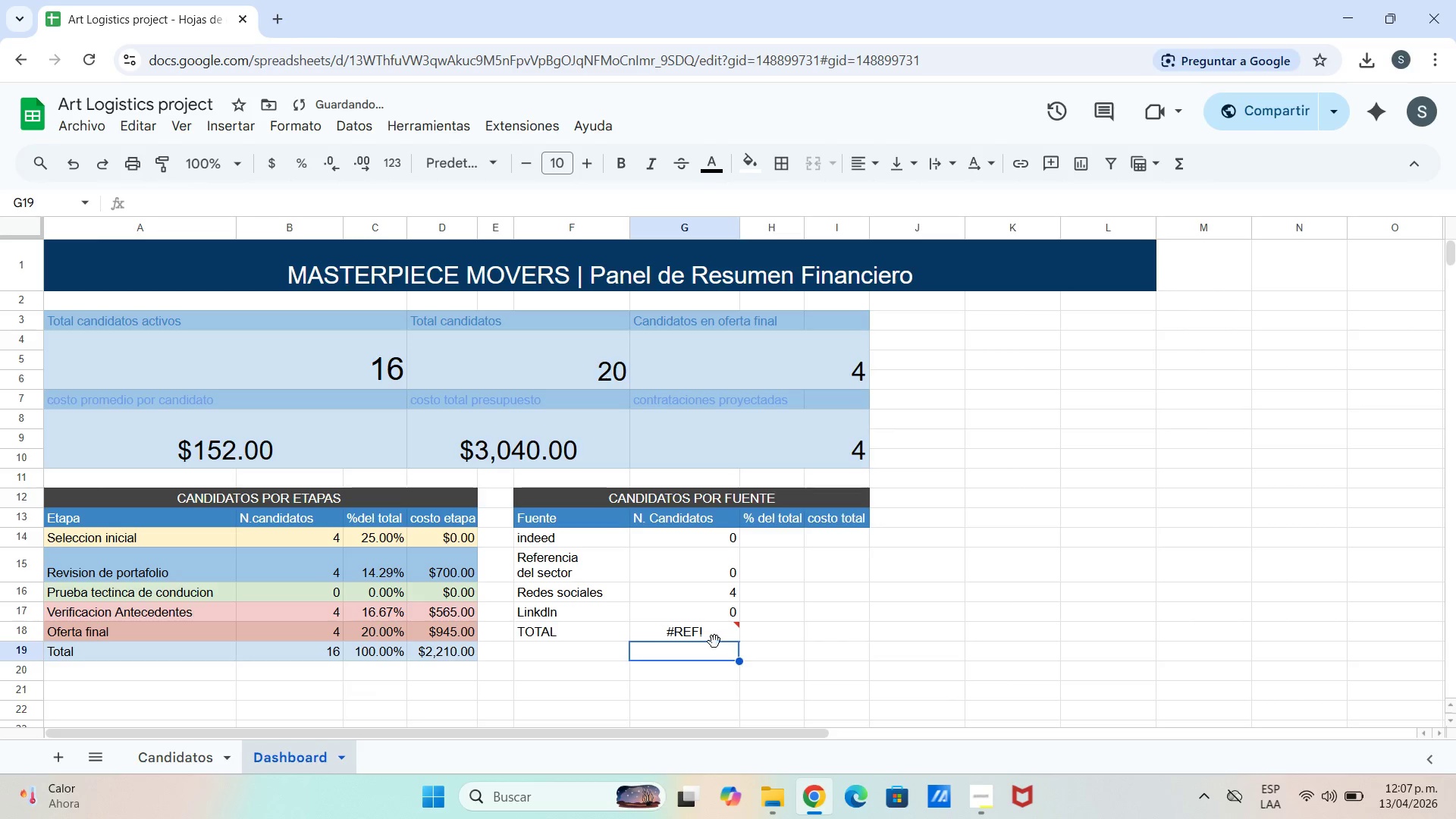 
double_click([686, 629])
 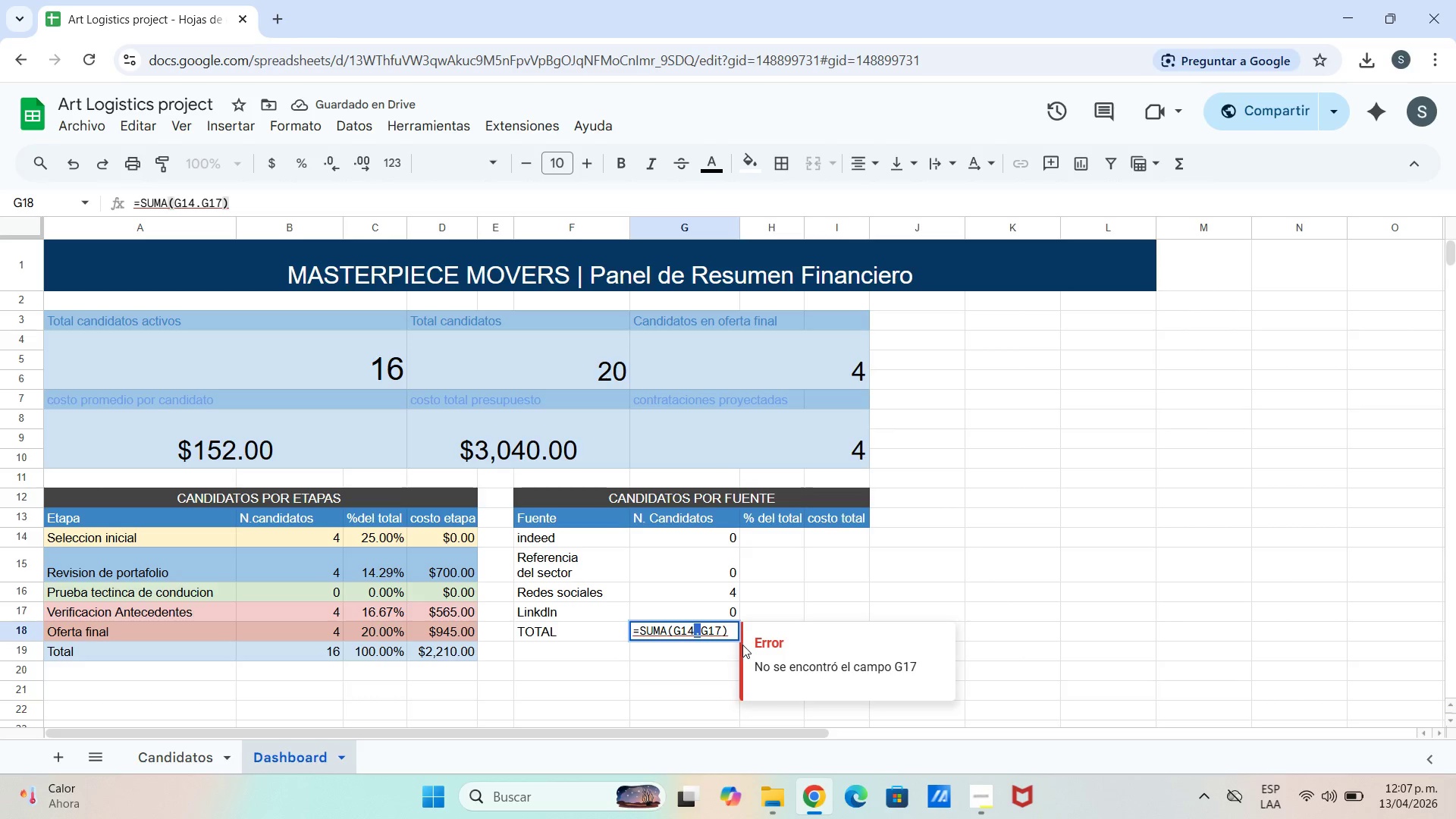 
key(Backspace)
 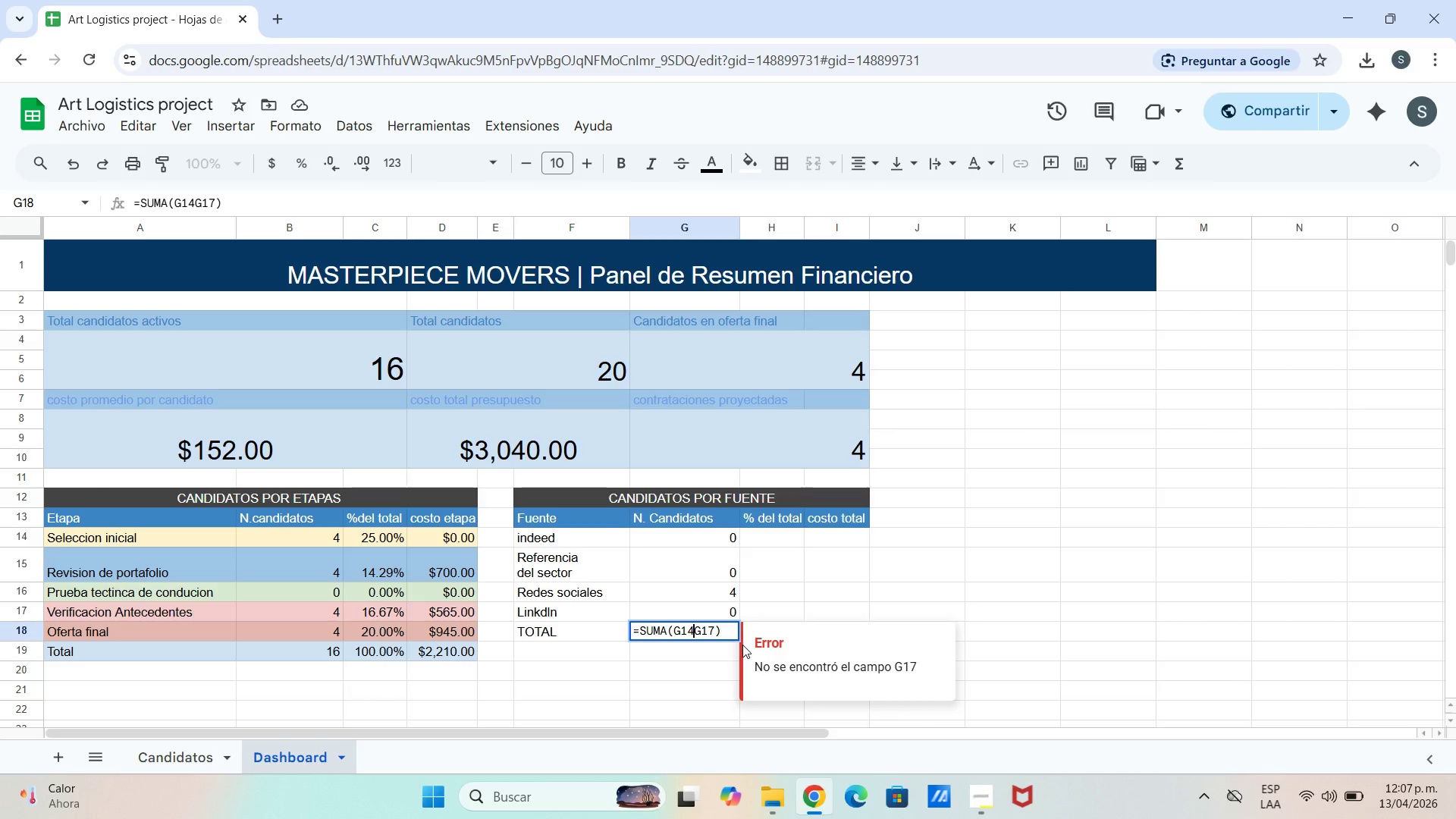 
key(Shift+Period)
 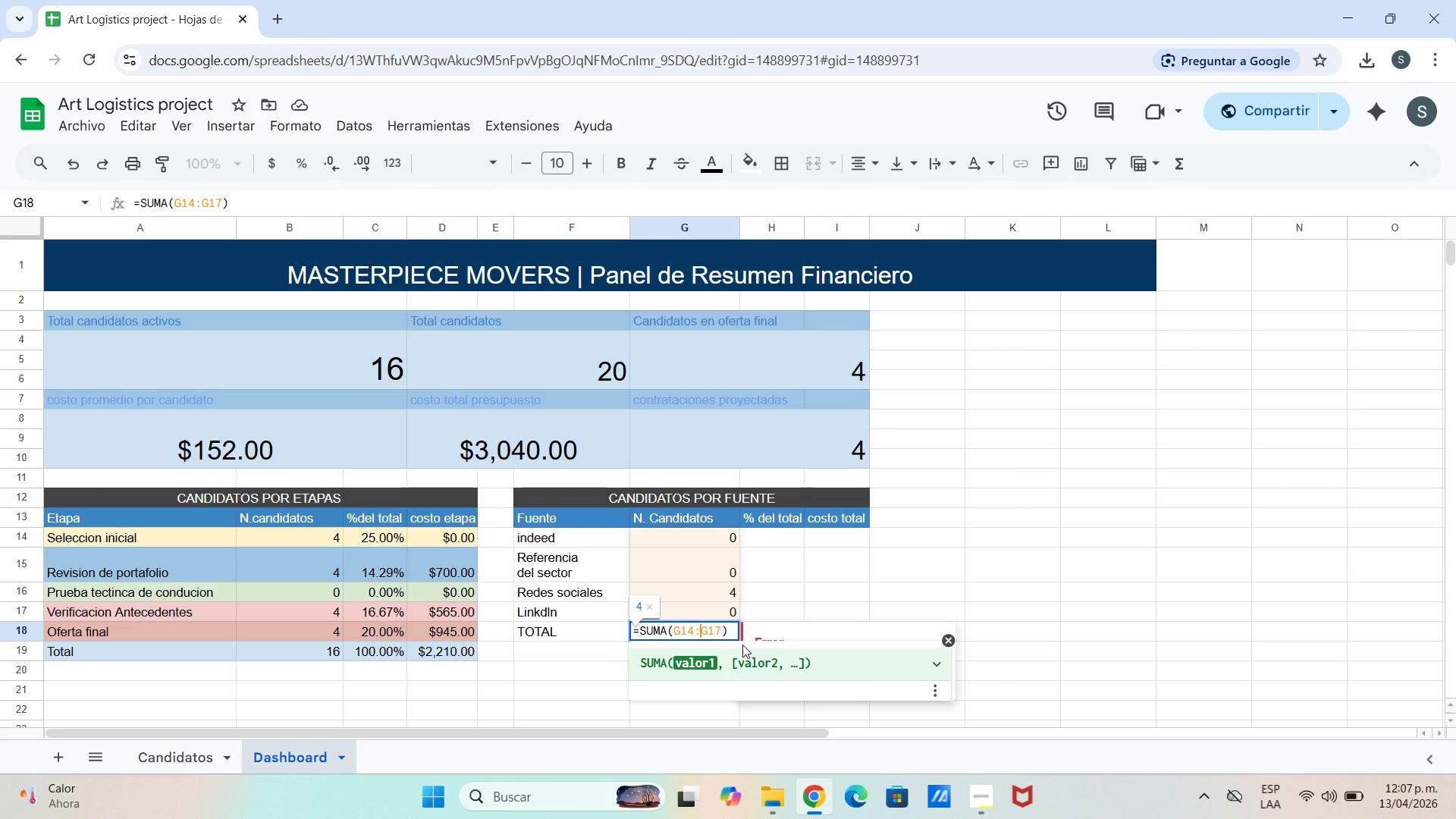 
key(Enter)
 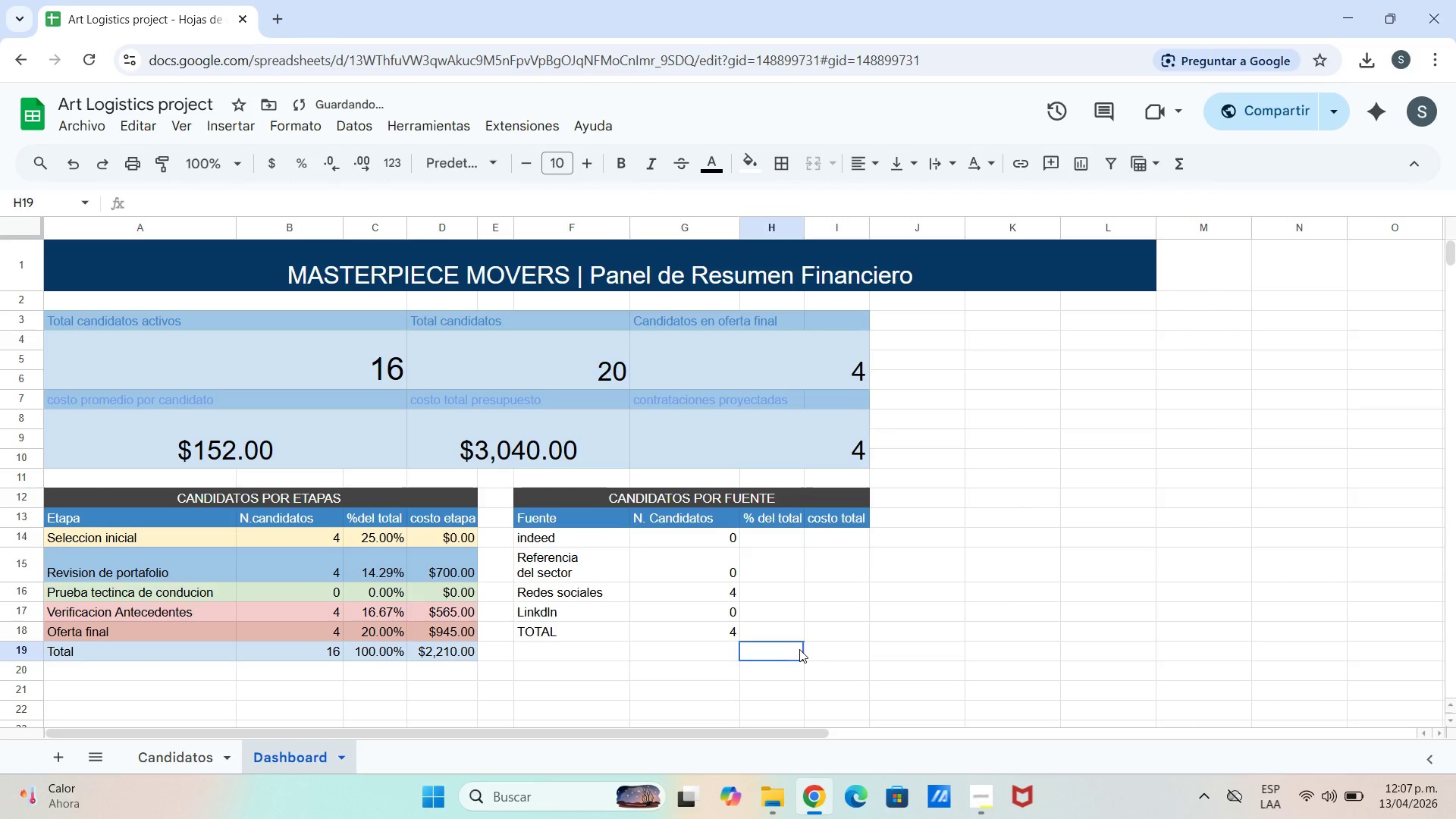 
double_click([792, 626])
 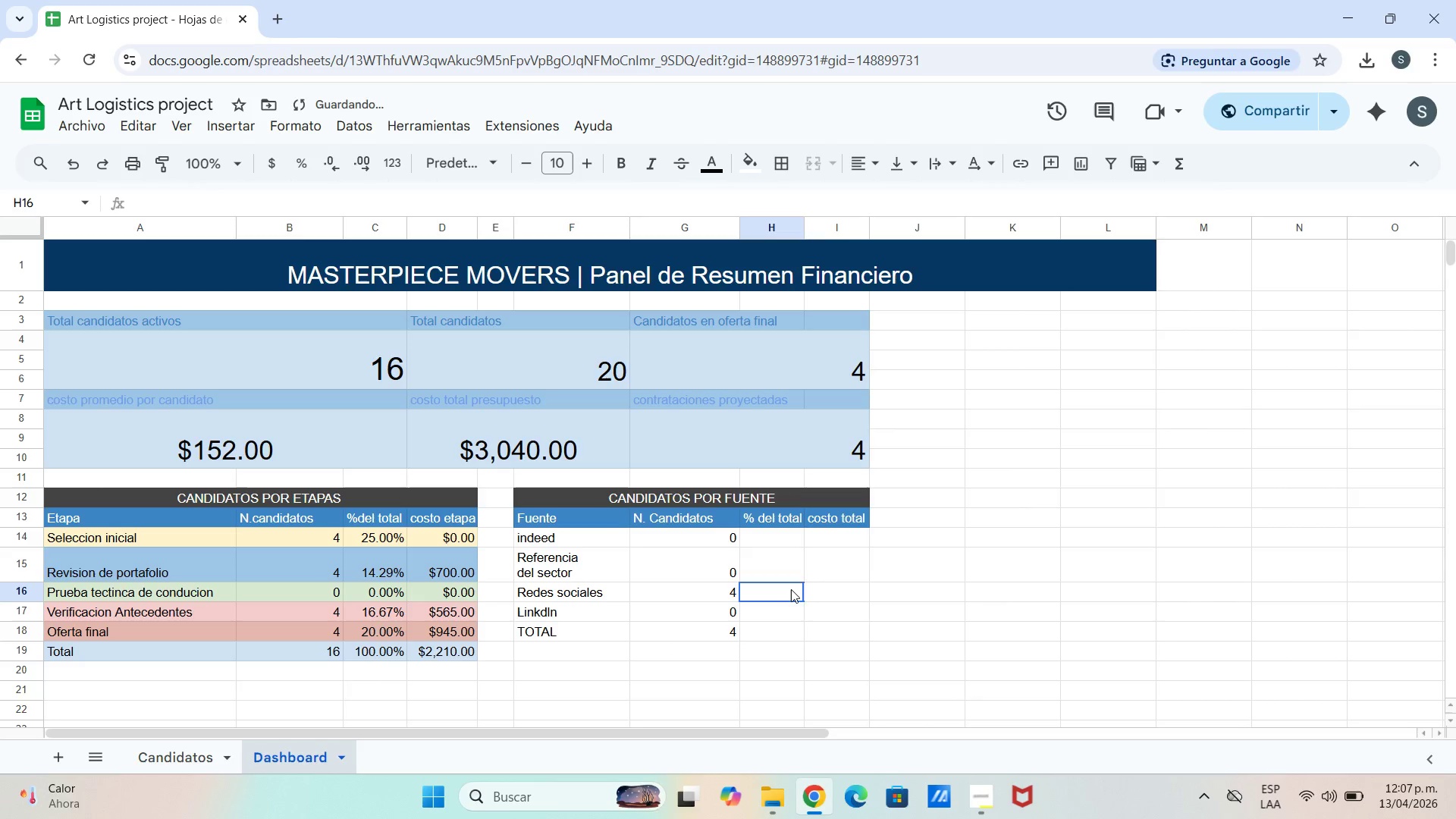 
left_click_drag(start_coordinate=[791, 591], to_coordinate=[791, 583])
 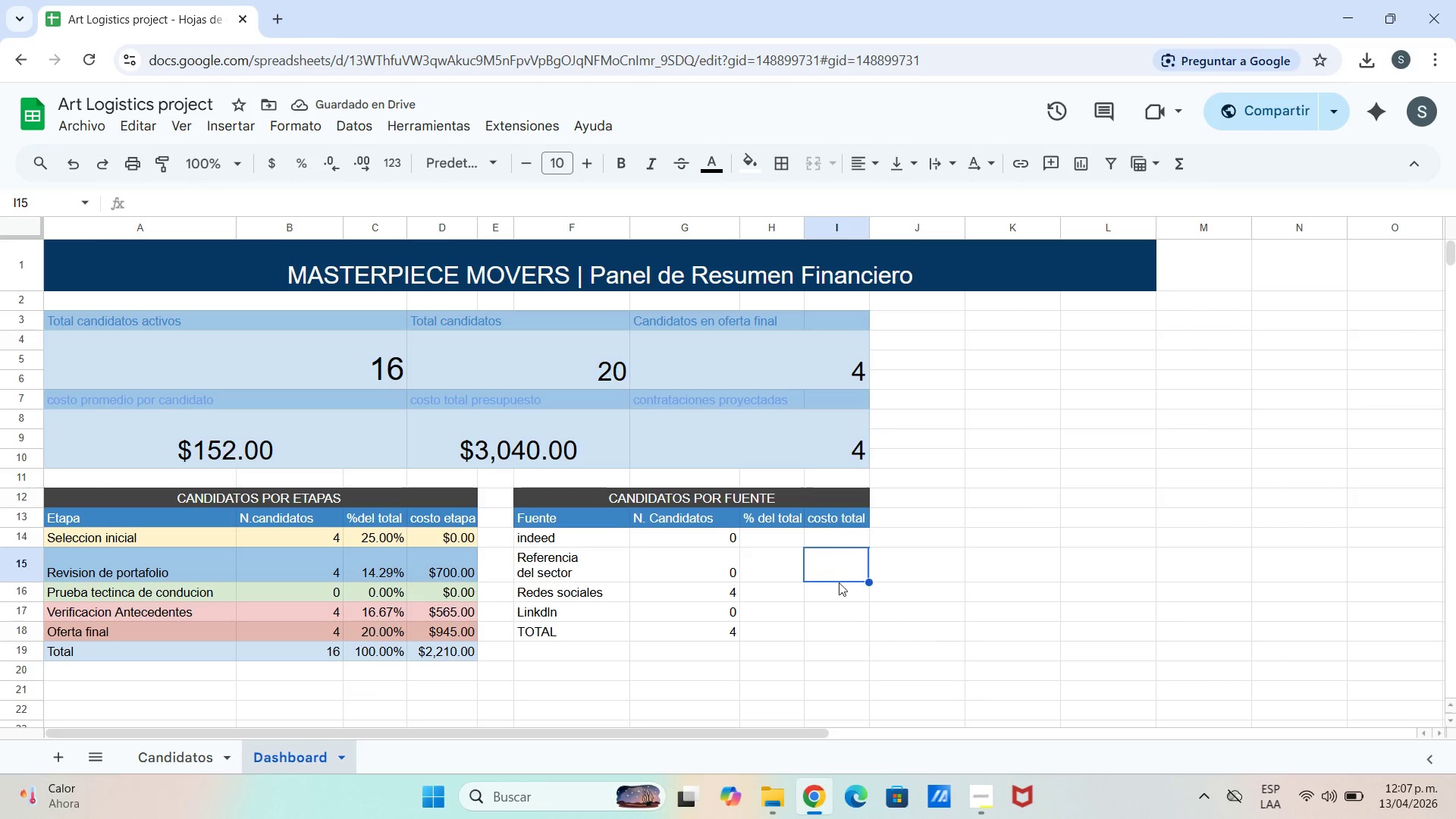 
left_click_drag(start_coordinate=[823, 632], to_coordinate=[818, 633])
 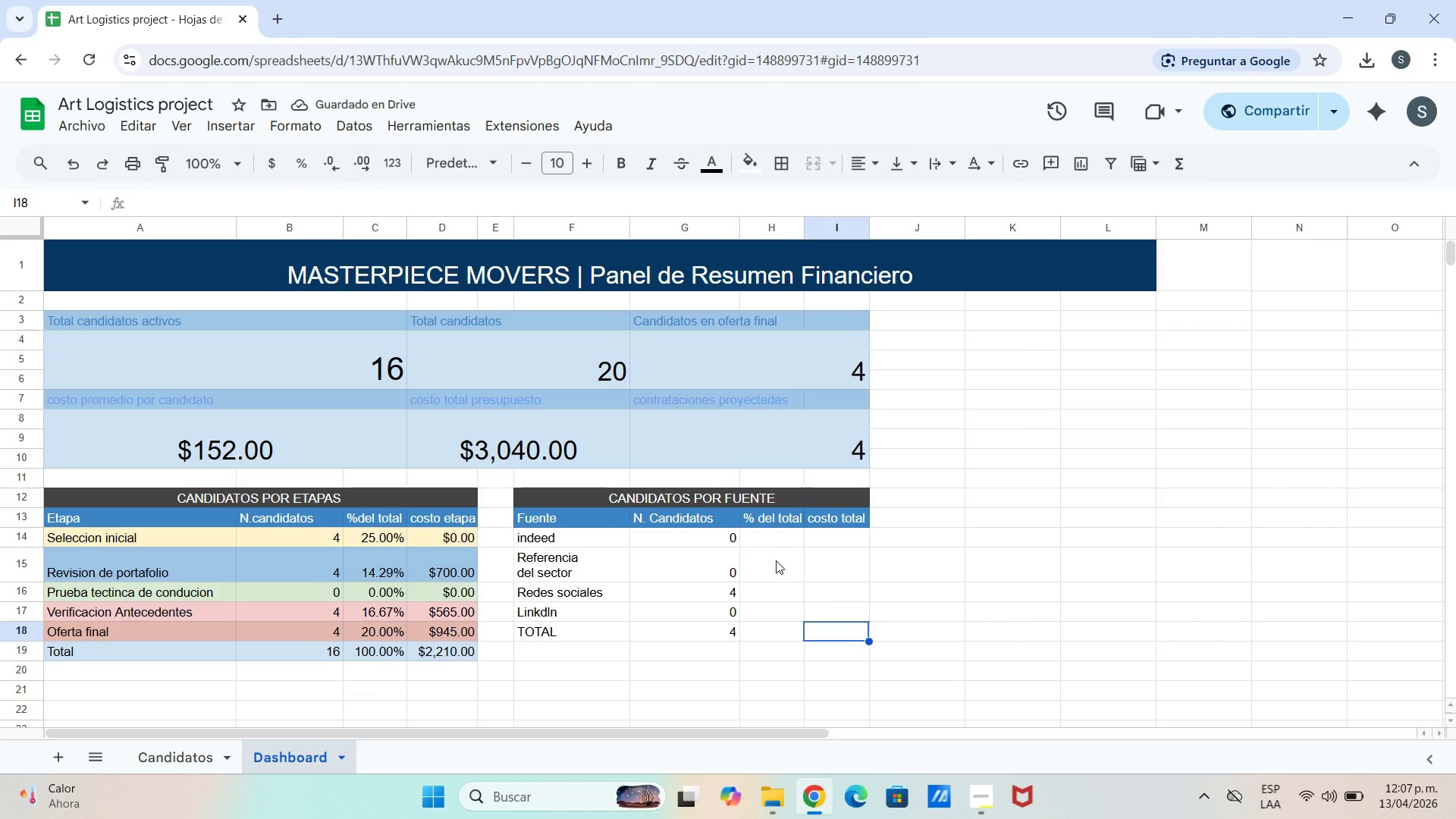 
left_click_drag(start_coordinate=[776, 560], to_coordinate=[777, 543])
 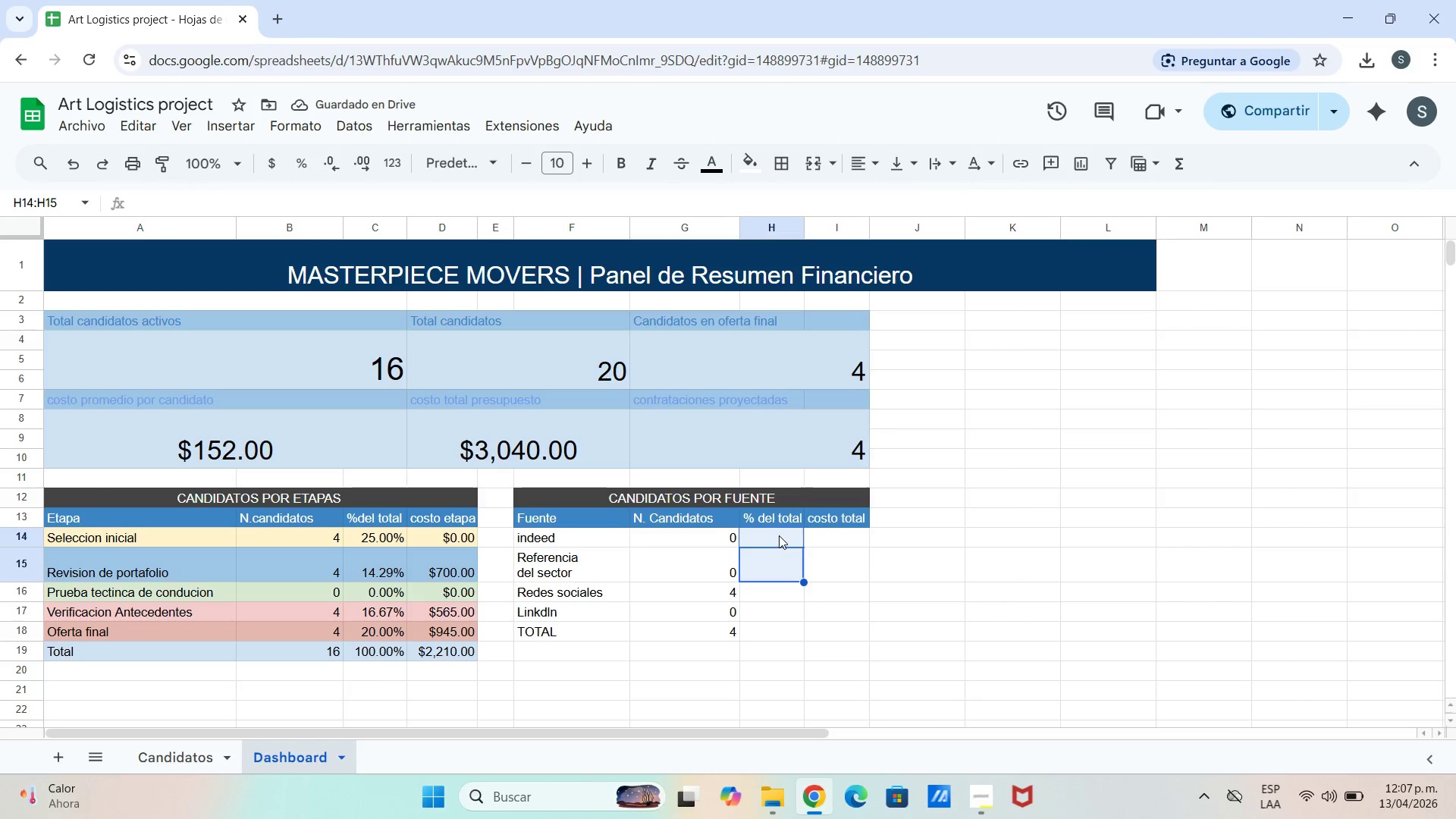 
triple_click([779, 535])
 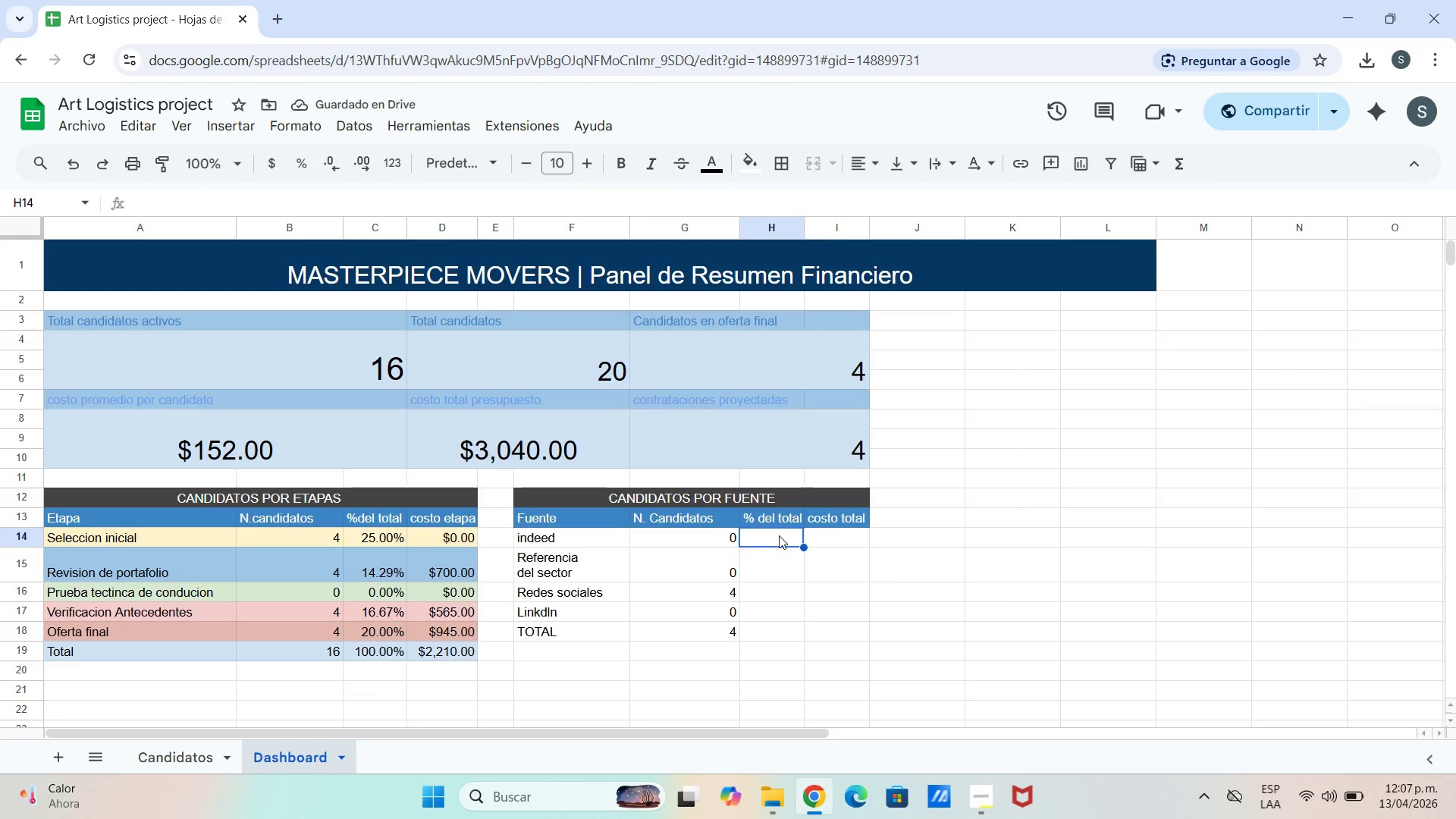 
triple_click([779, 535])
 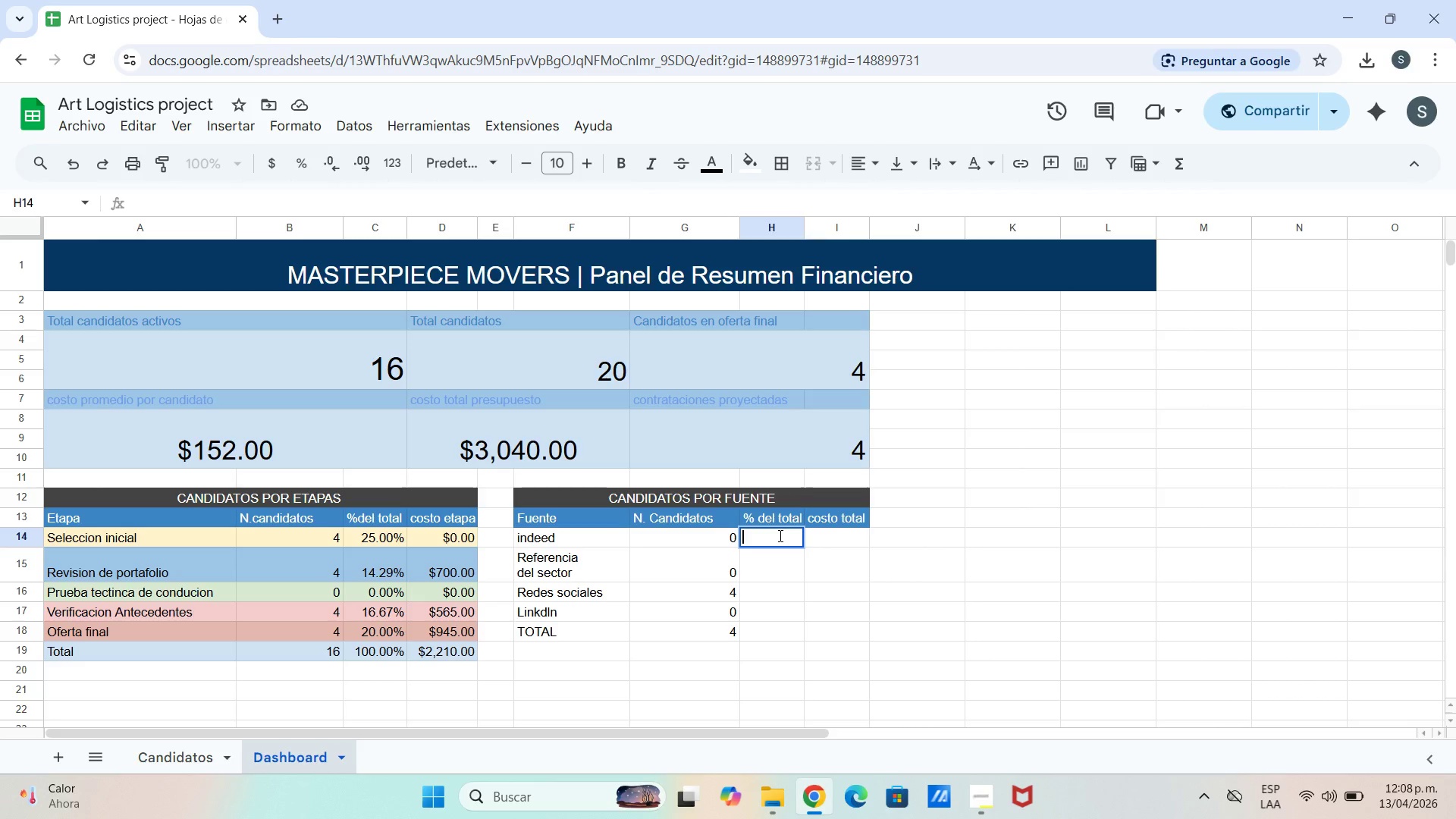 
wait(14.8)
 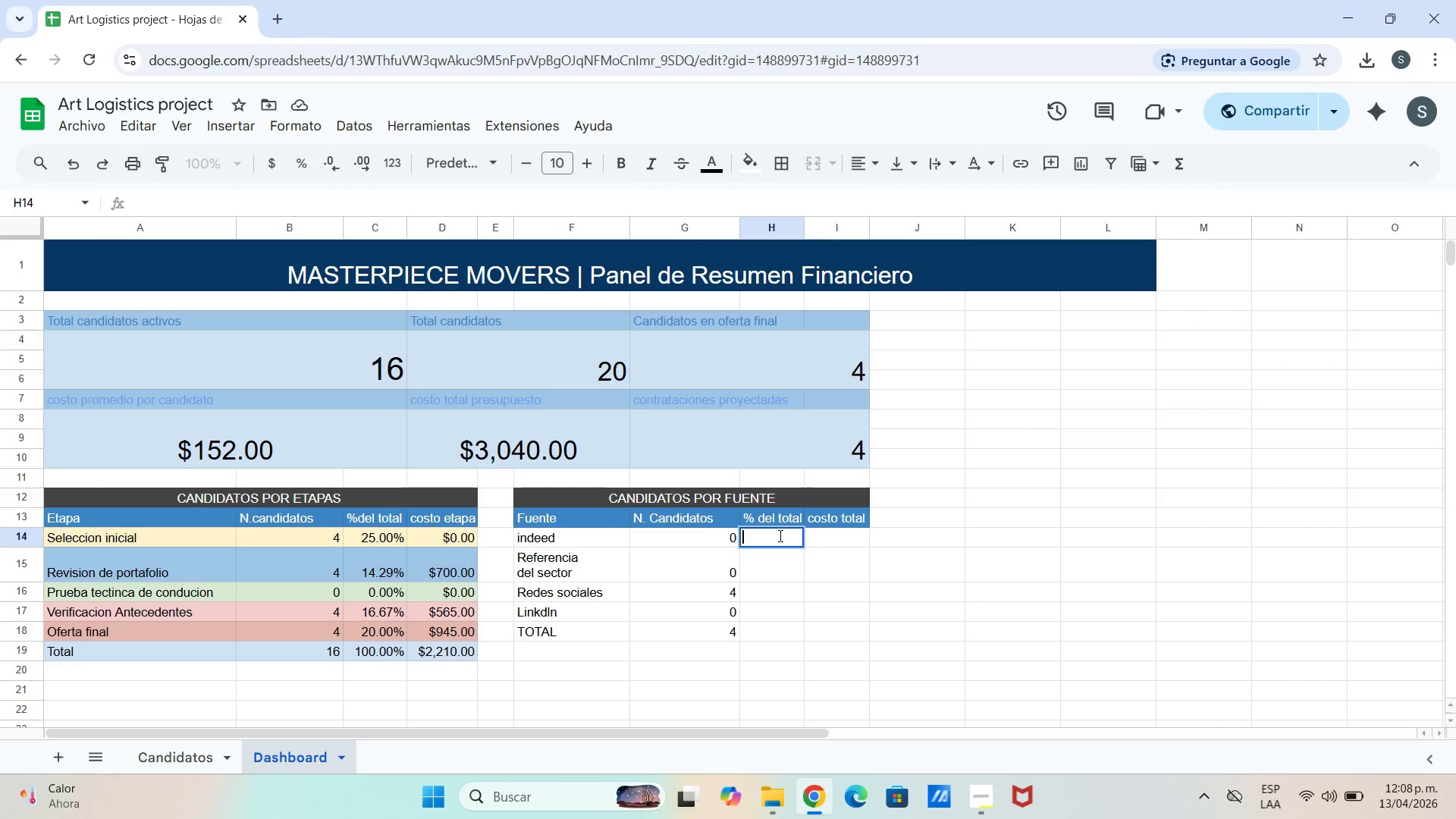 
left_click([761, 538])
 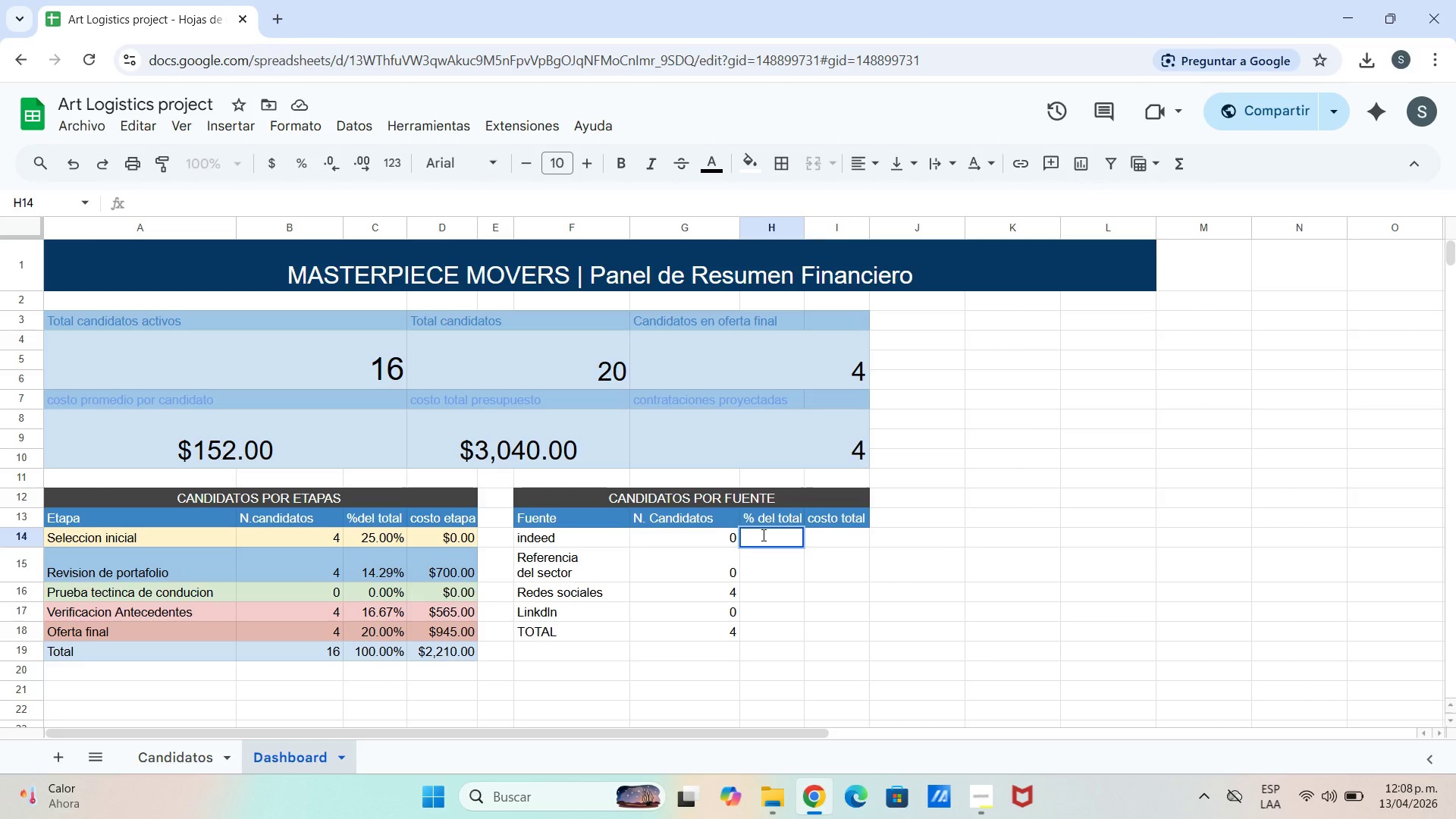 
type()SI.E)
 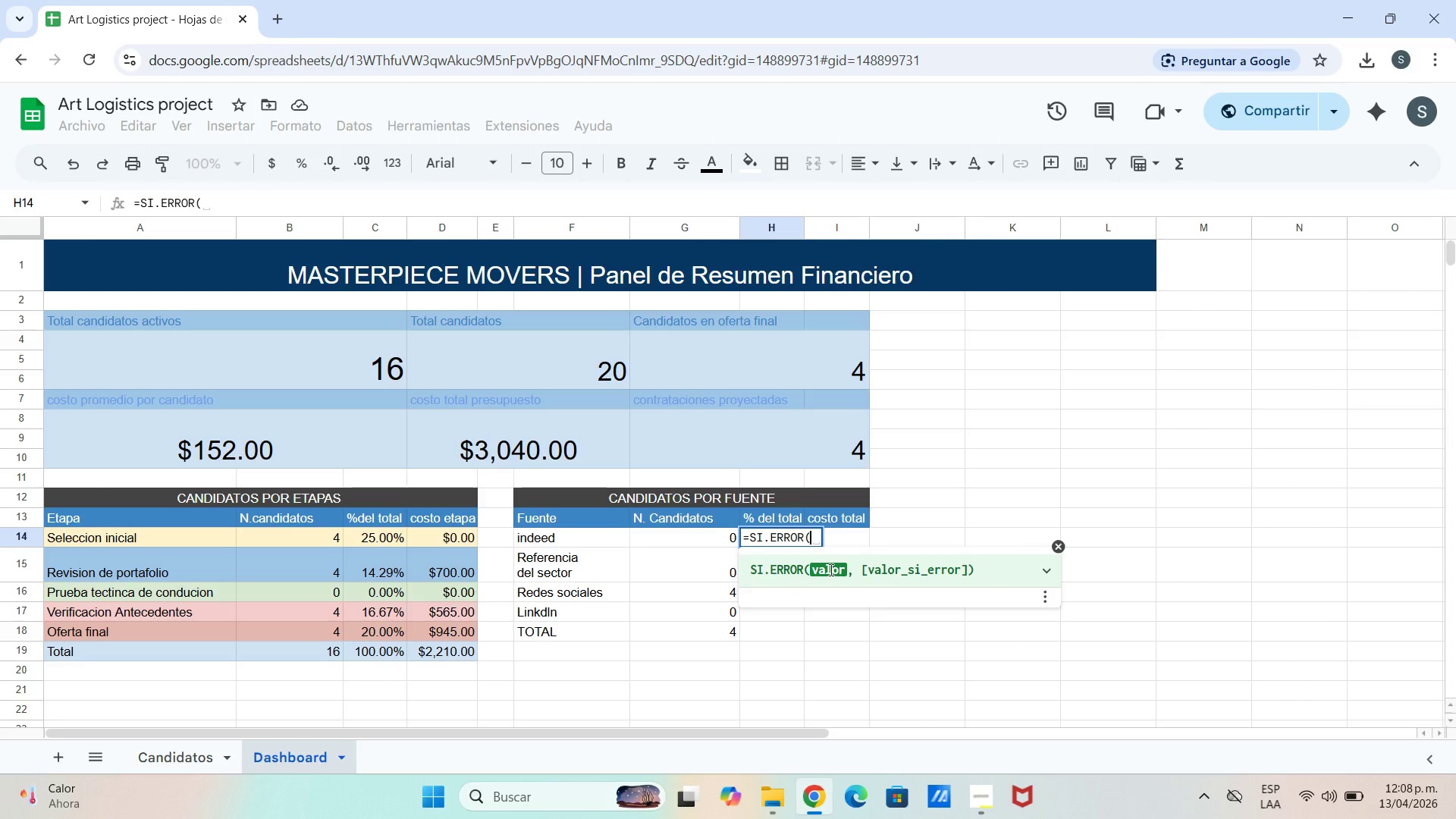 
type(G14&SUMA)
 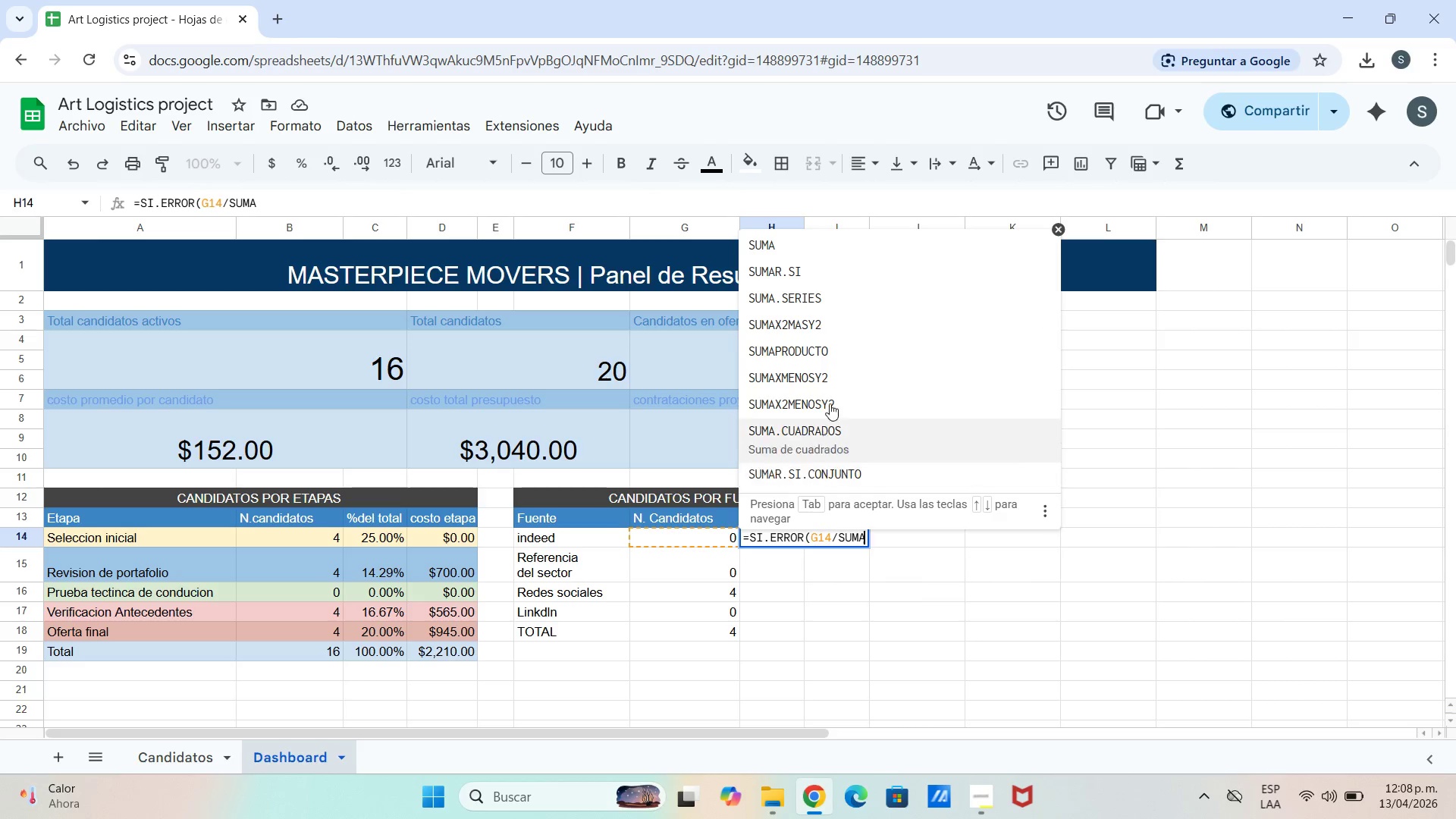 
left_click([852, 236])
 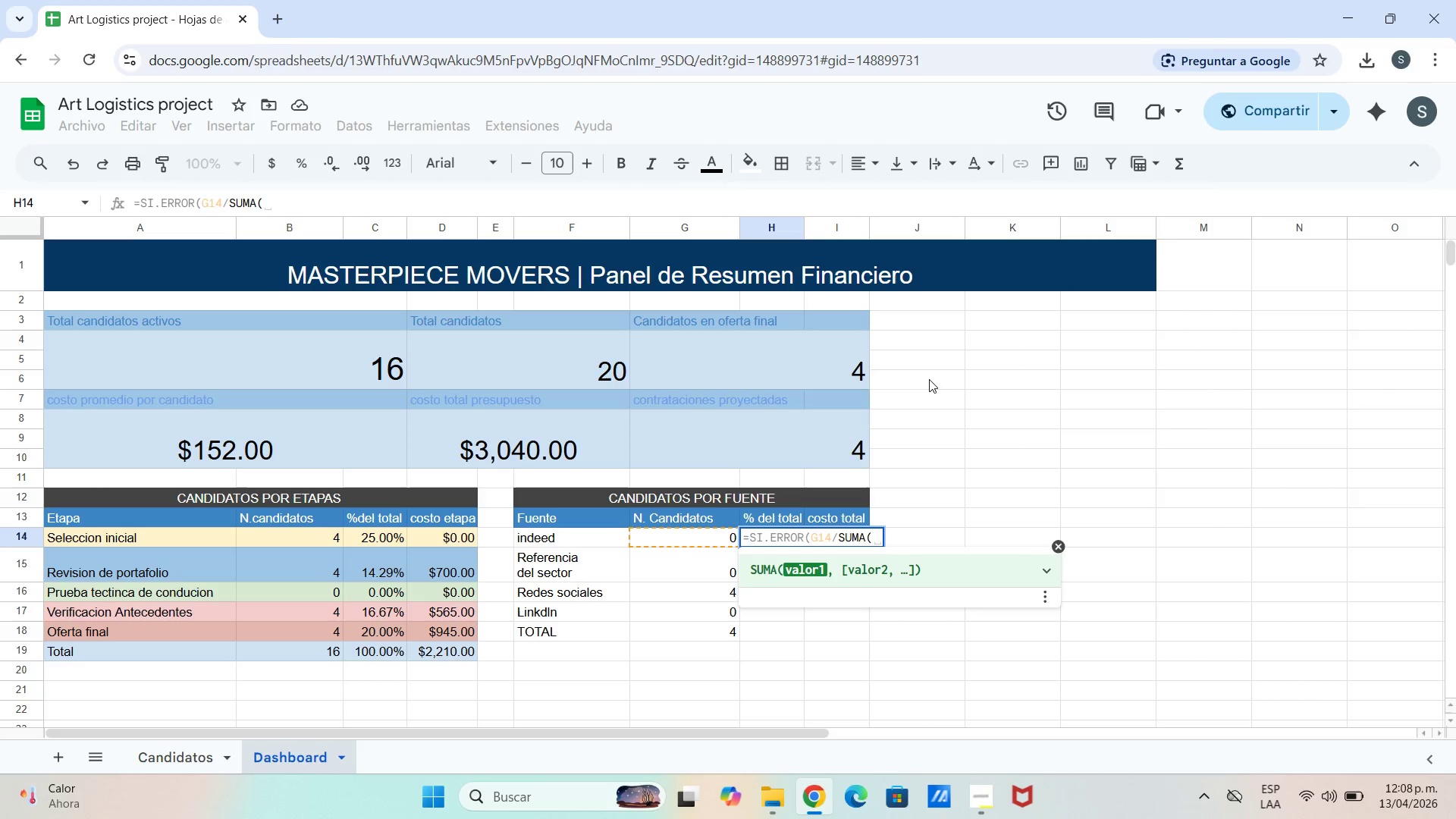 
wait(20.95)
 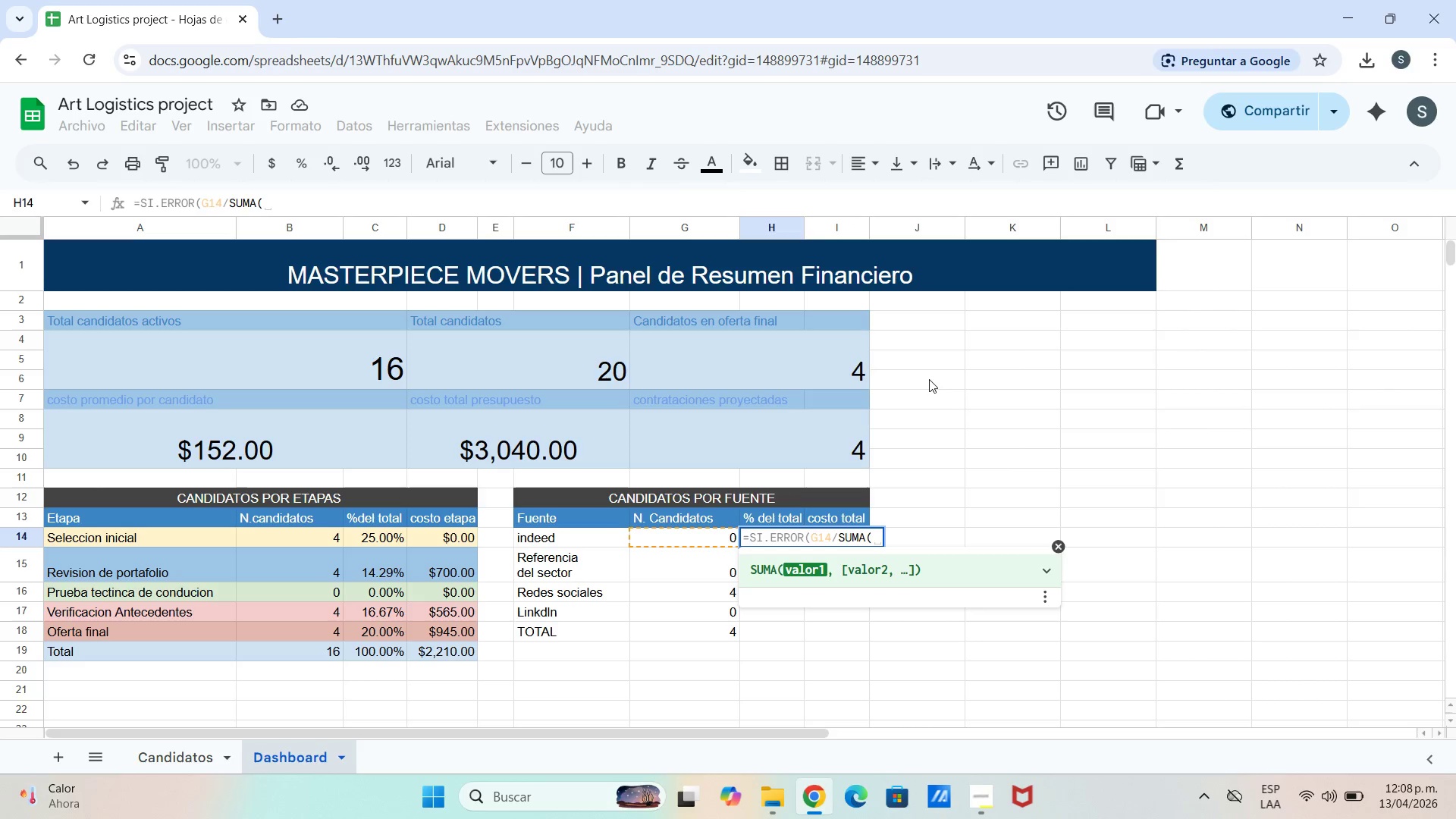 
type(G14>G17)
 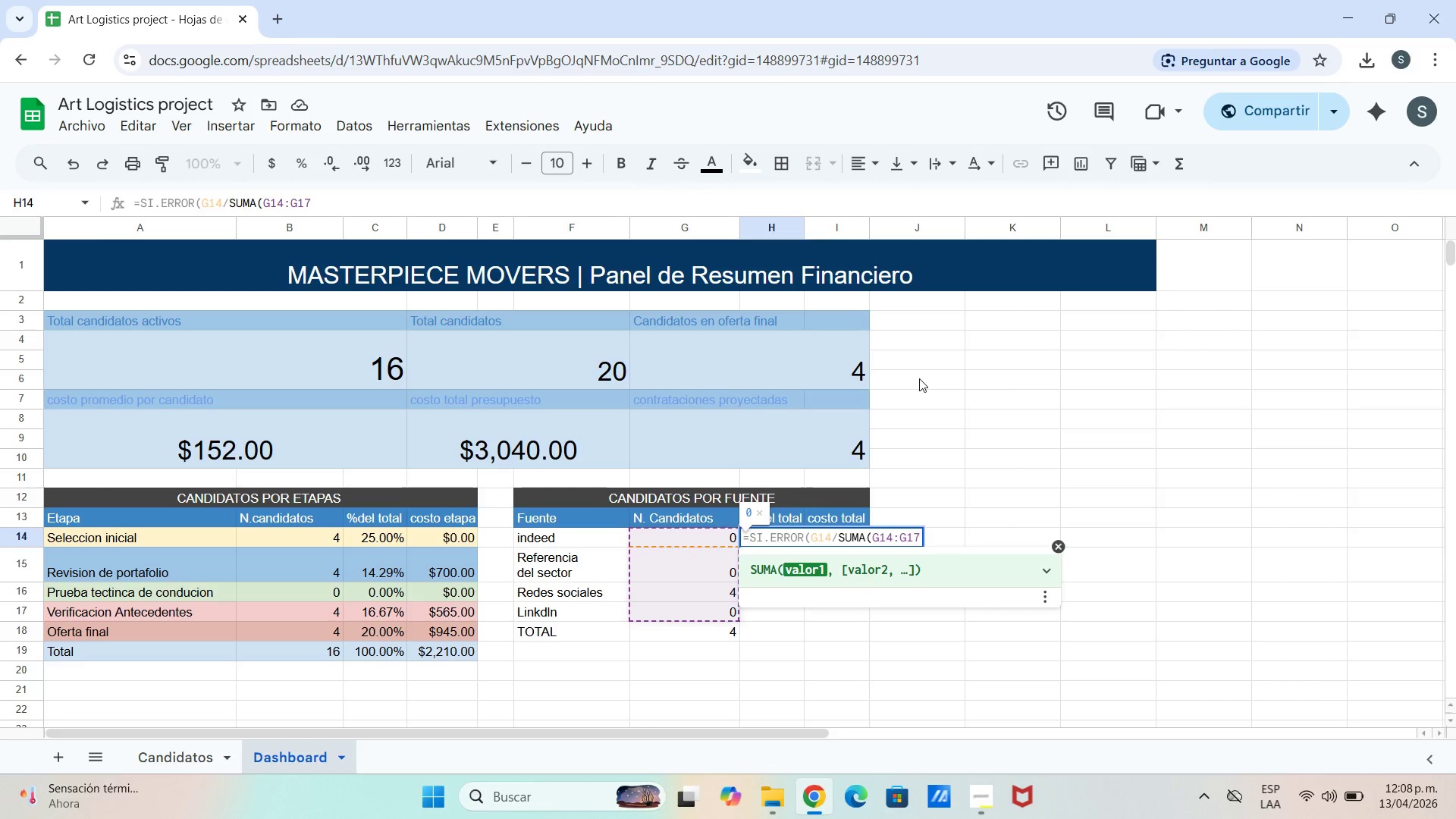 
key(Shift+ShiftLeft)
 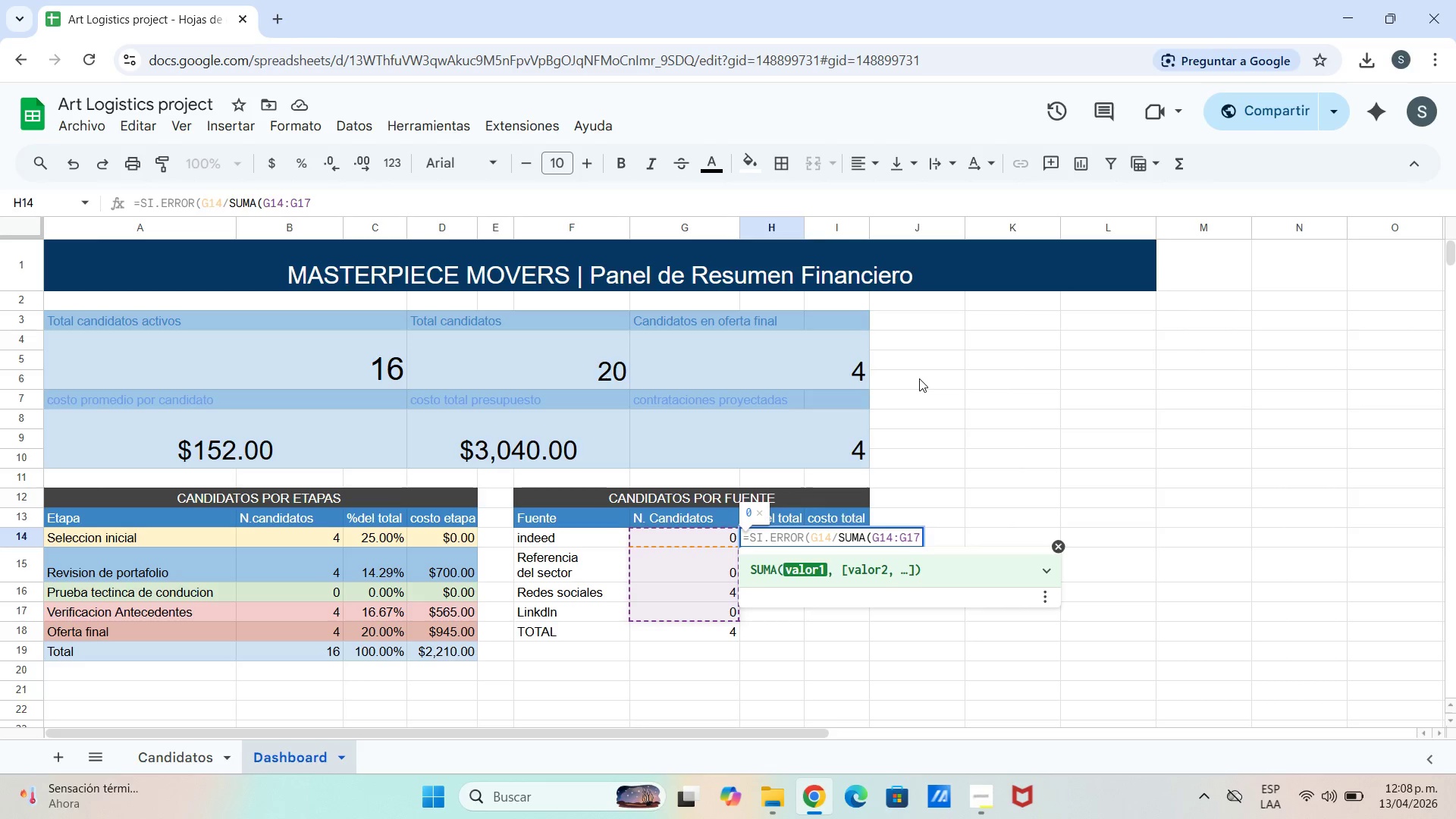 
key(Shift+9)
 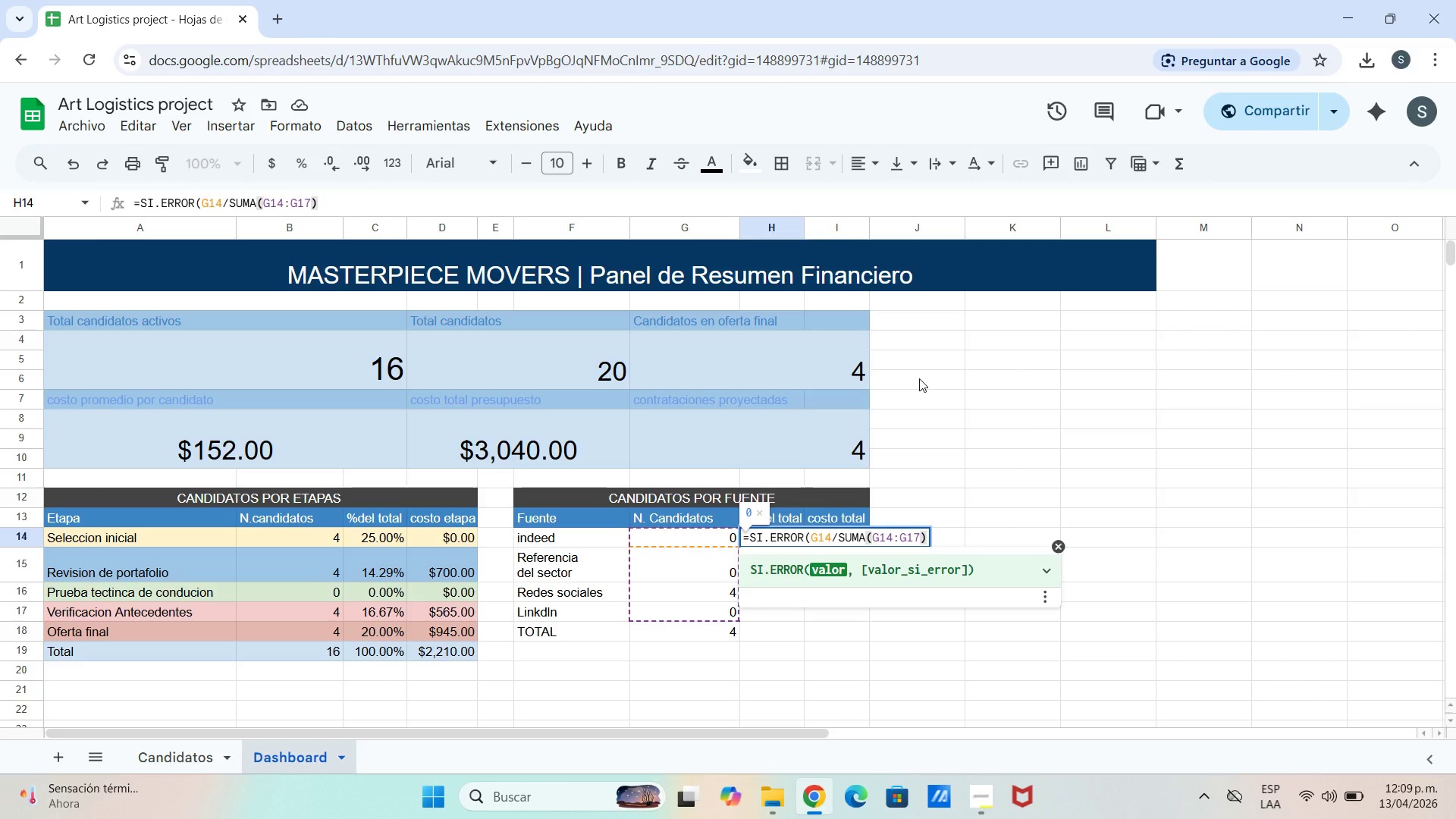 
key(Comma)
 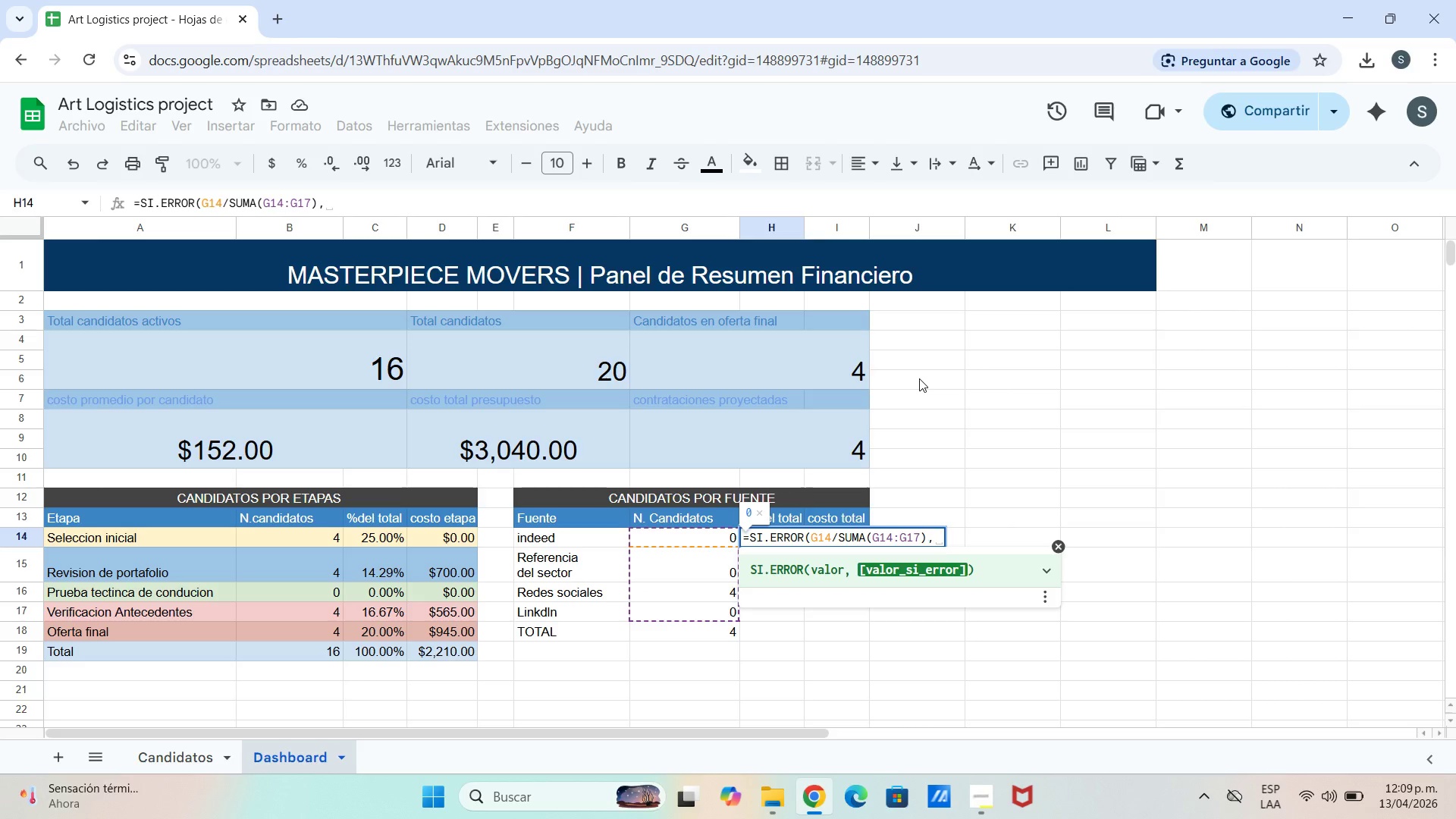 
key(0)
 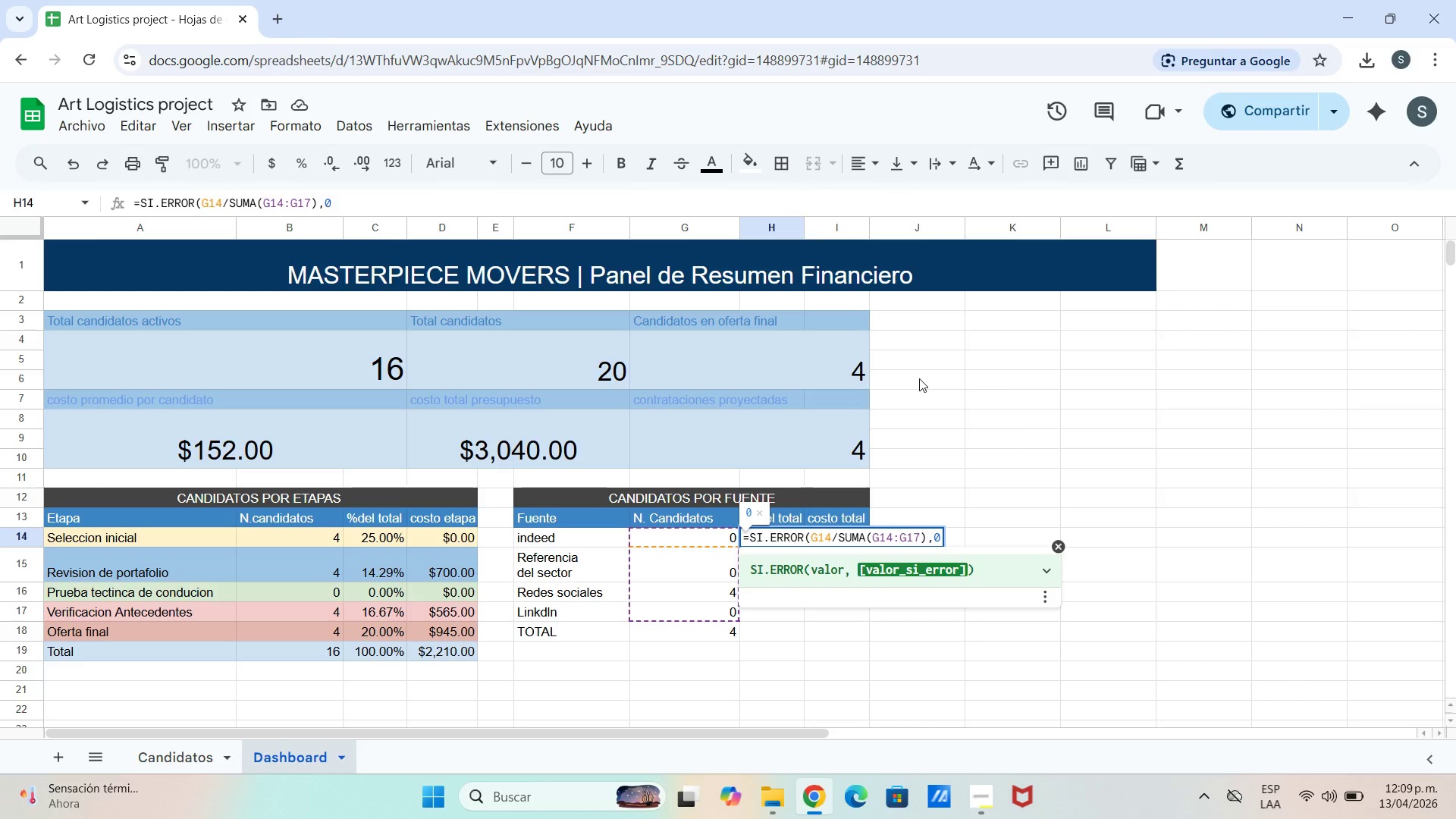 
key(Shift+ShiftLeft)
 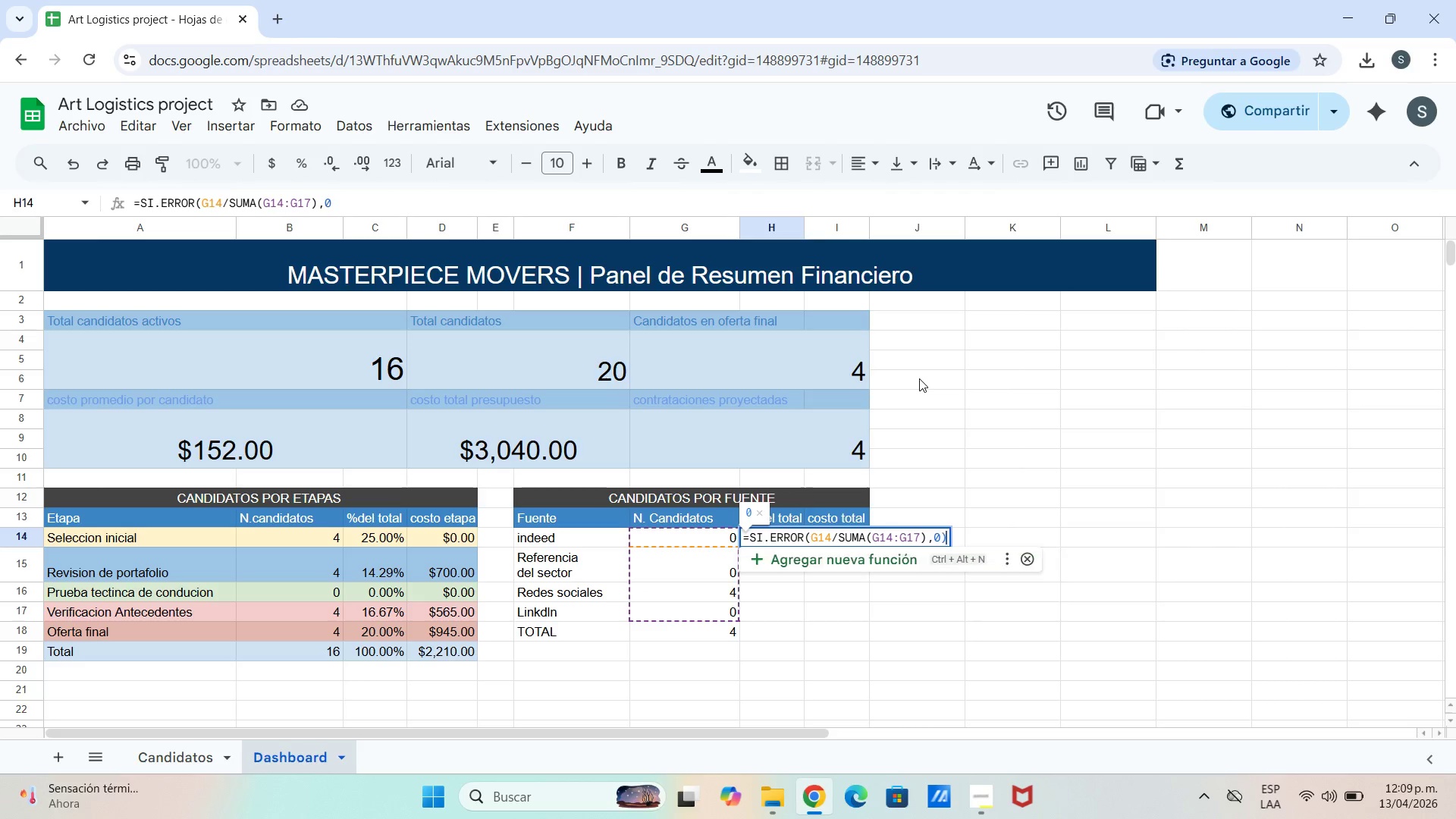 
key(Shift+9)
 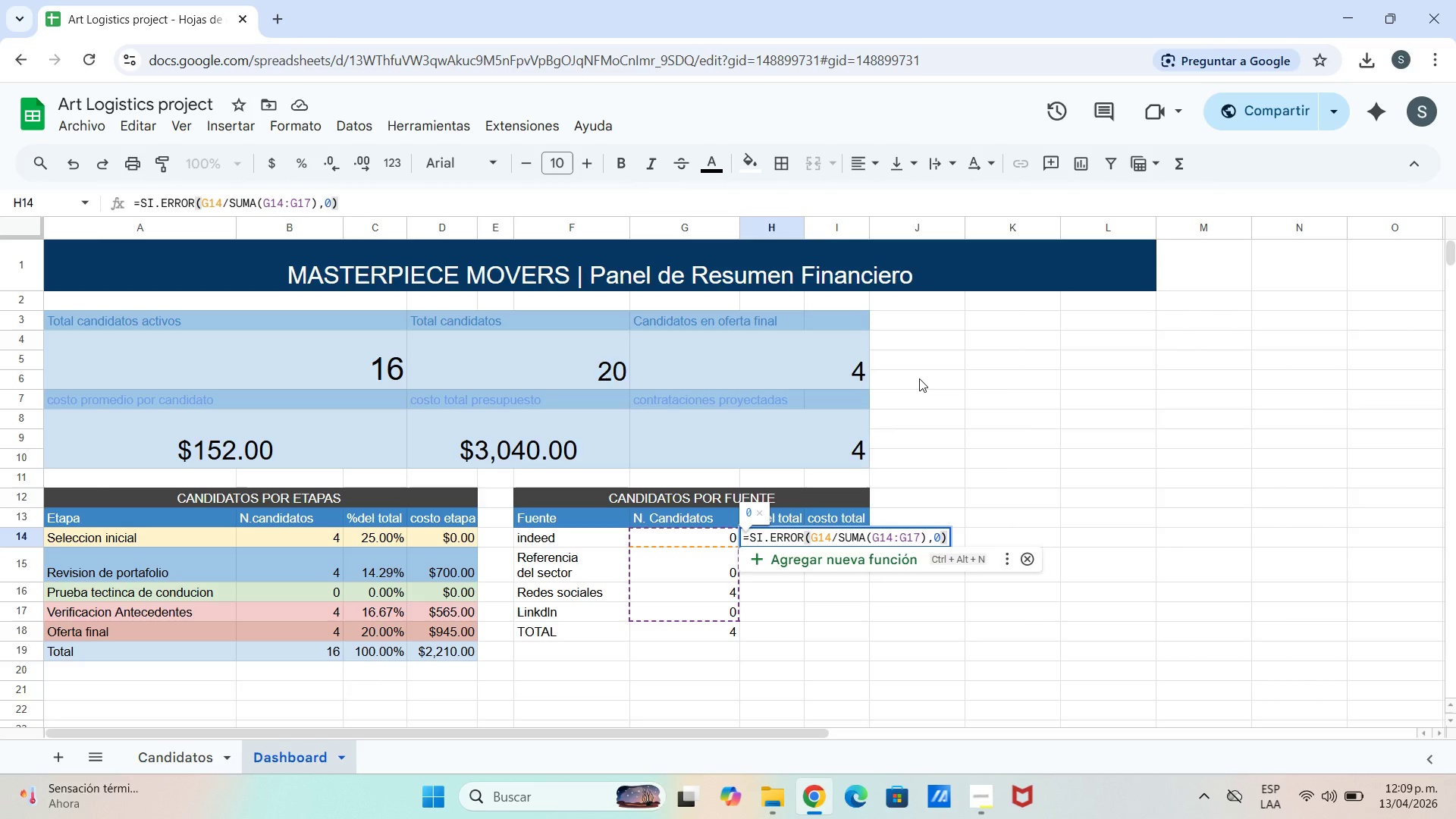 
key(Enter)
 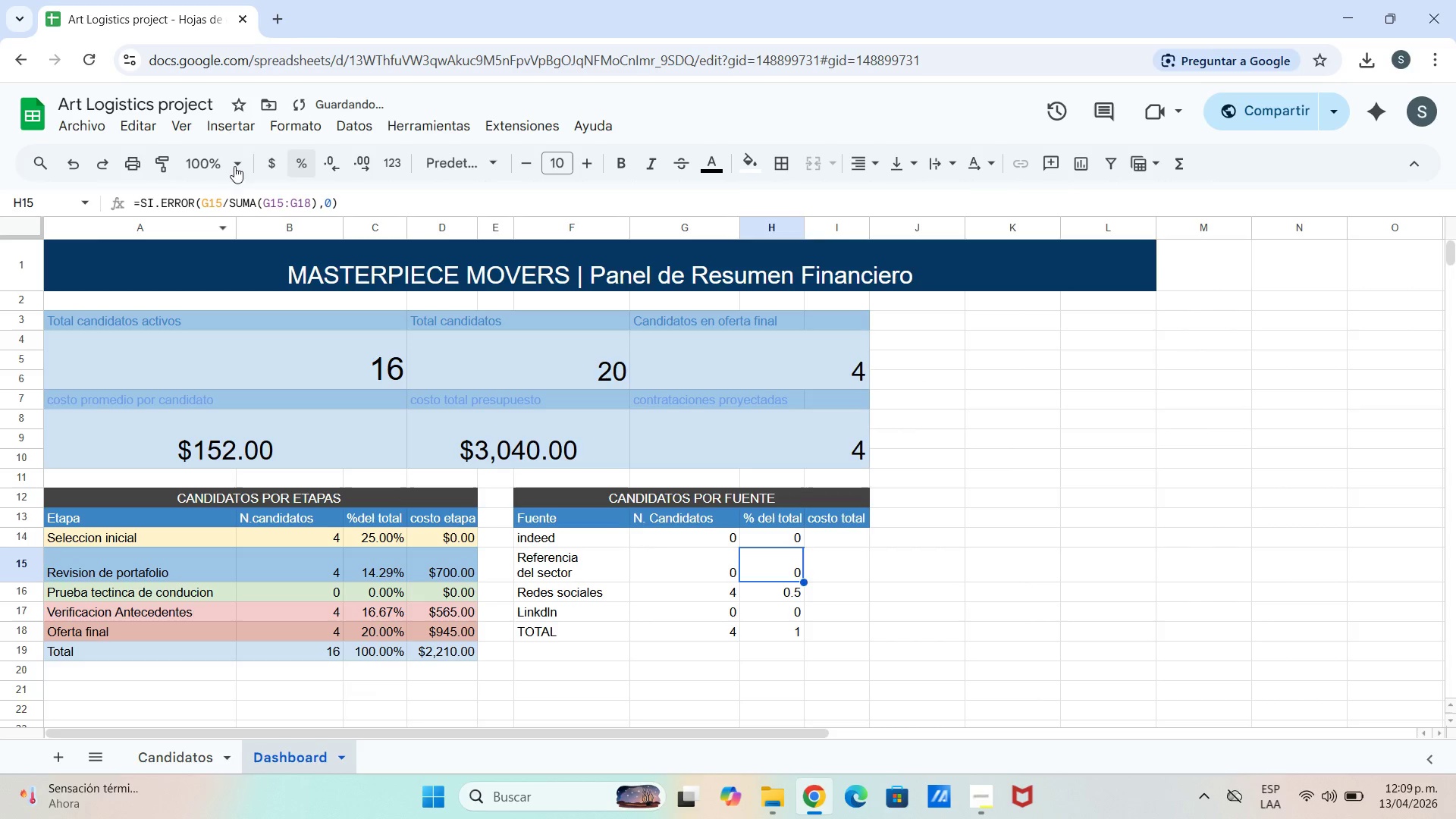 
wait(5.44)
 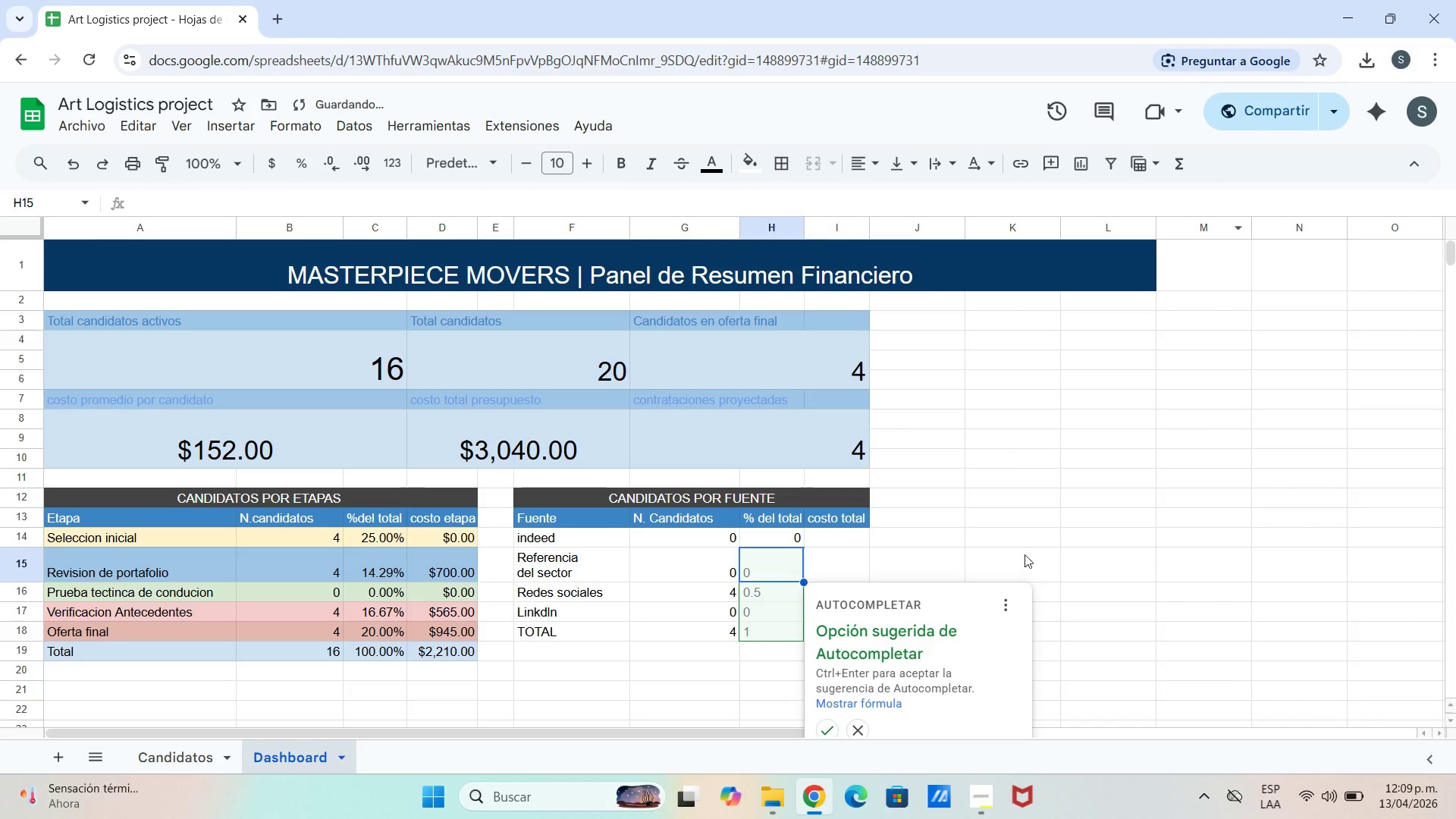 
left_click_drag(start_coordinate=[755, 535], to_coordinate=[777, 626])
 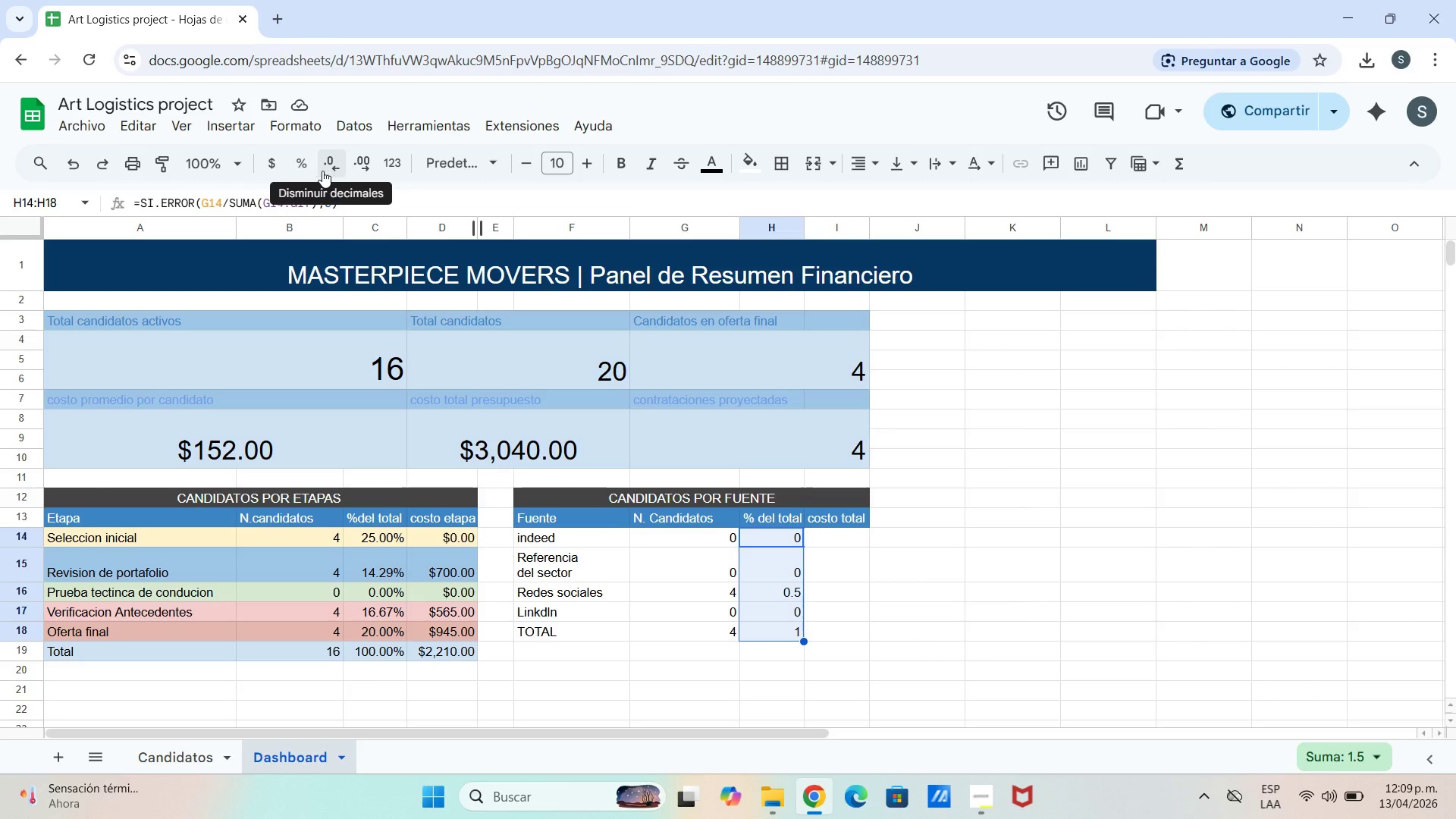 
left_click([303, 167])
 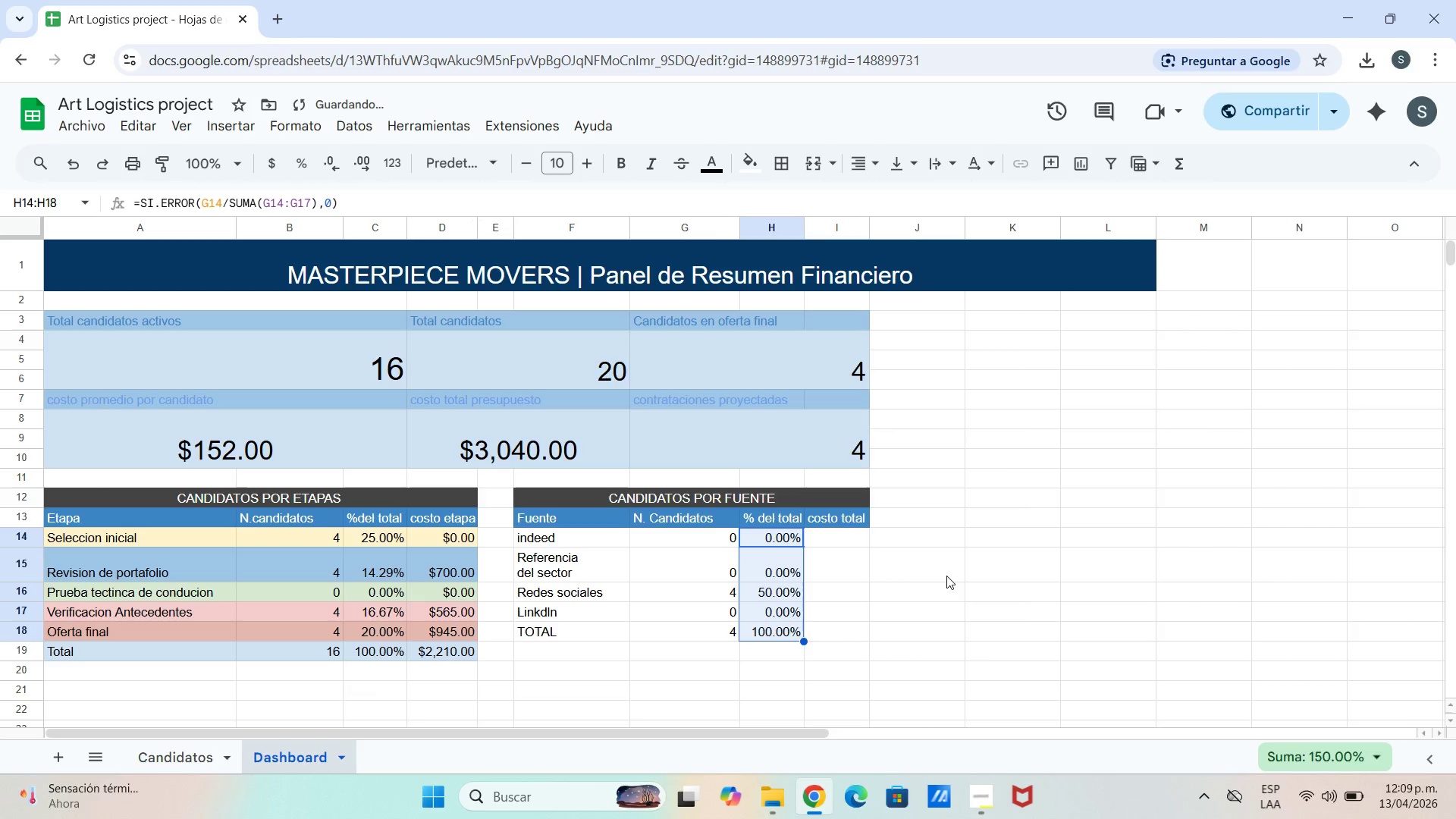 
left_click_drag(start_coordinate=[916, 588], to_coordinate=[909, 589])
 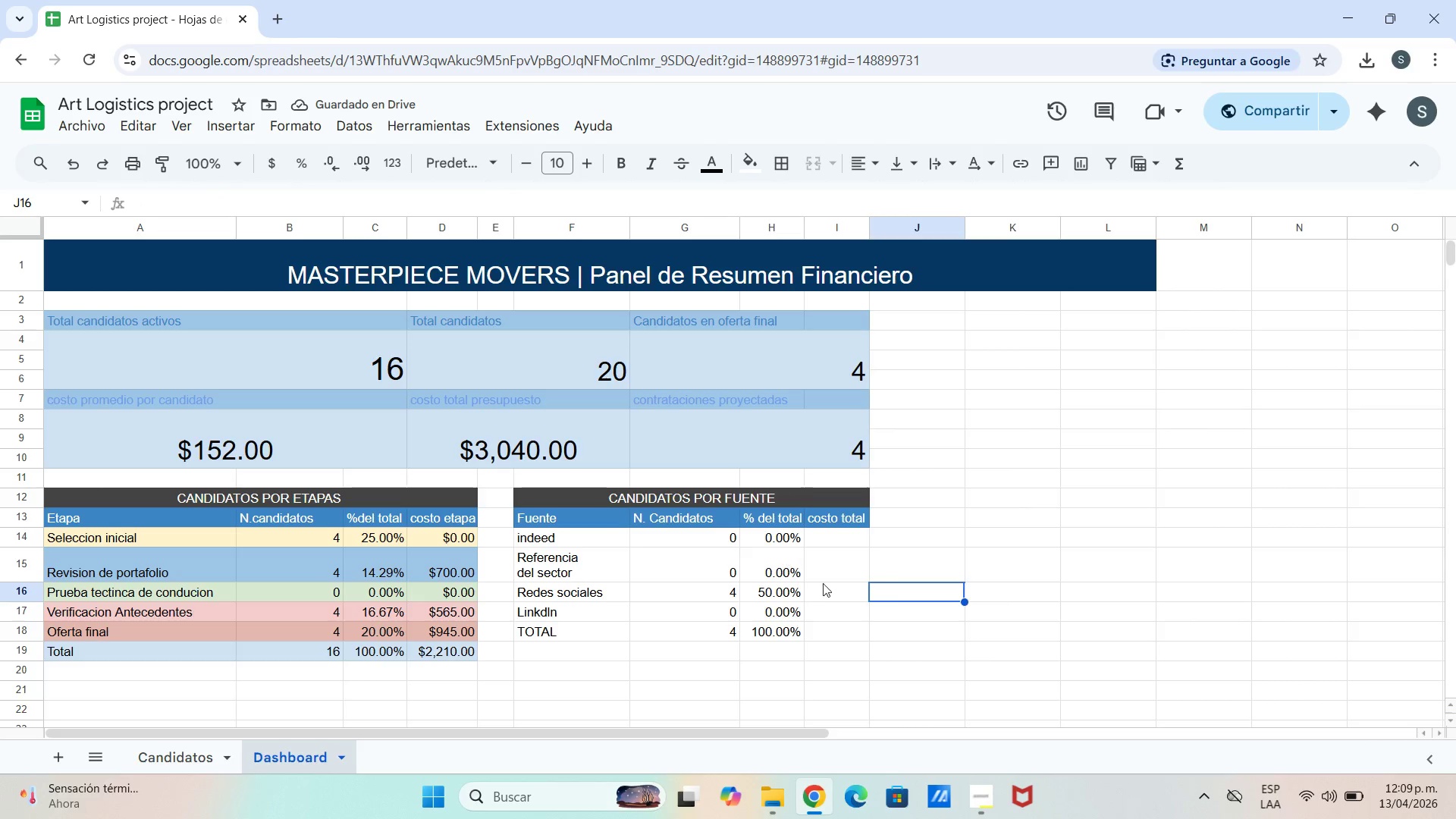 
double_click([849, 540])
 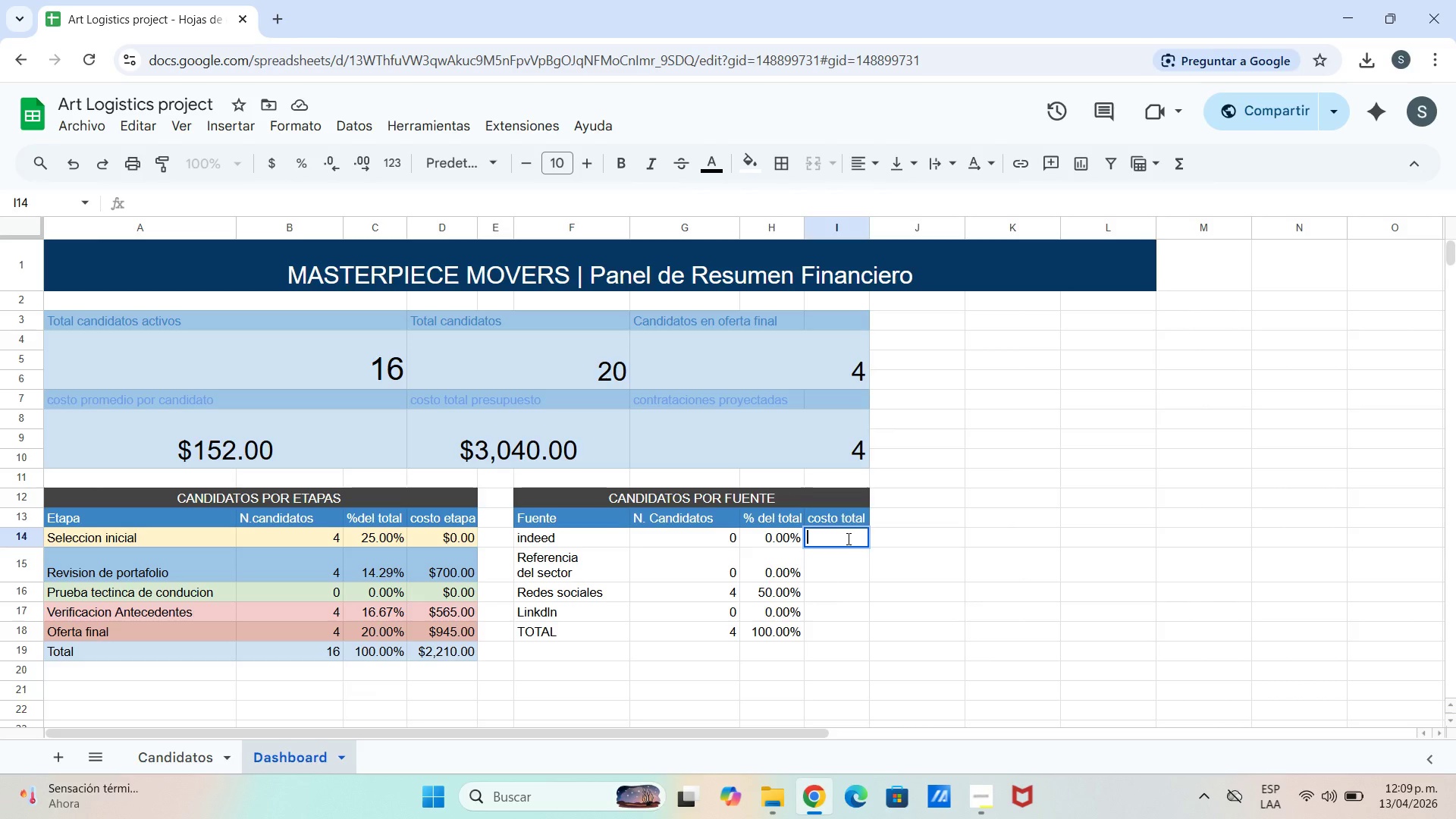 
wait(10.16)
 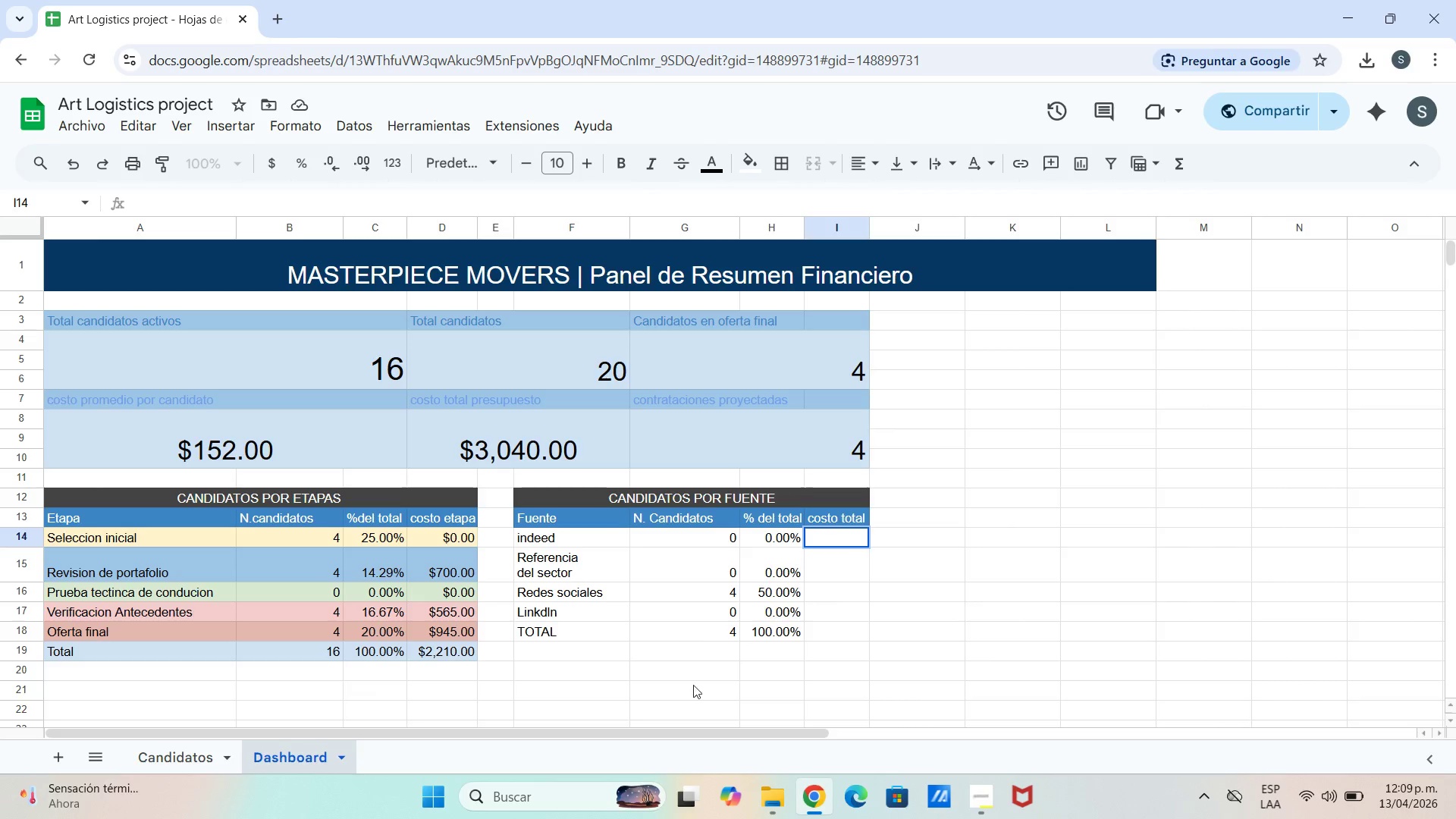 
type()SUMAE)
key(Backspace)
type(R)
 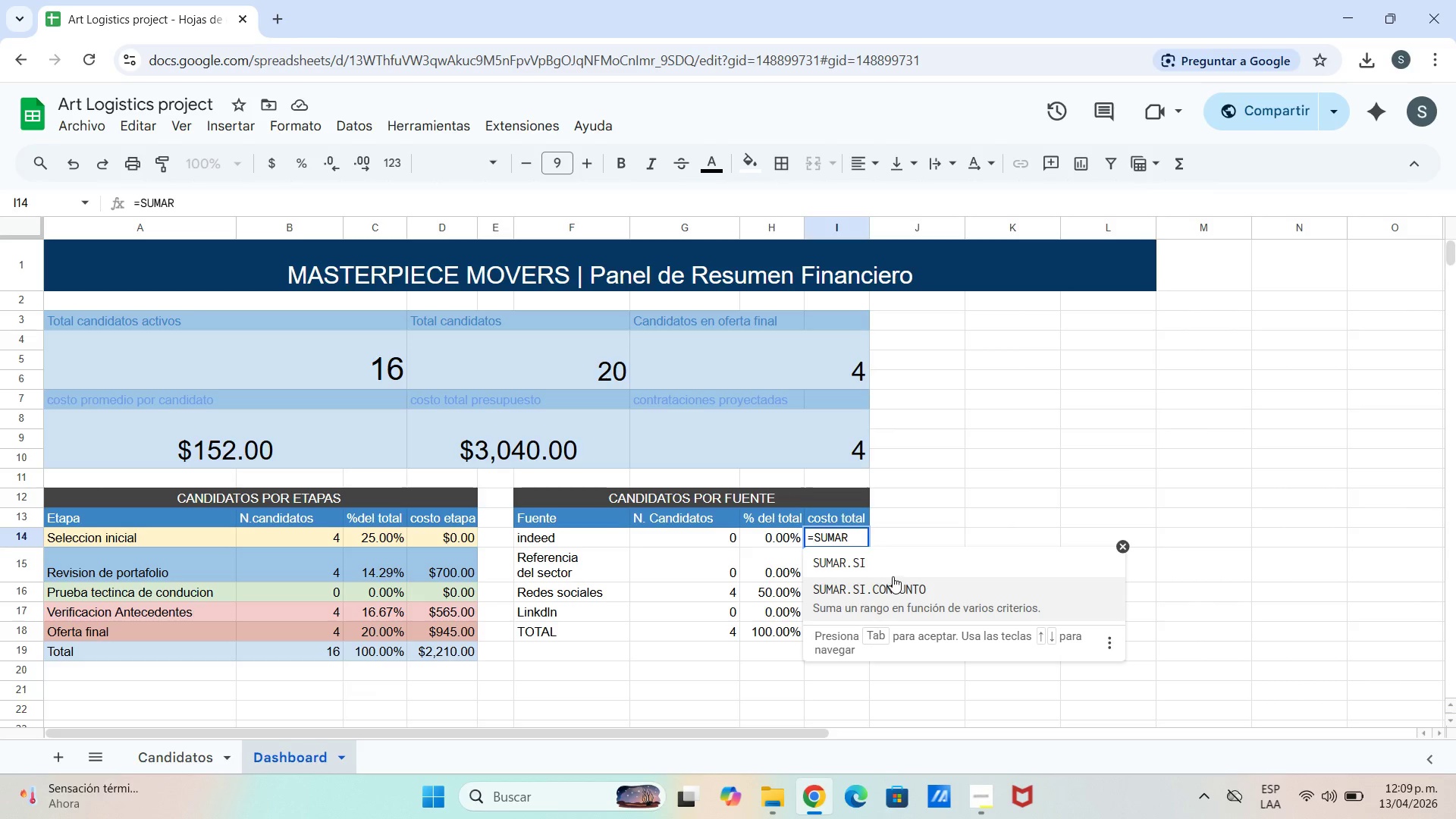 
left_click([902, 556])
 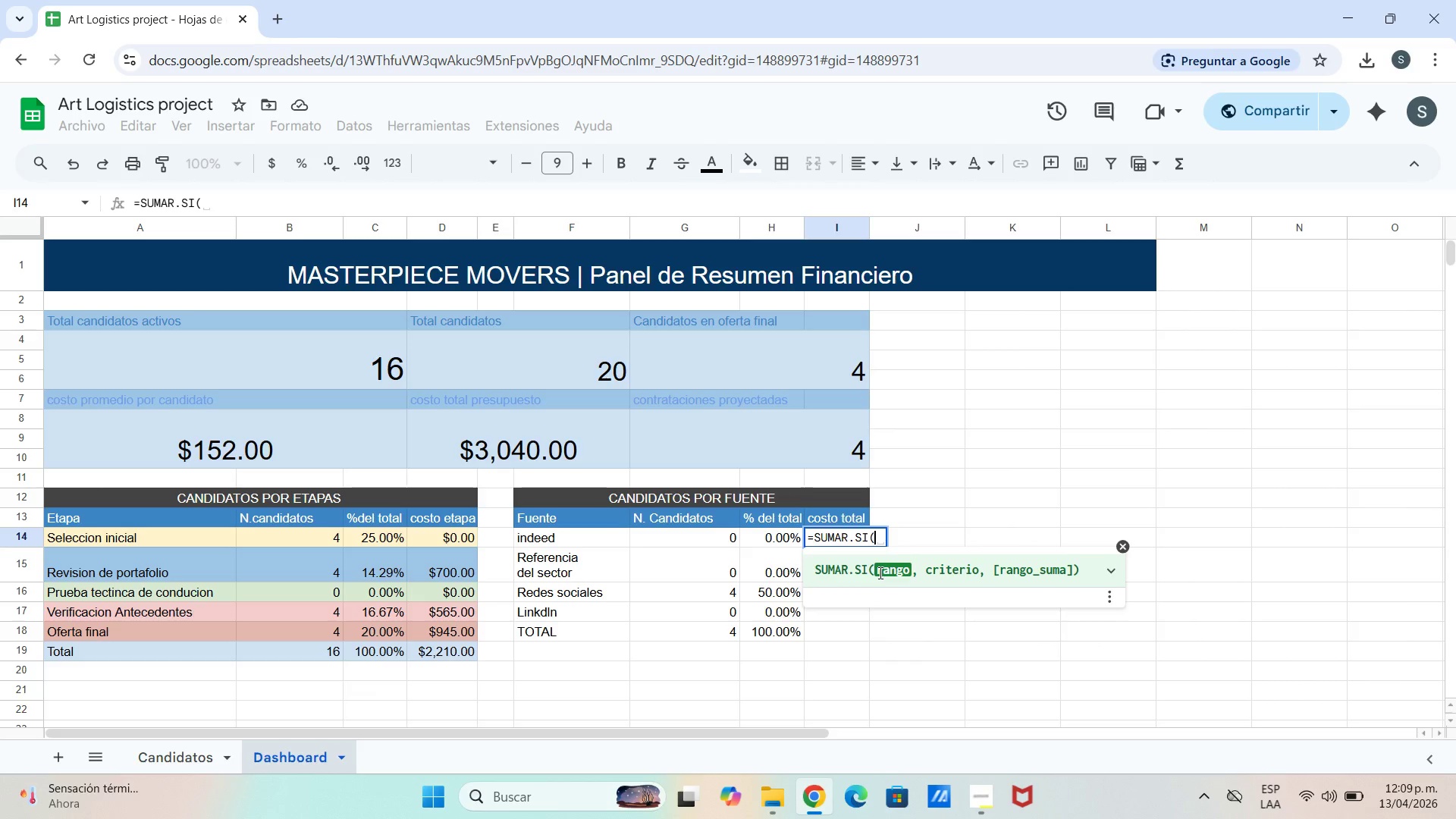 
type(Candidatos)
 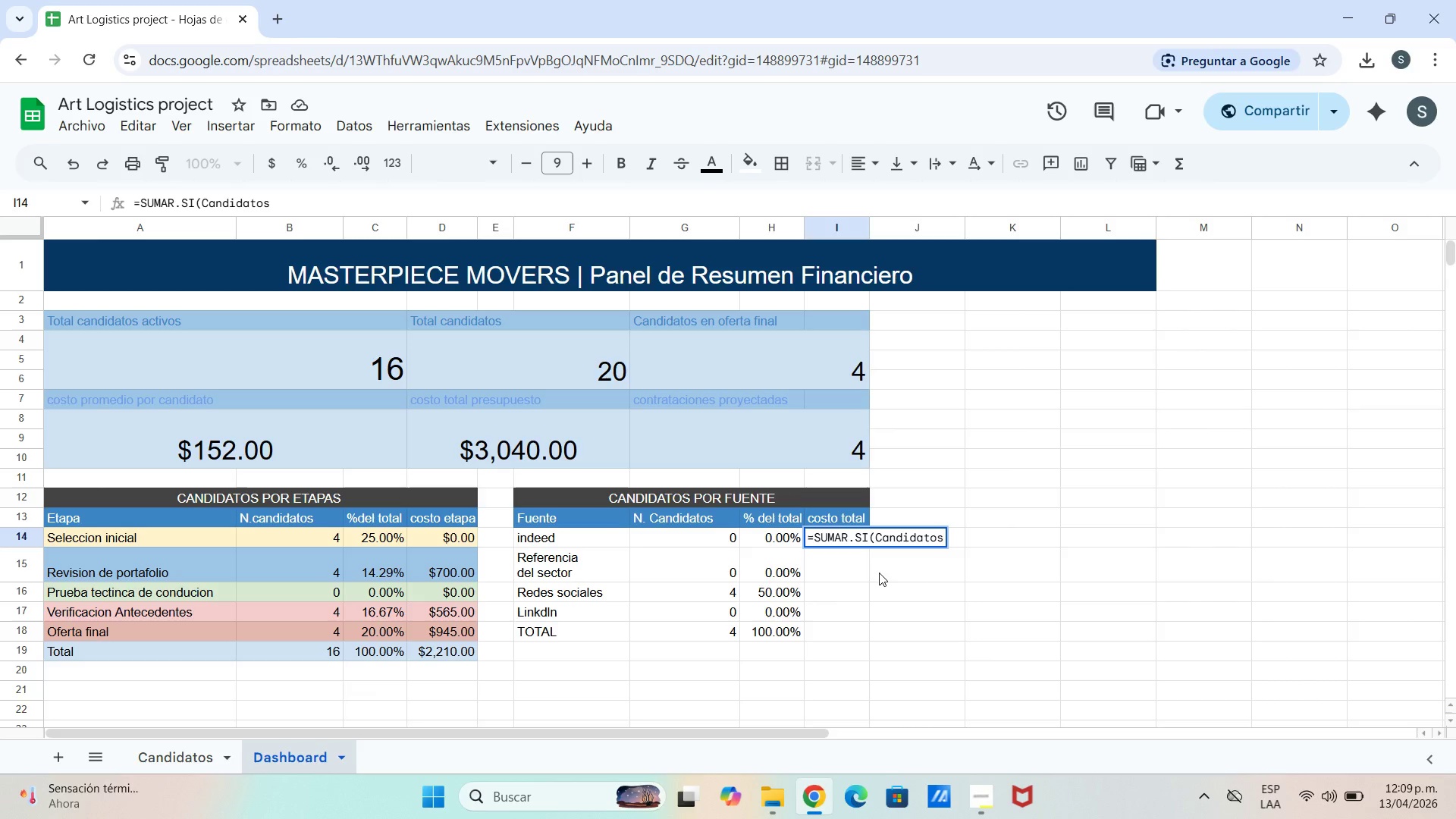 
type(!D3>)
 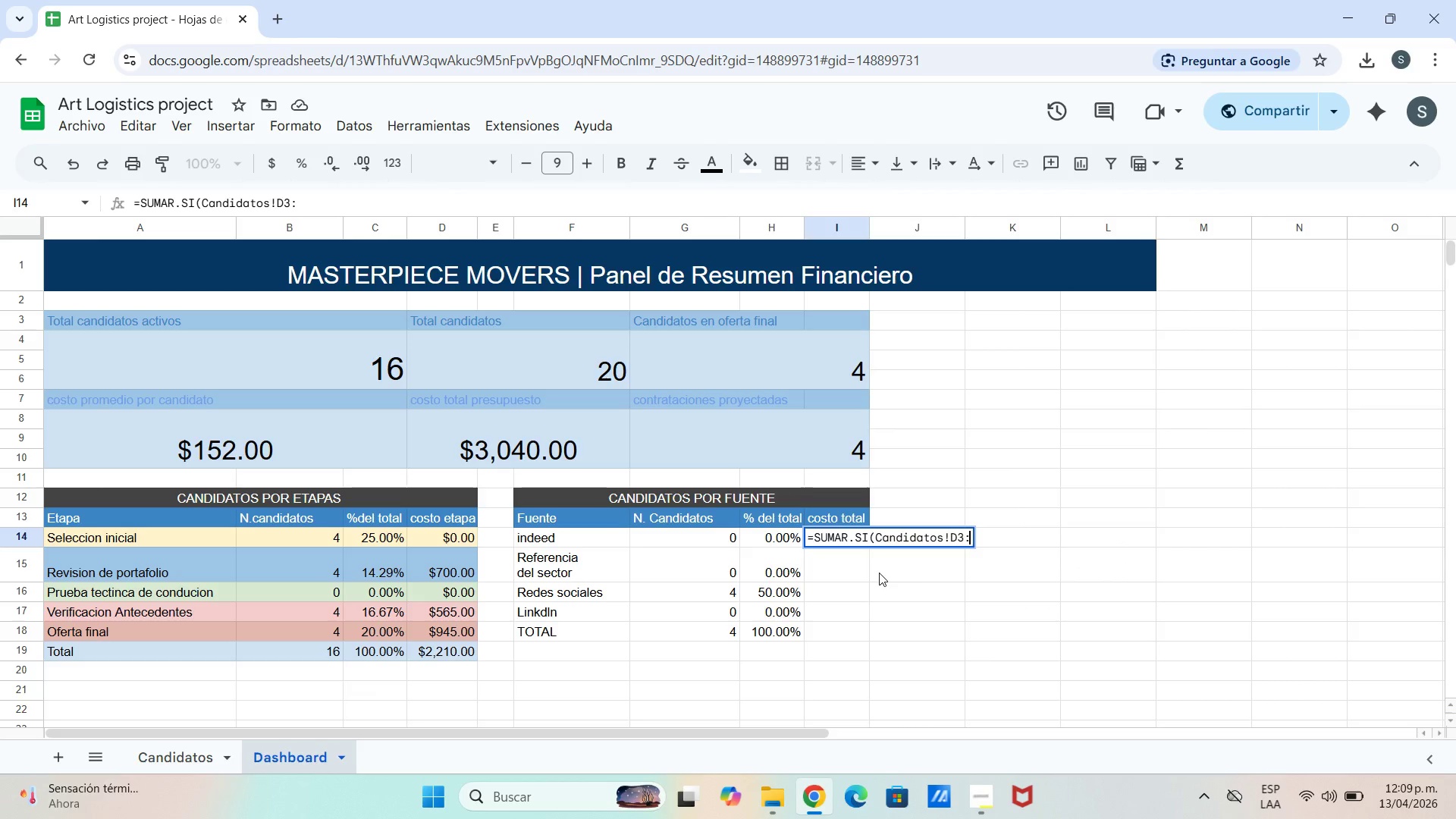 
type(D22,F14,)
 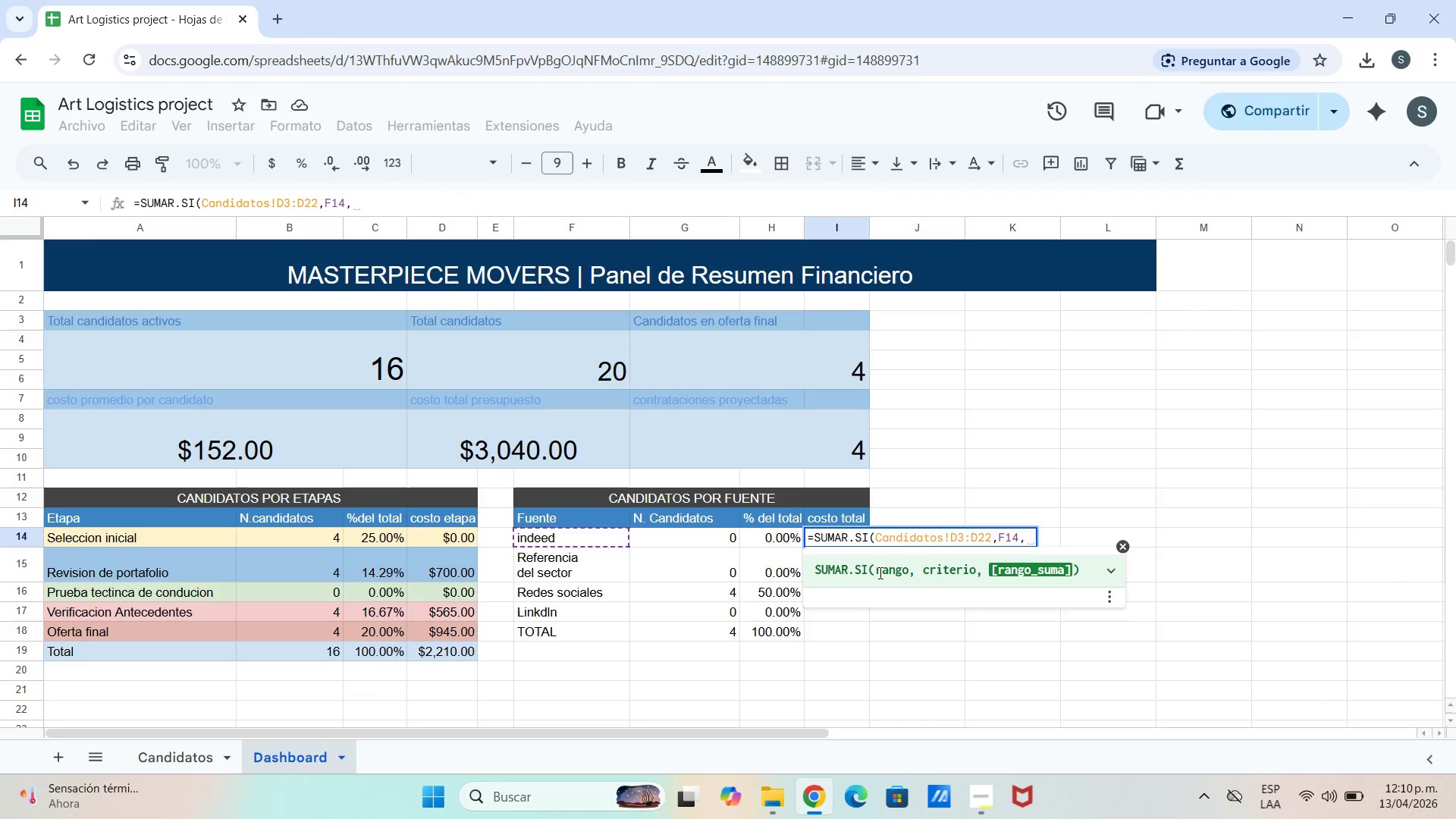 
type(Candidatos!L3>L222)
key(Backspace)
type(()
 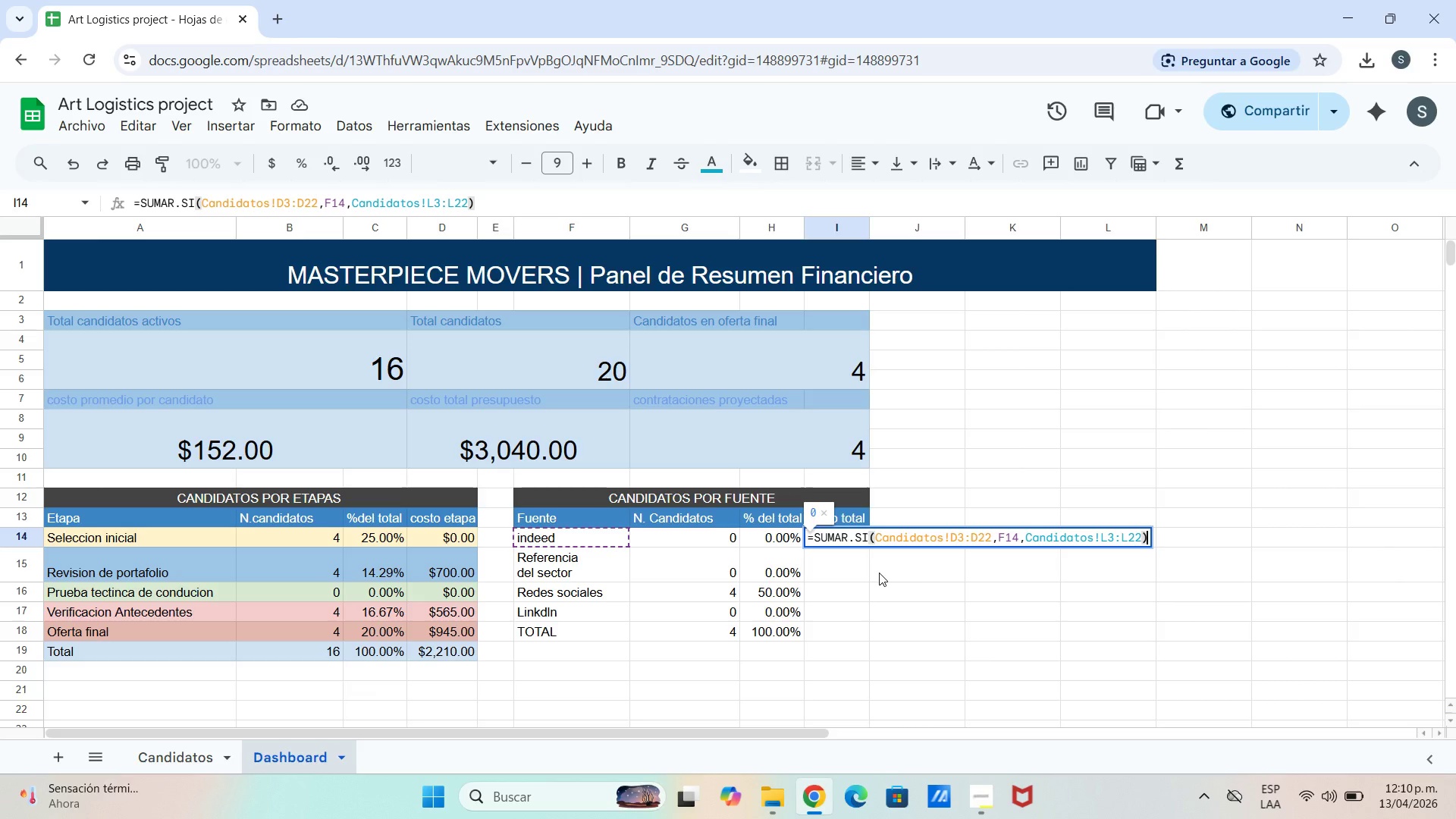 
key(Enter)
 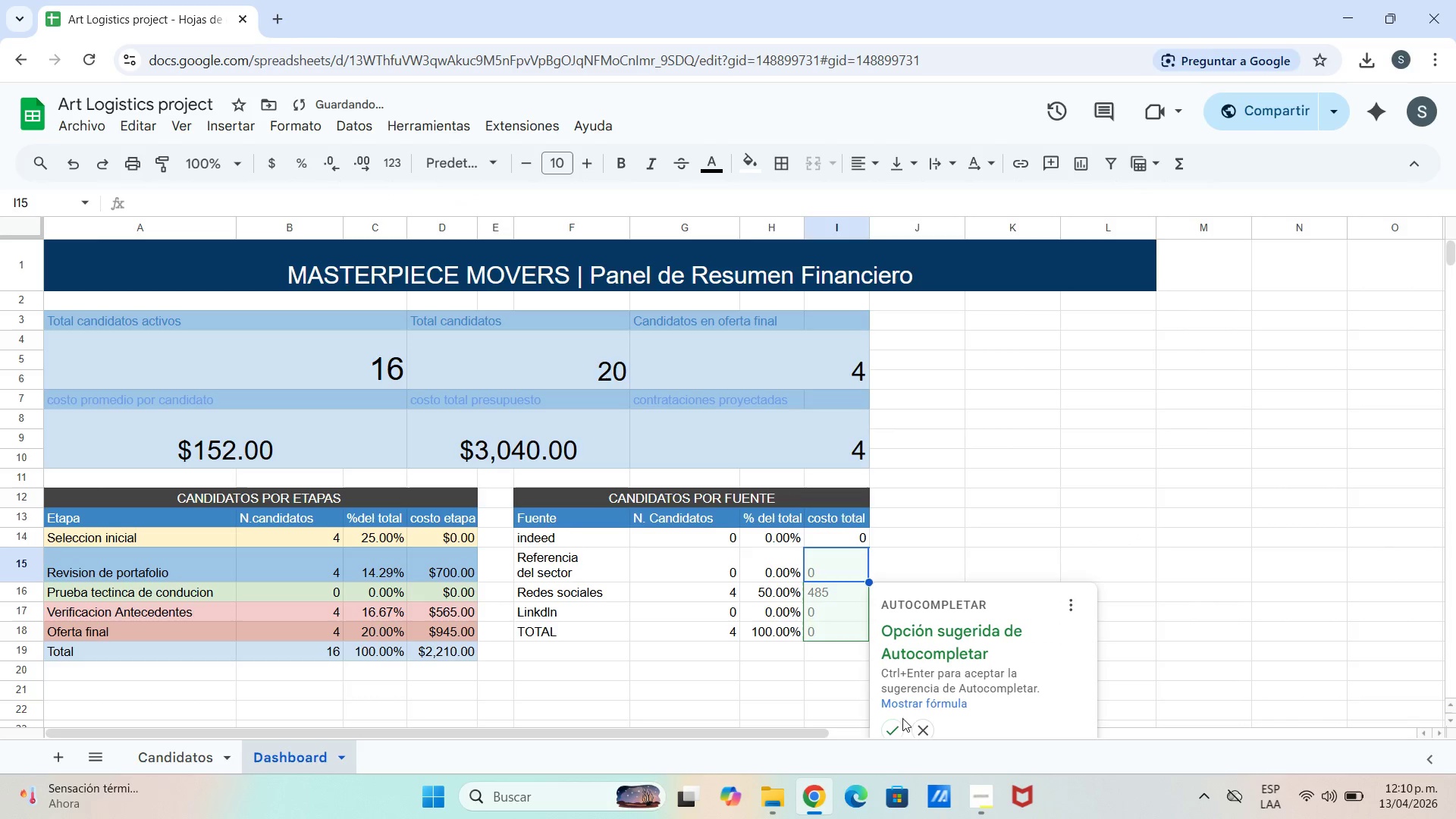 
left_click([902, 733])
 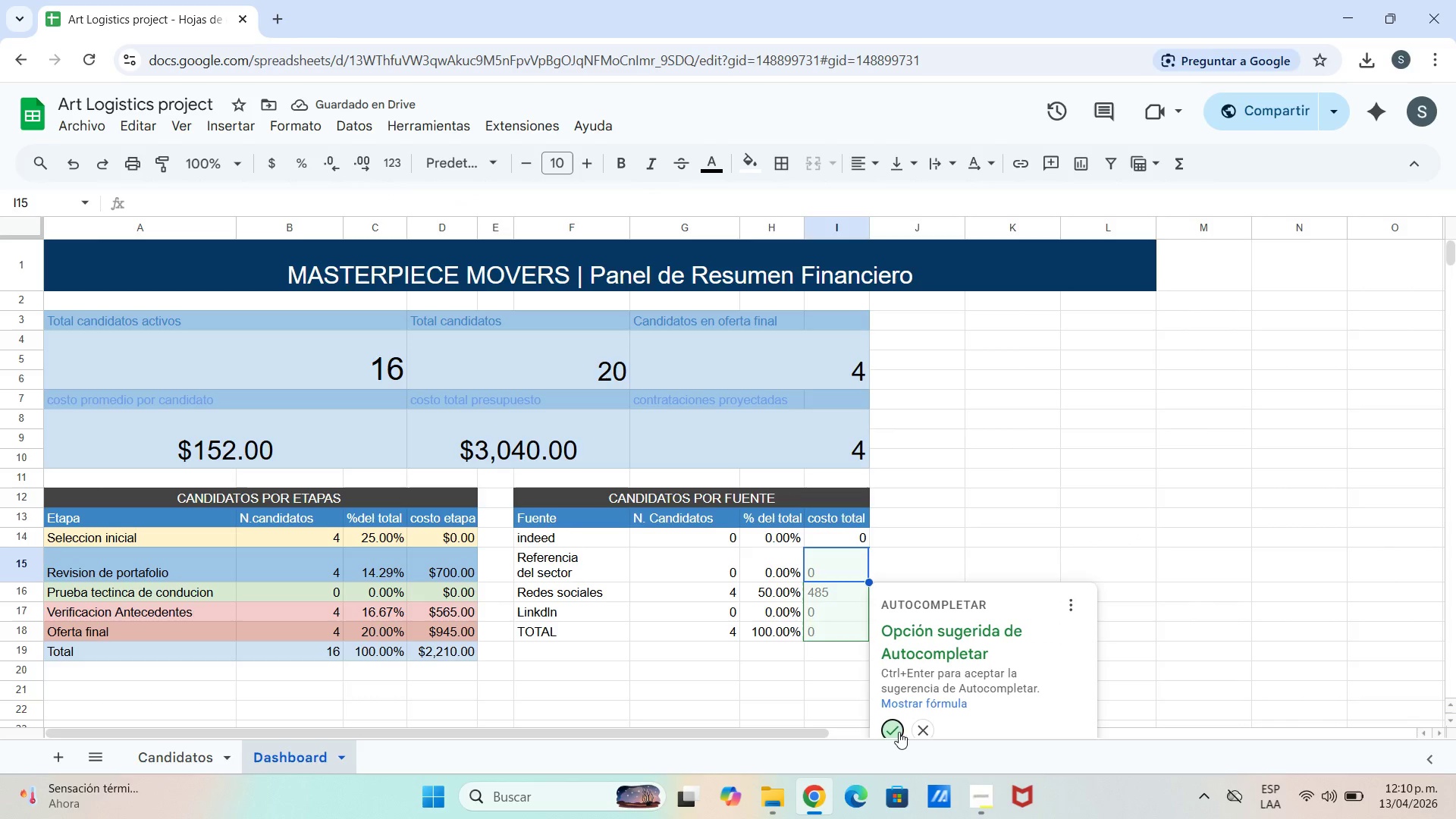 
left_click([898, 733])
 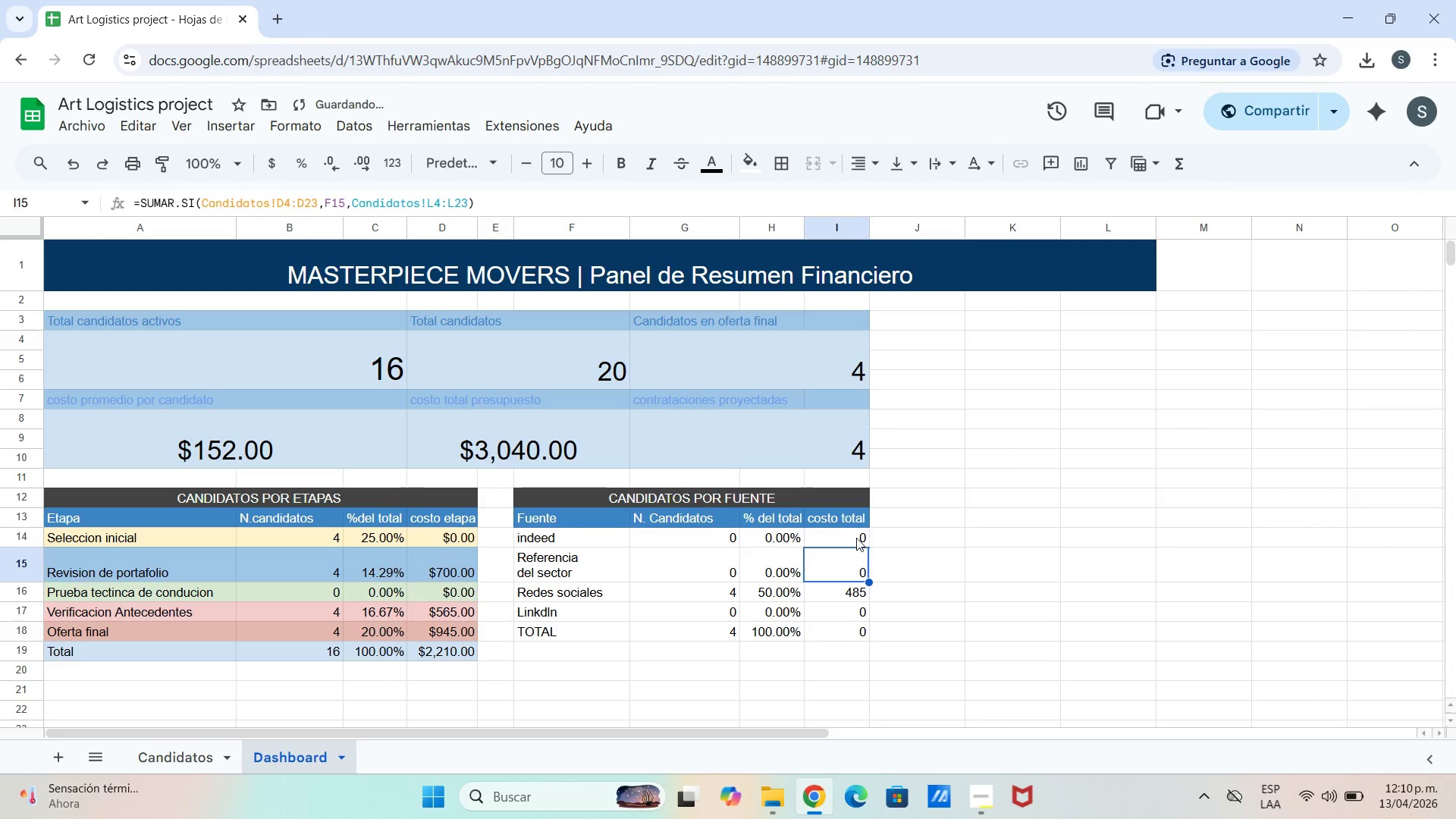 
left_click_drag(start_coordinate=[856, 537], to_coordinate=[865, 633])
 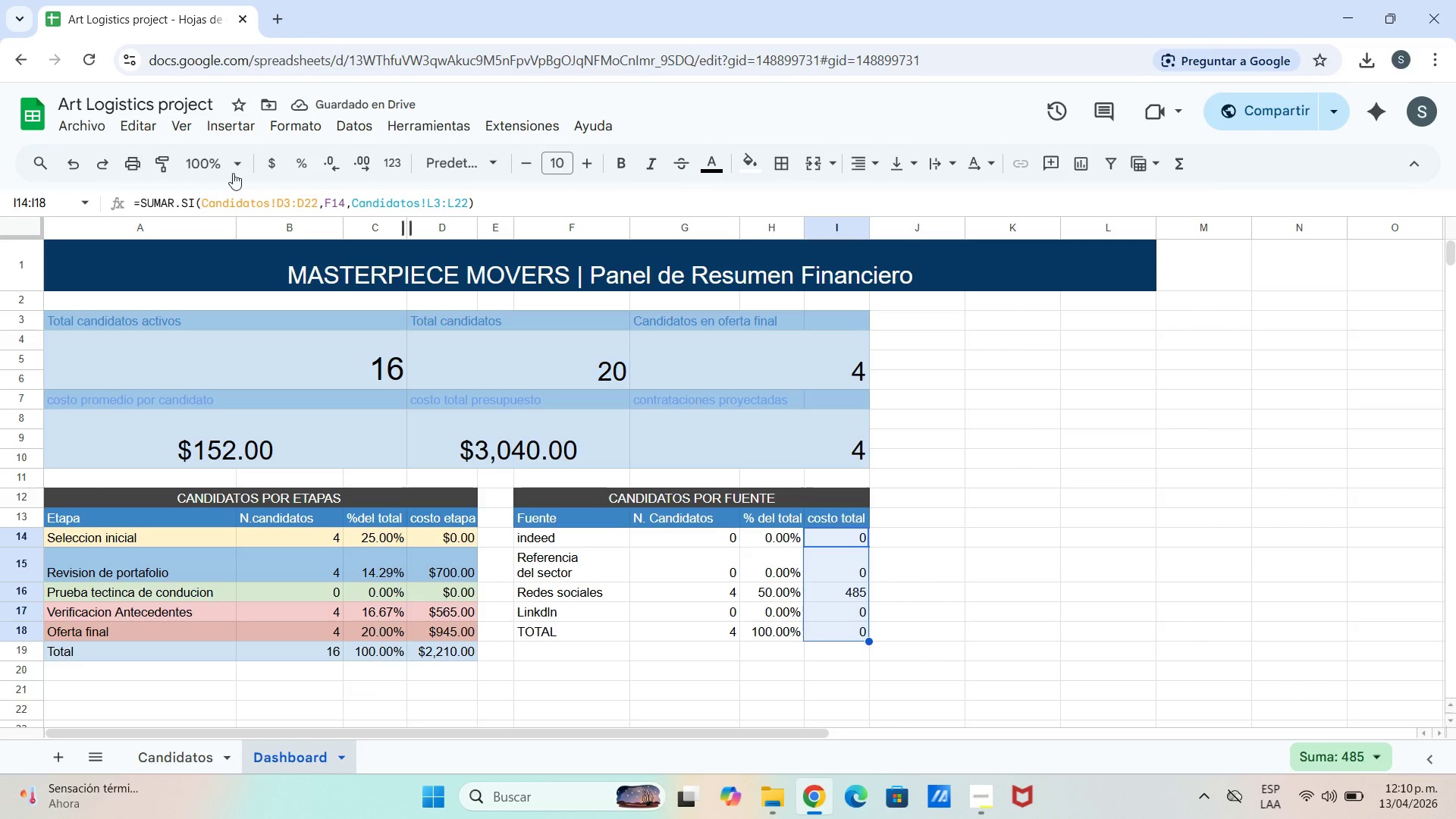 
mouse_move([220, 173])
 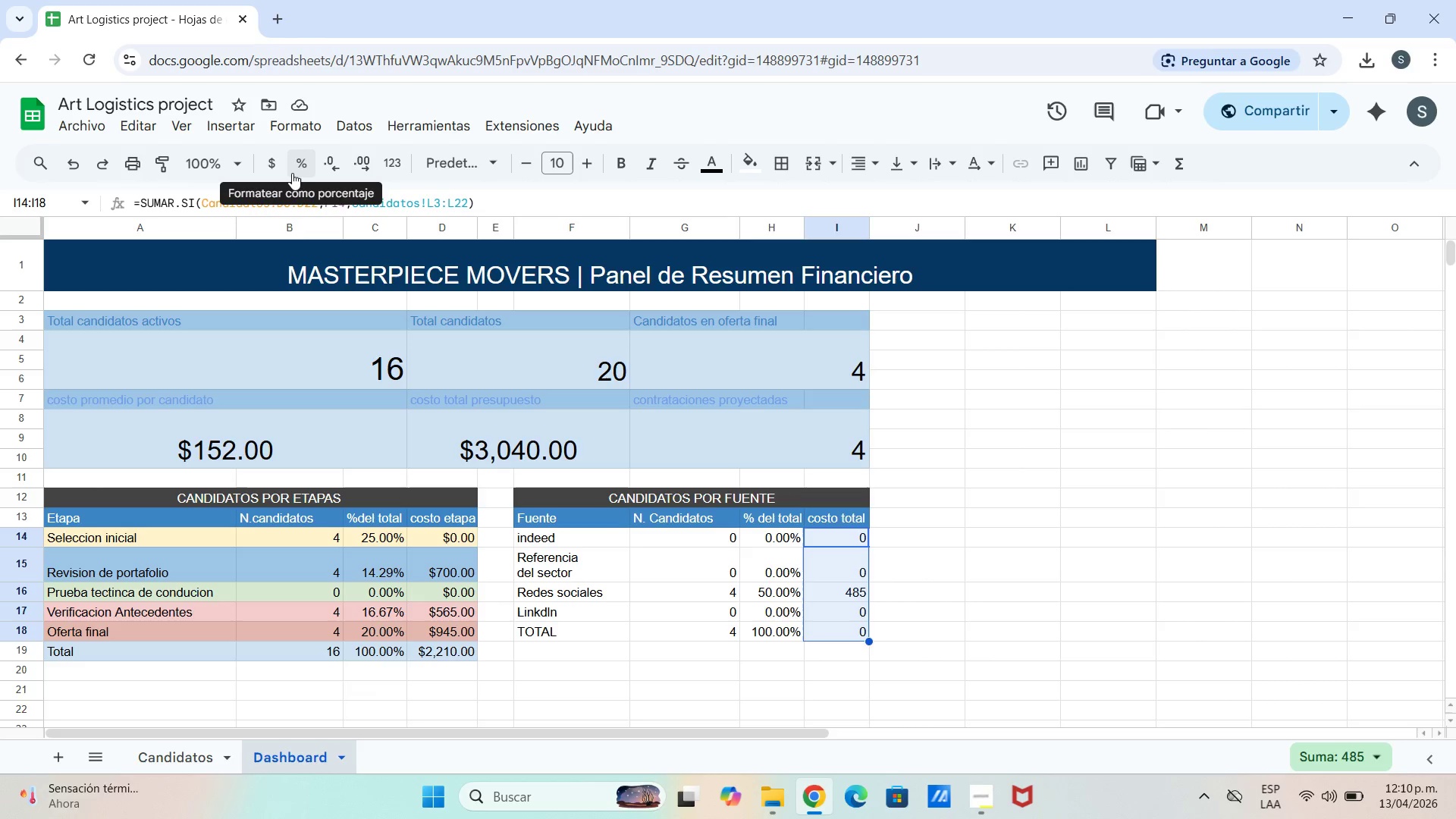 
left_click([280, 170])
 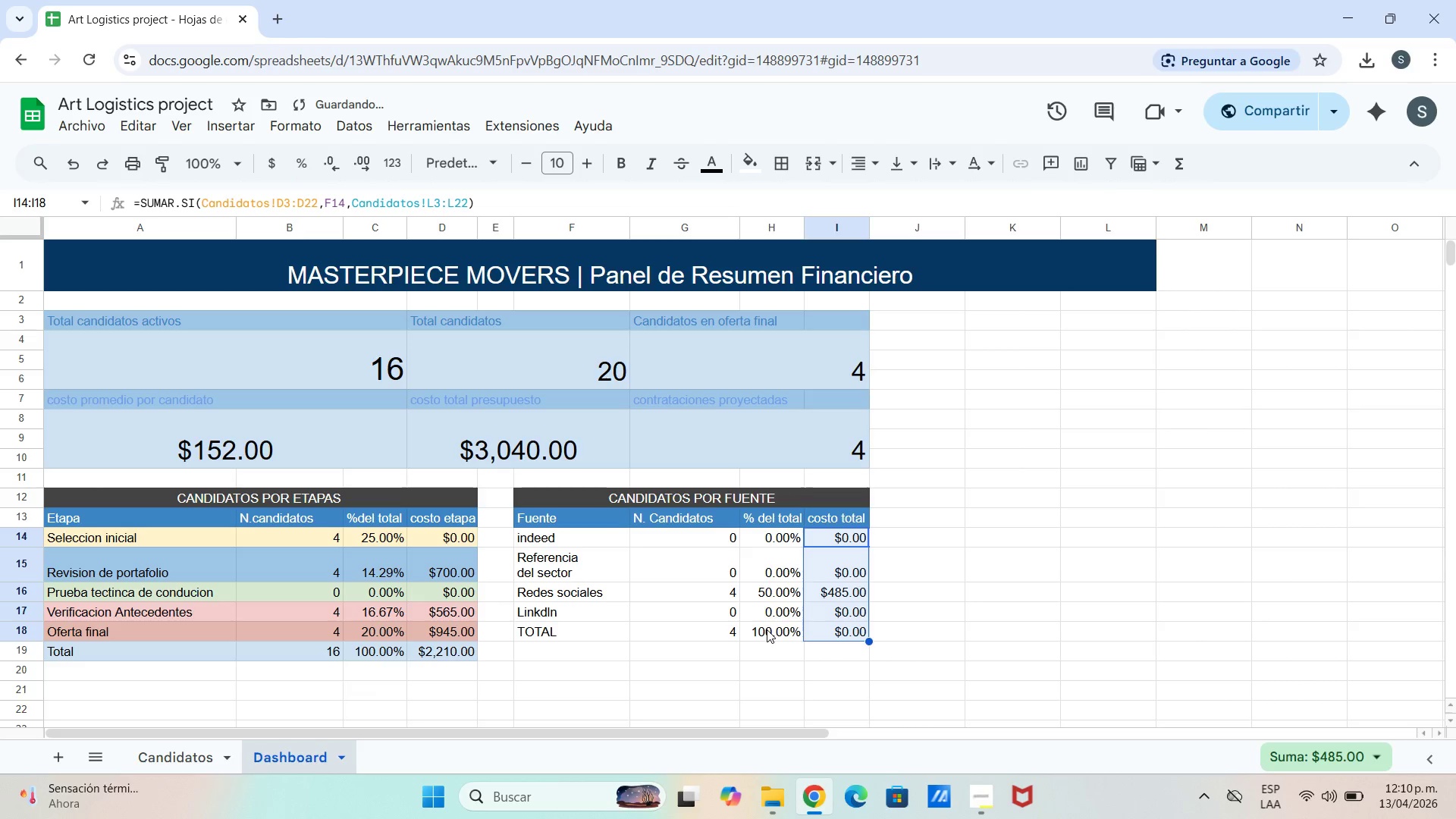 
double_click([767, 629])
 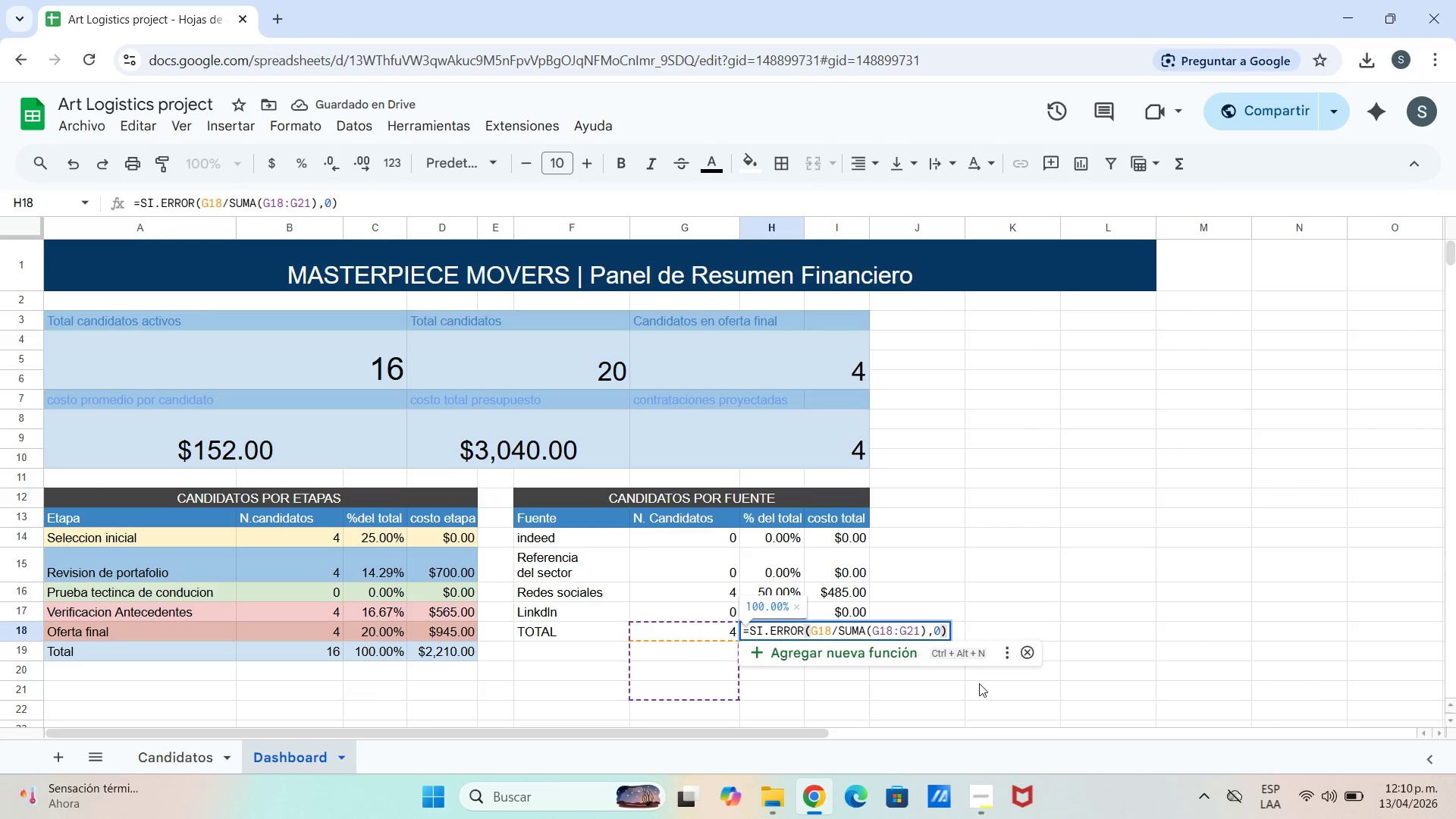 
left_click_drag(start_coordinate=[1012, 572], to_coordinate=[1005, 571])
 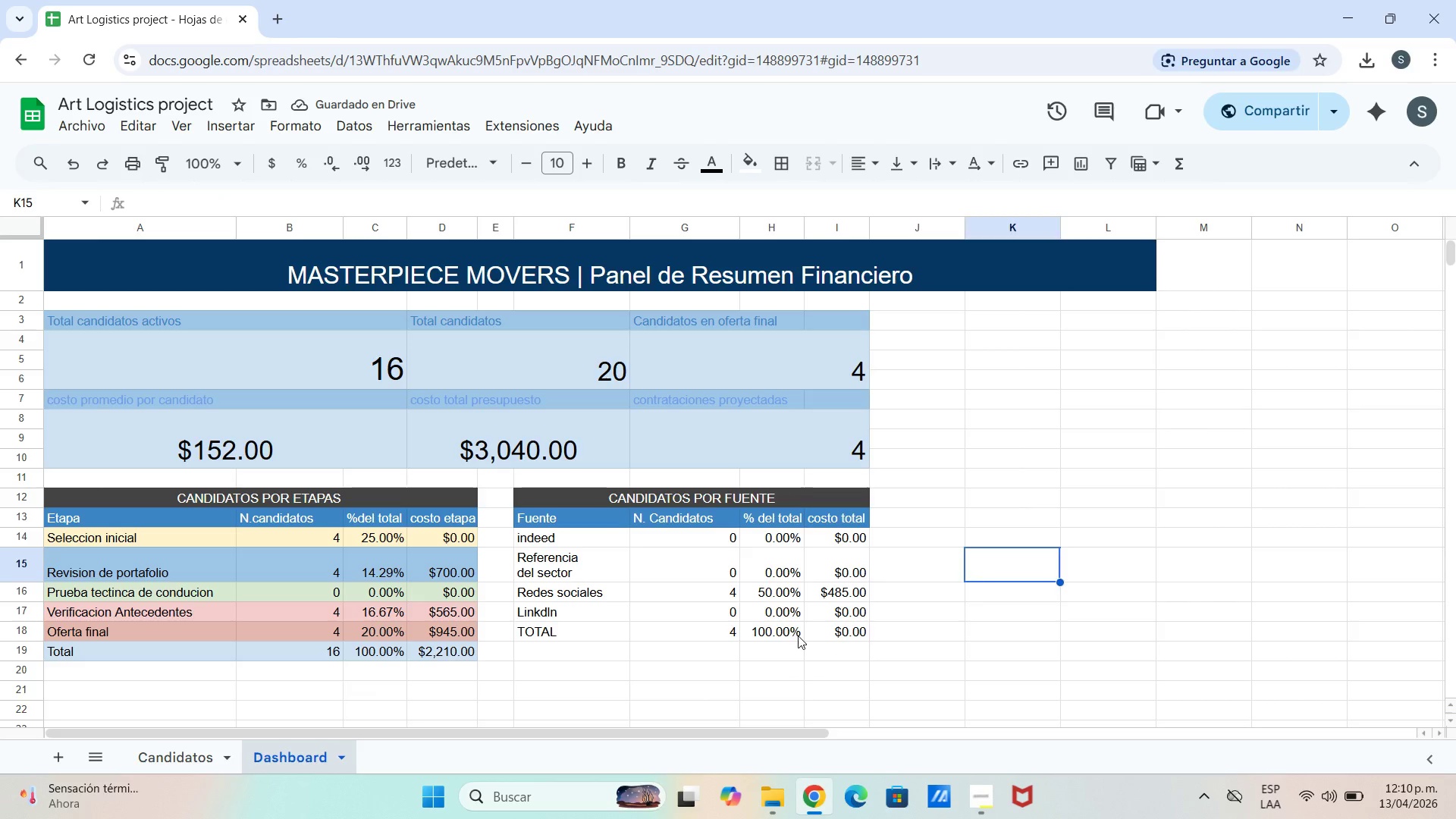 
double_click([795, 635])
 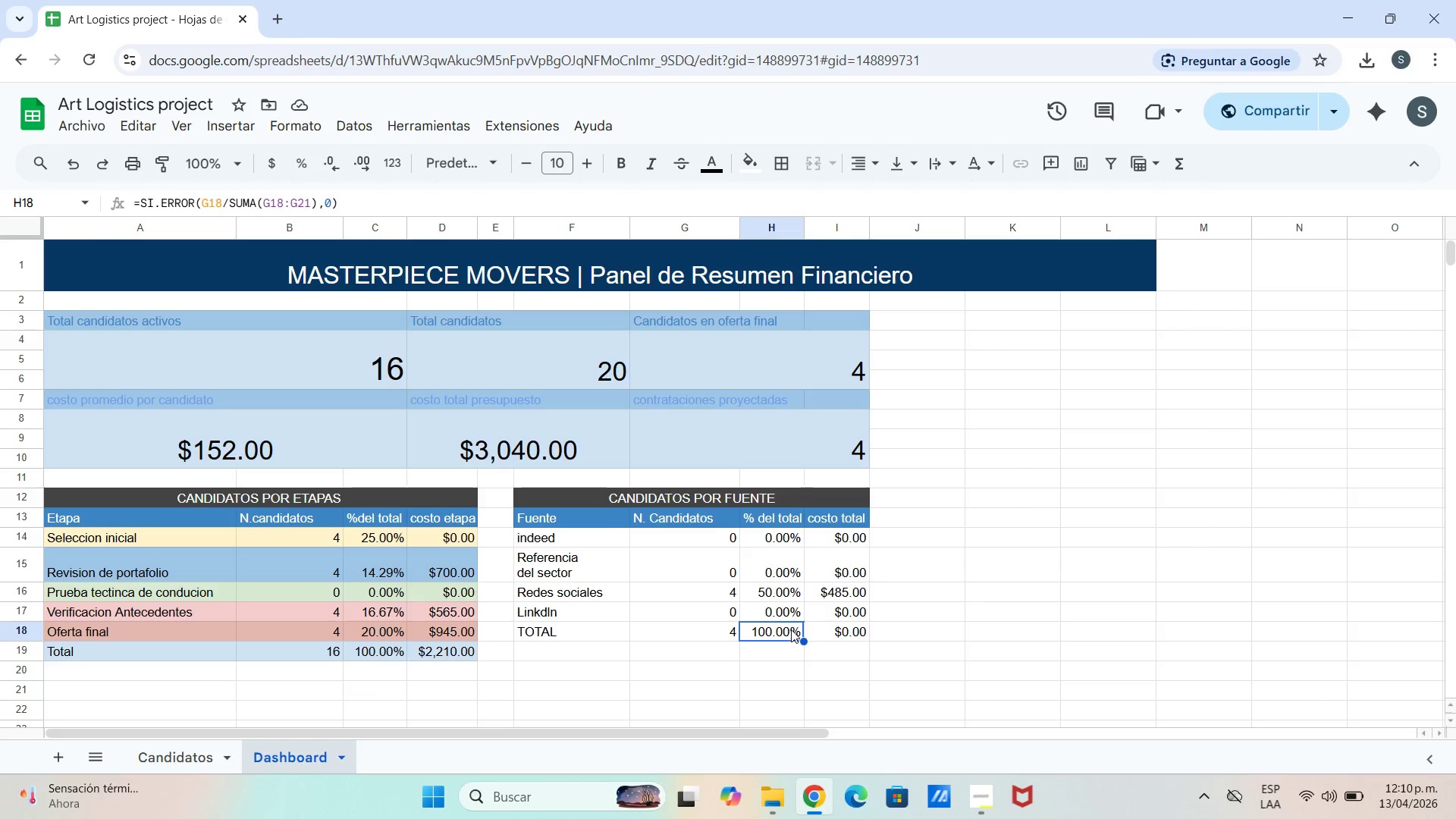 
left_click([789, 627])
 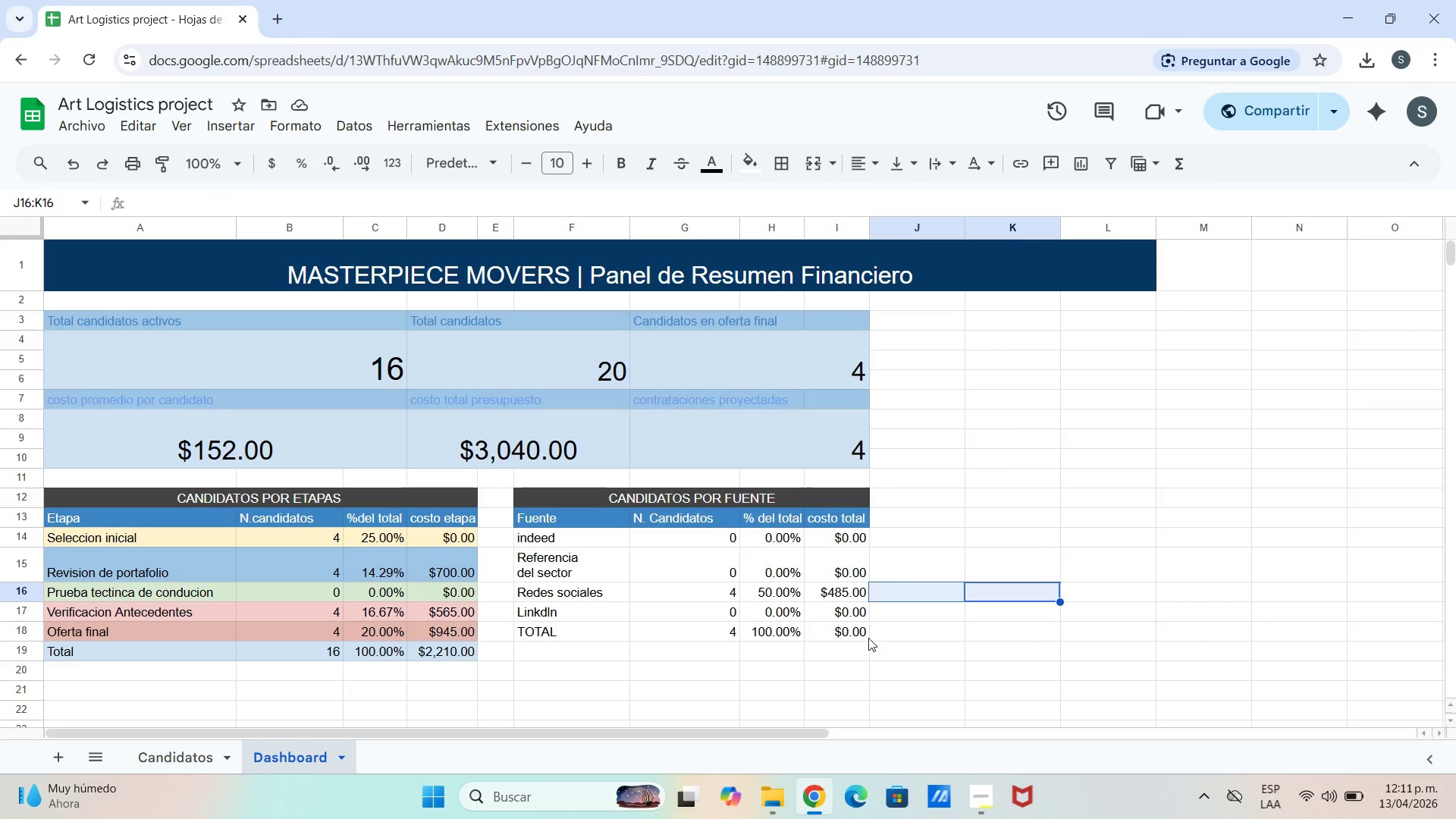 
wait(17.3)
 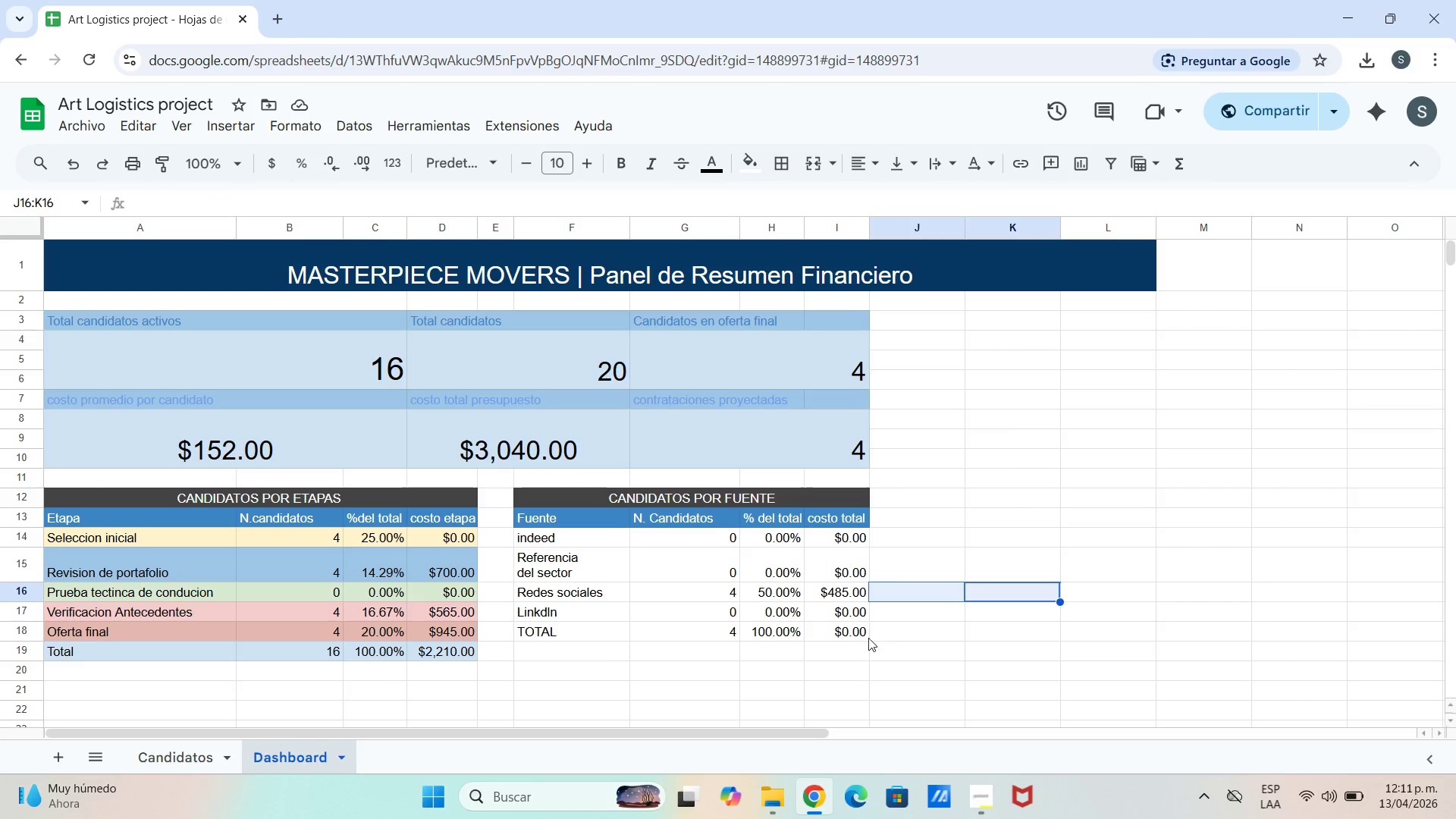 
double_click([859, 632])
 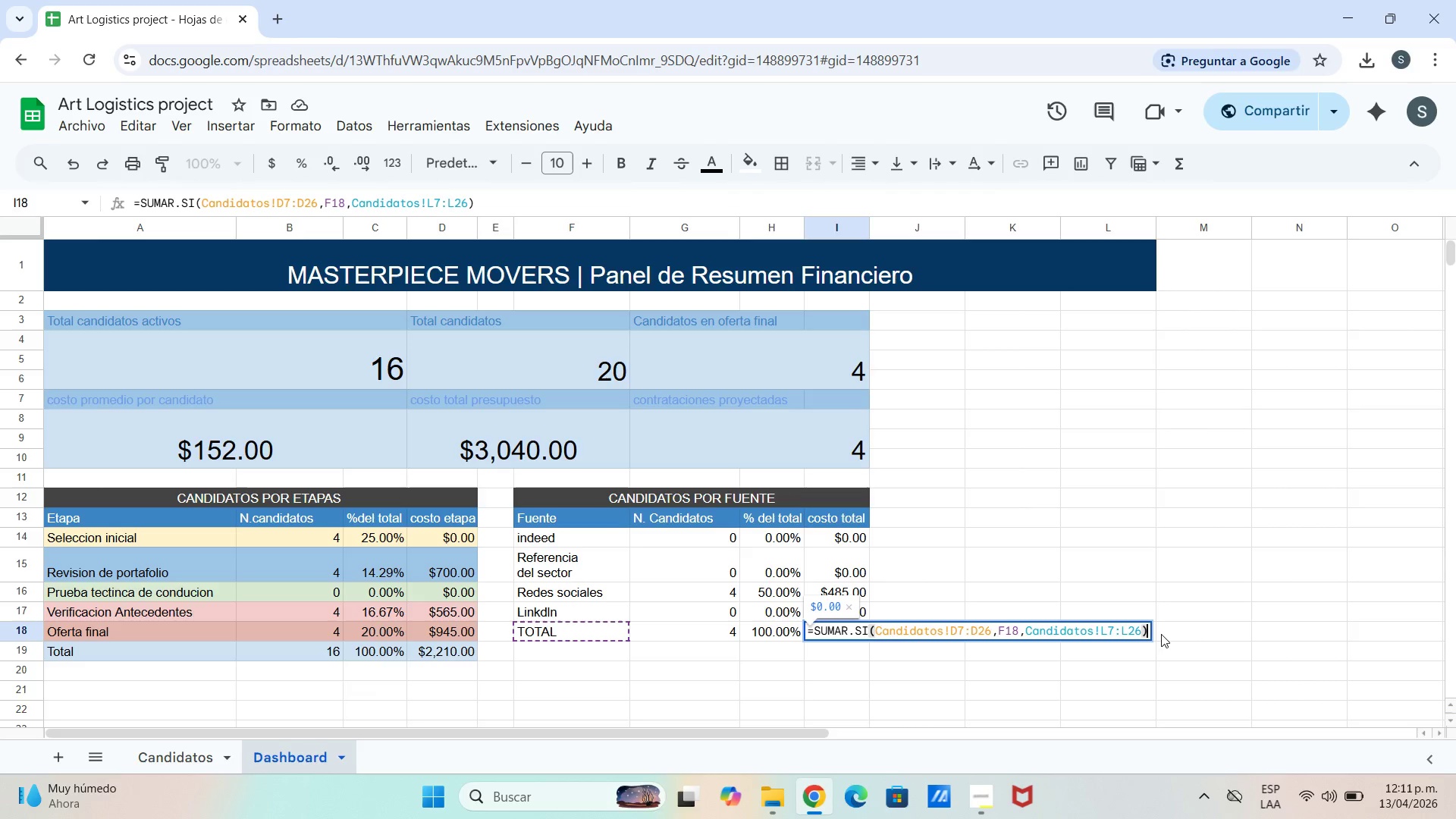 
left_click_drag(start_coordinate=[1146, 629], to_coordinate=[845, 629])
 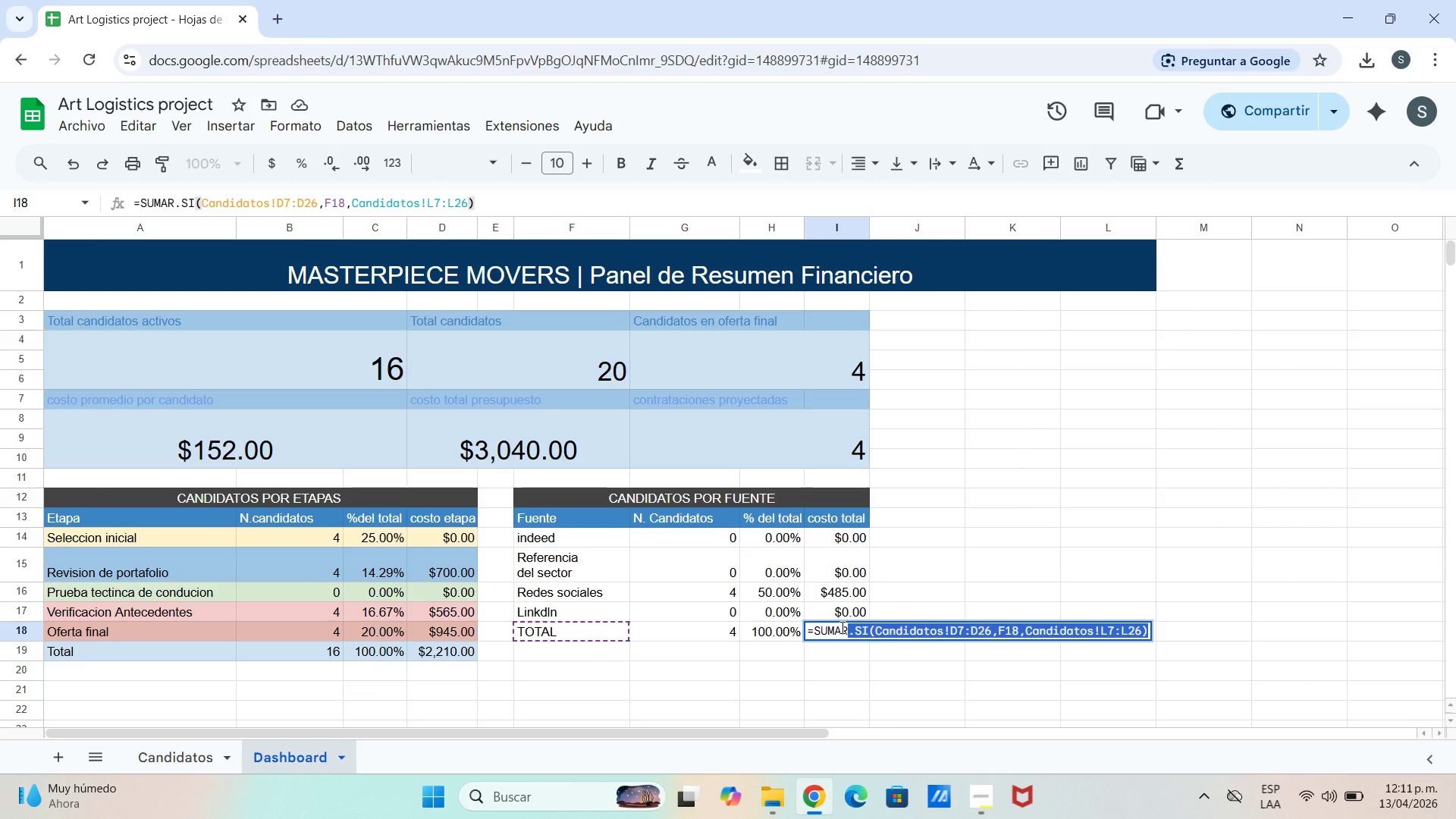 
key(Backspace)
 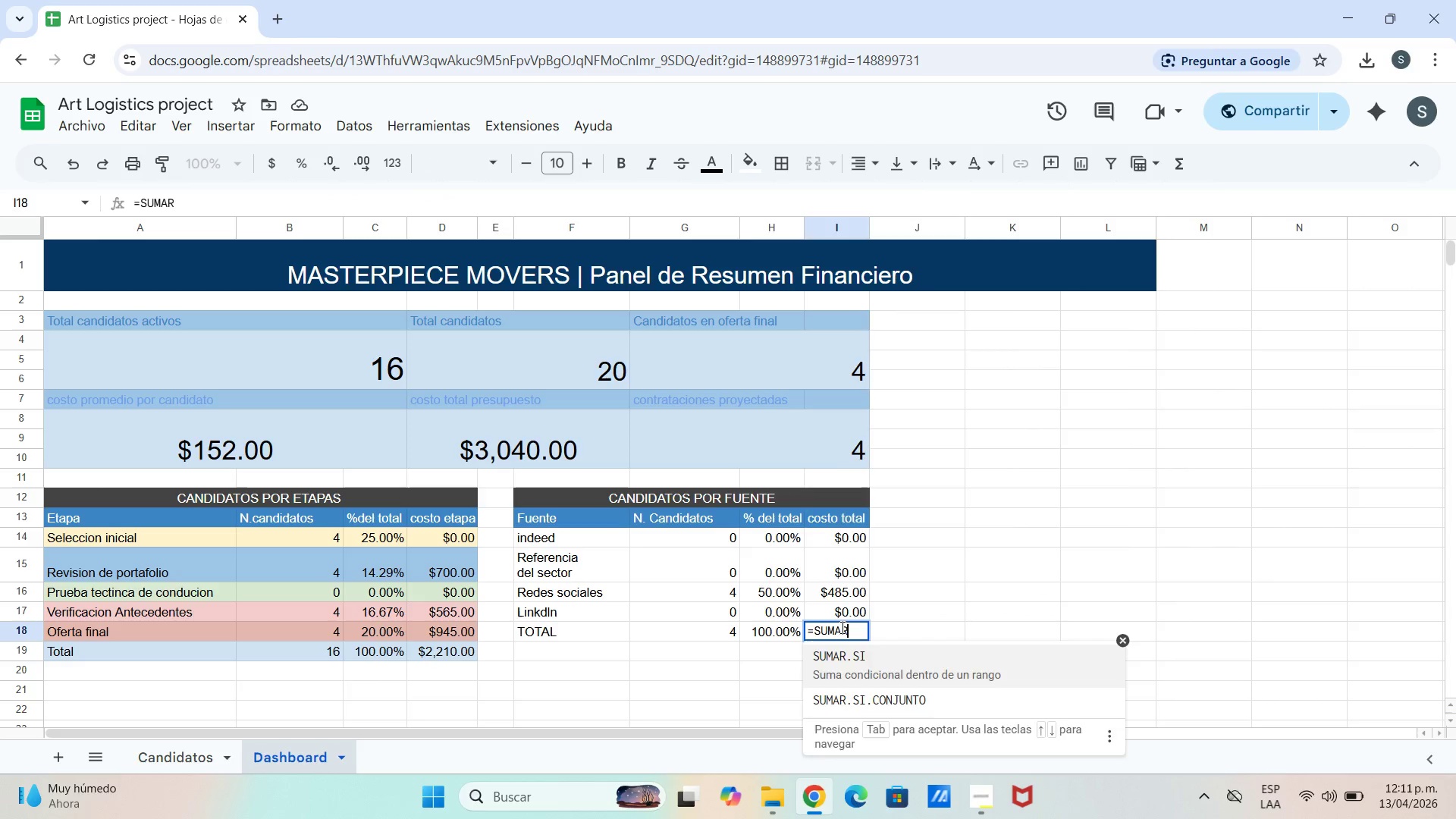 
key(Backspace)
 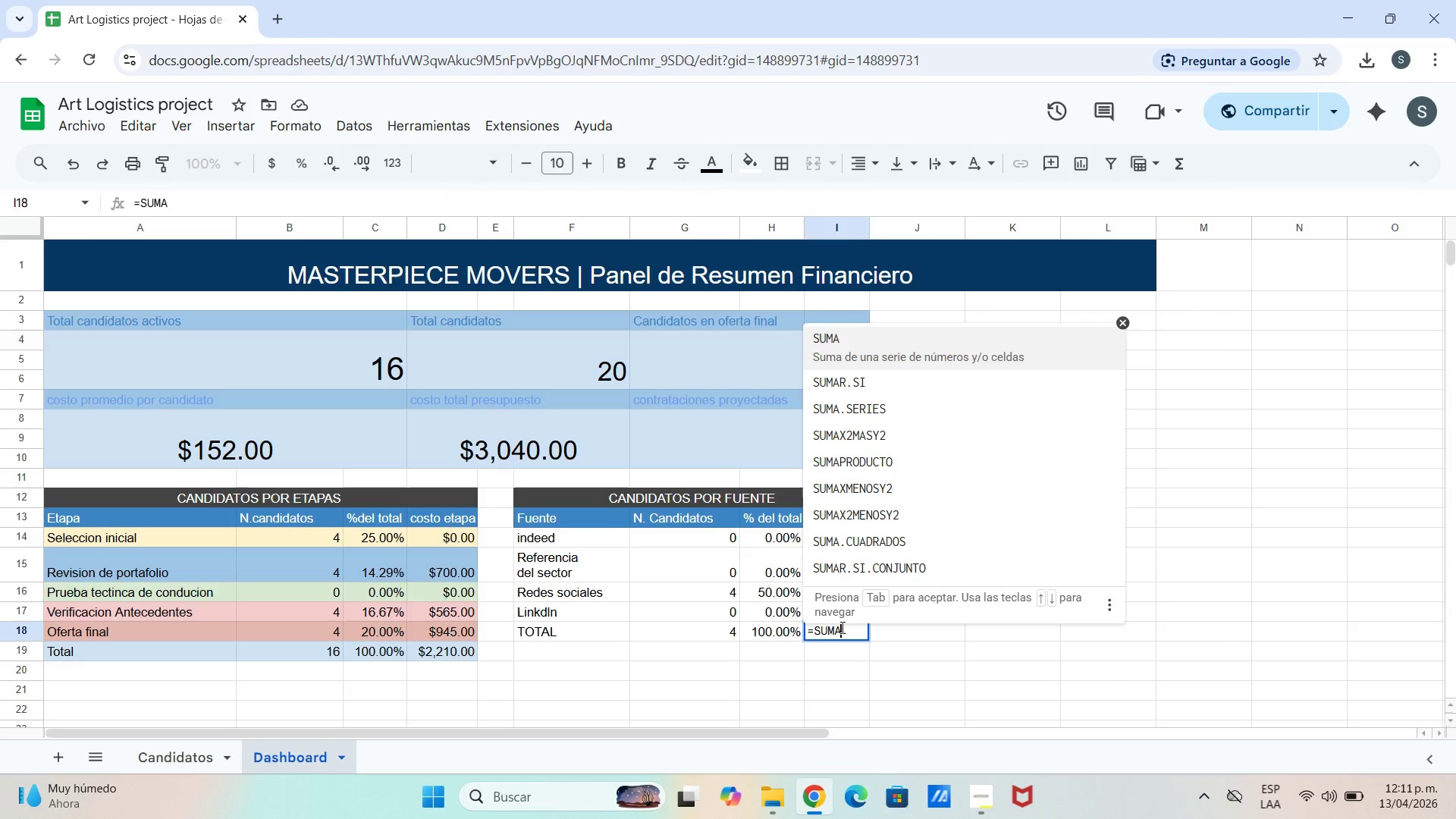 
key(Shift+8)
 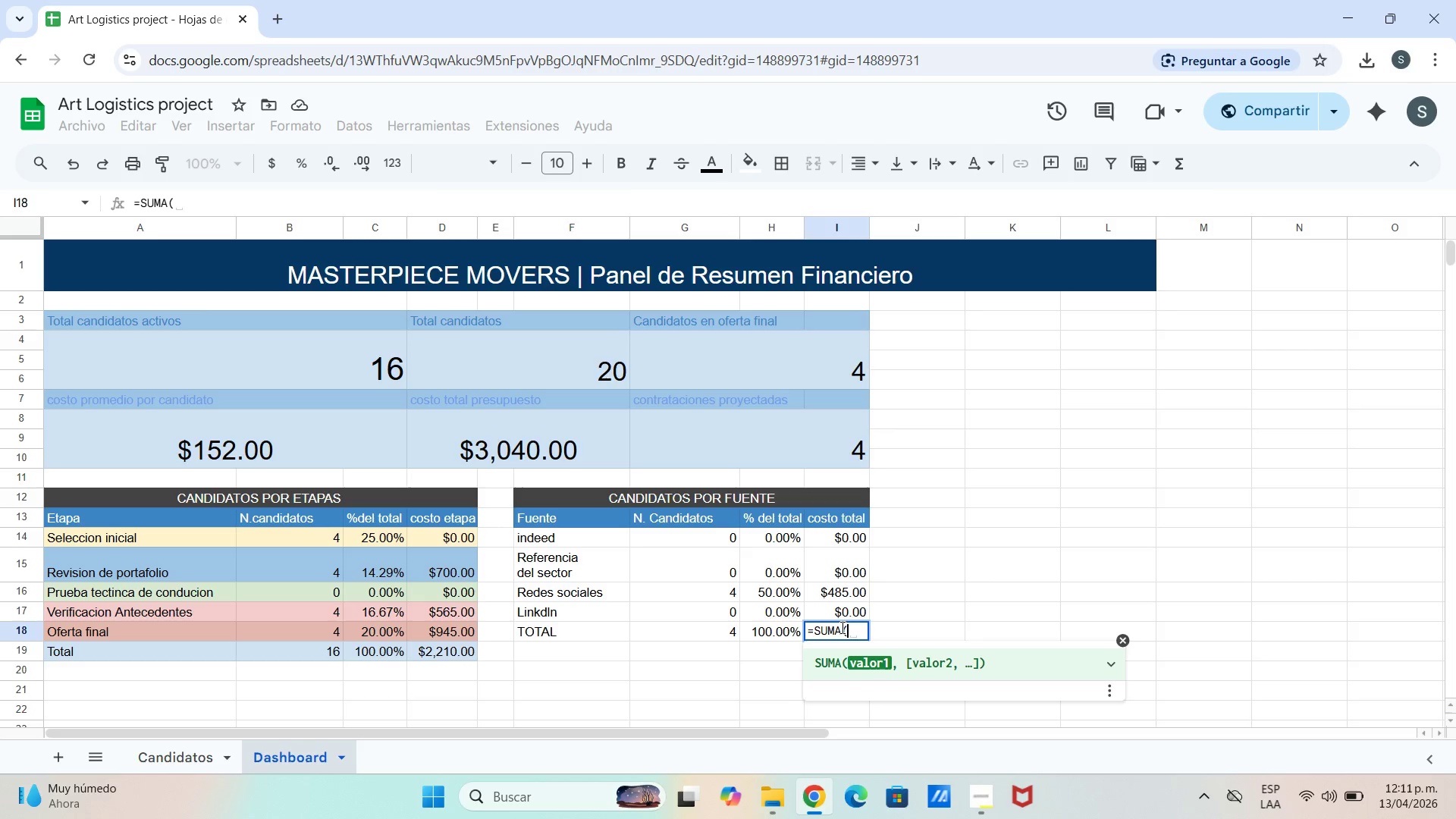 
type(I14>I17()
 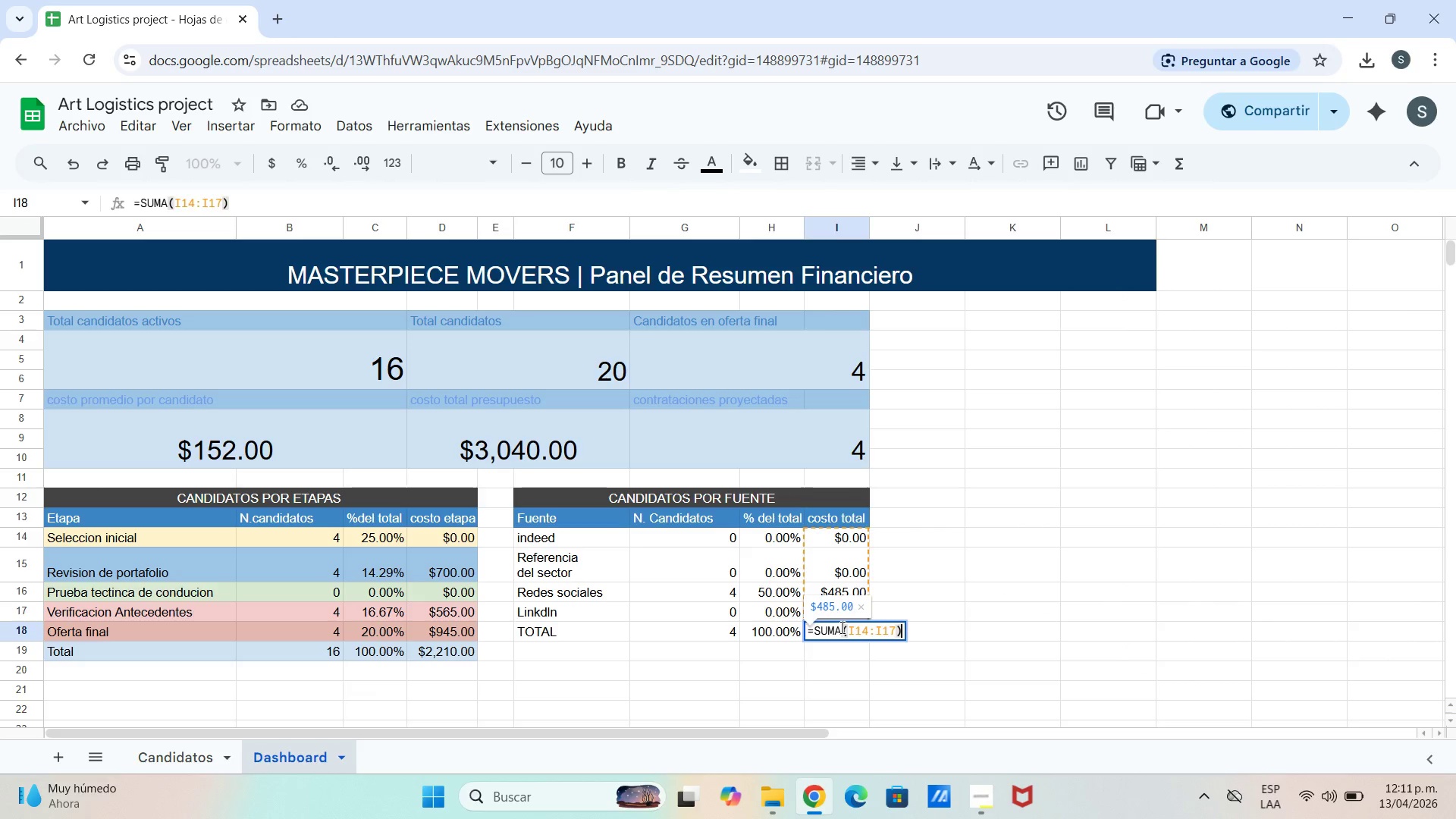 
key(Enter)
 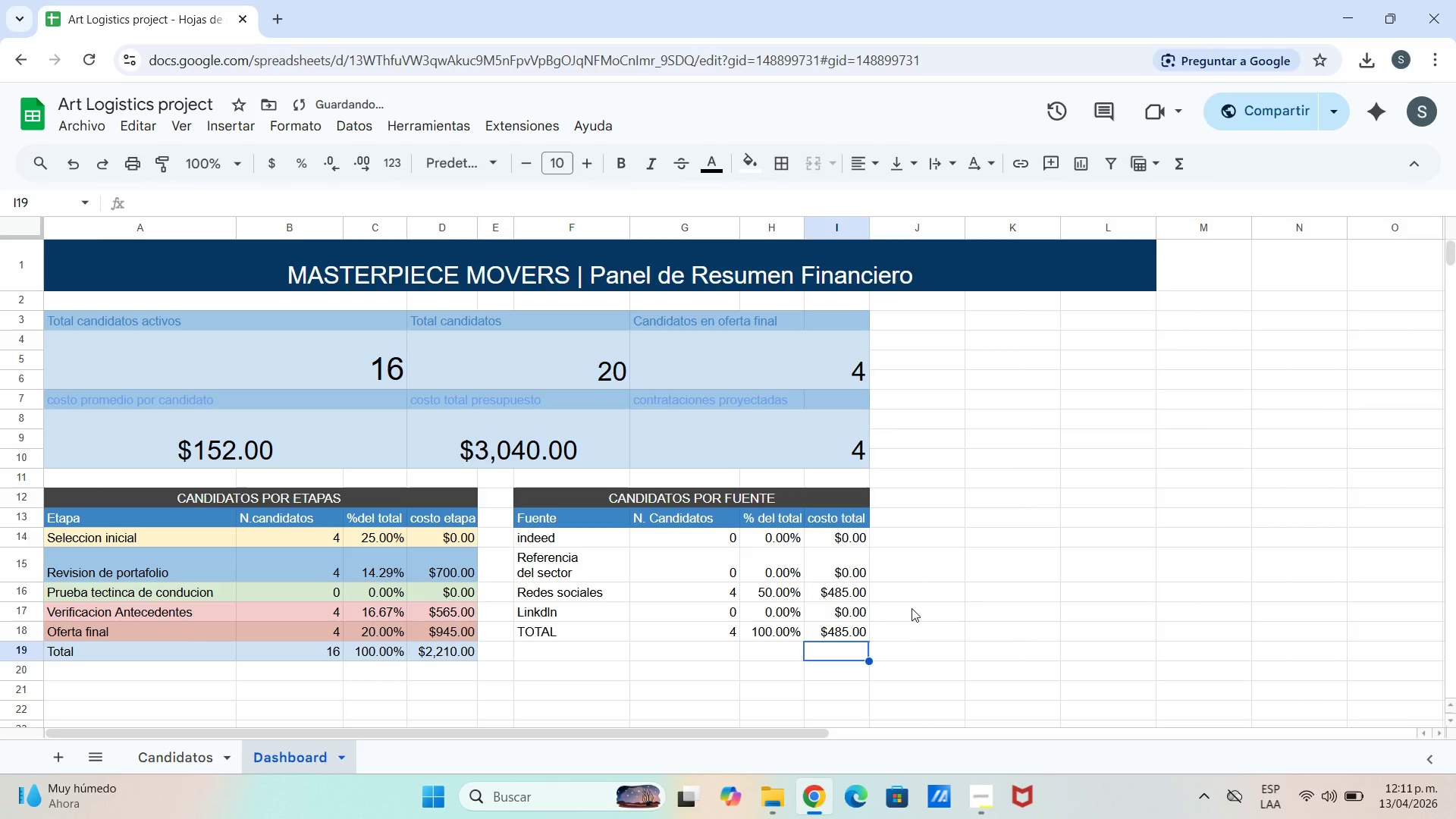 
left_click_drag(start_coordinate=[908, 600], to_coordinate=[908, 596])
 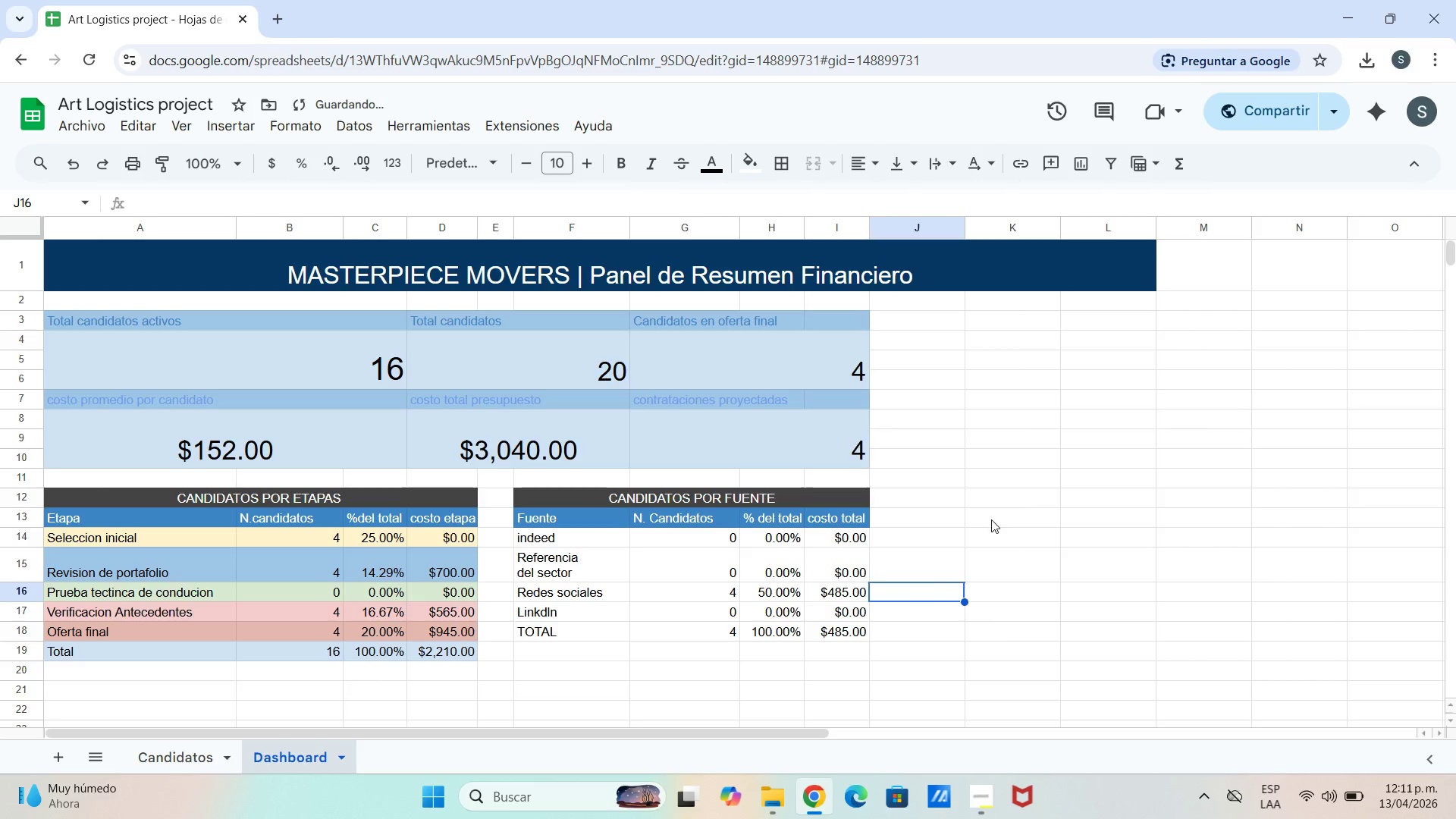 
left_click_drag(start_coordinate=[986, 520], to_coordinate=[971, 532])
 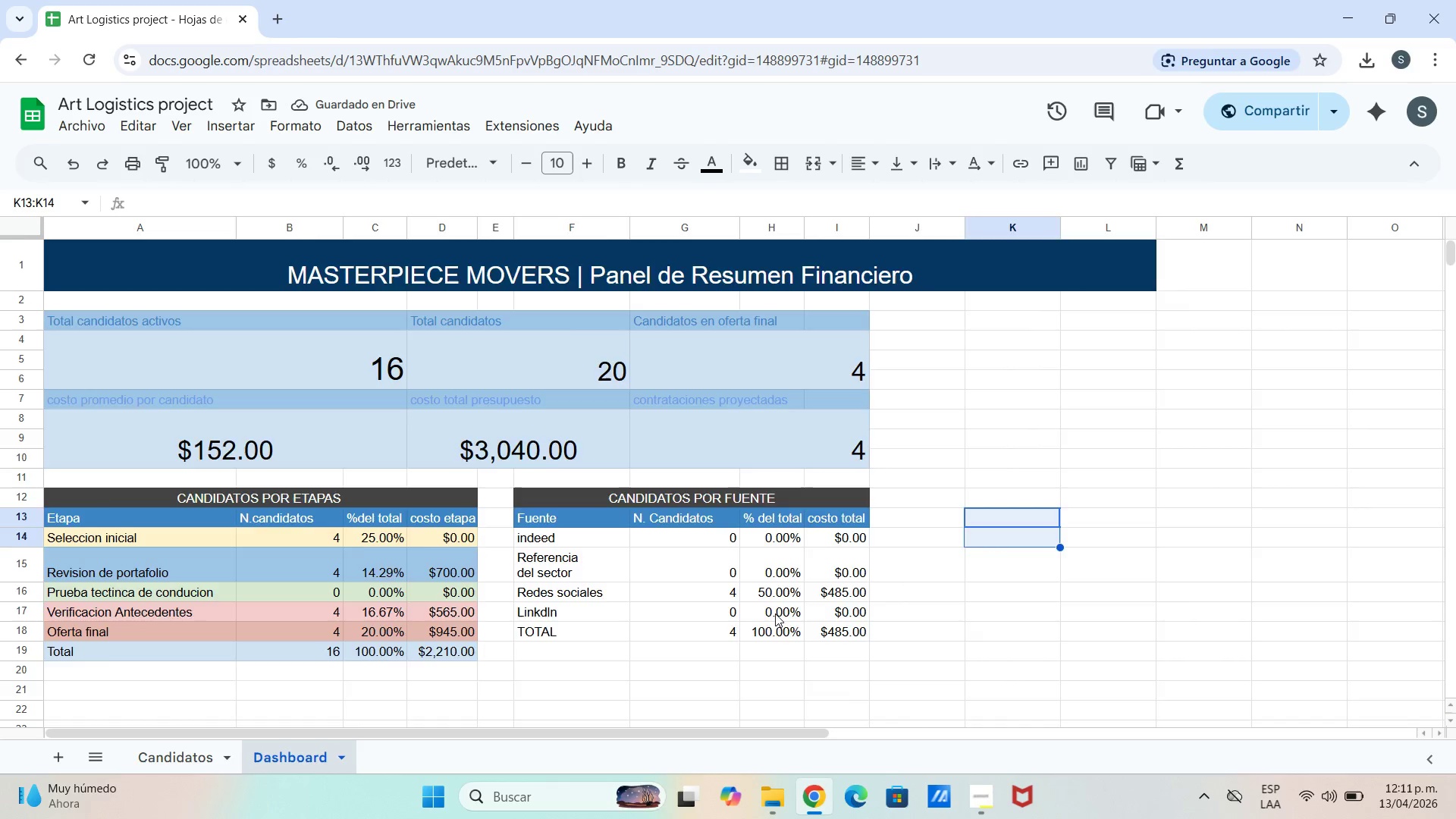 
scroll: coordinate [511, 472], scroll_direction: down, amount: 4.0
 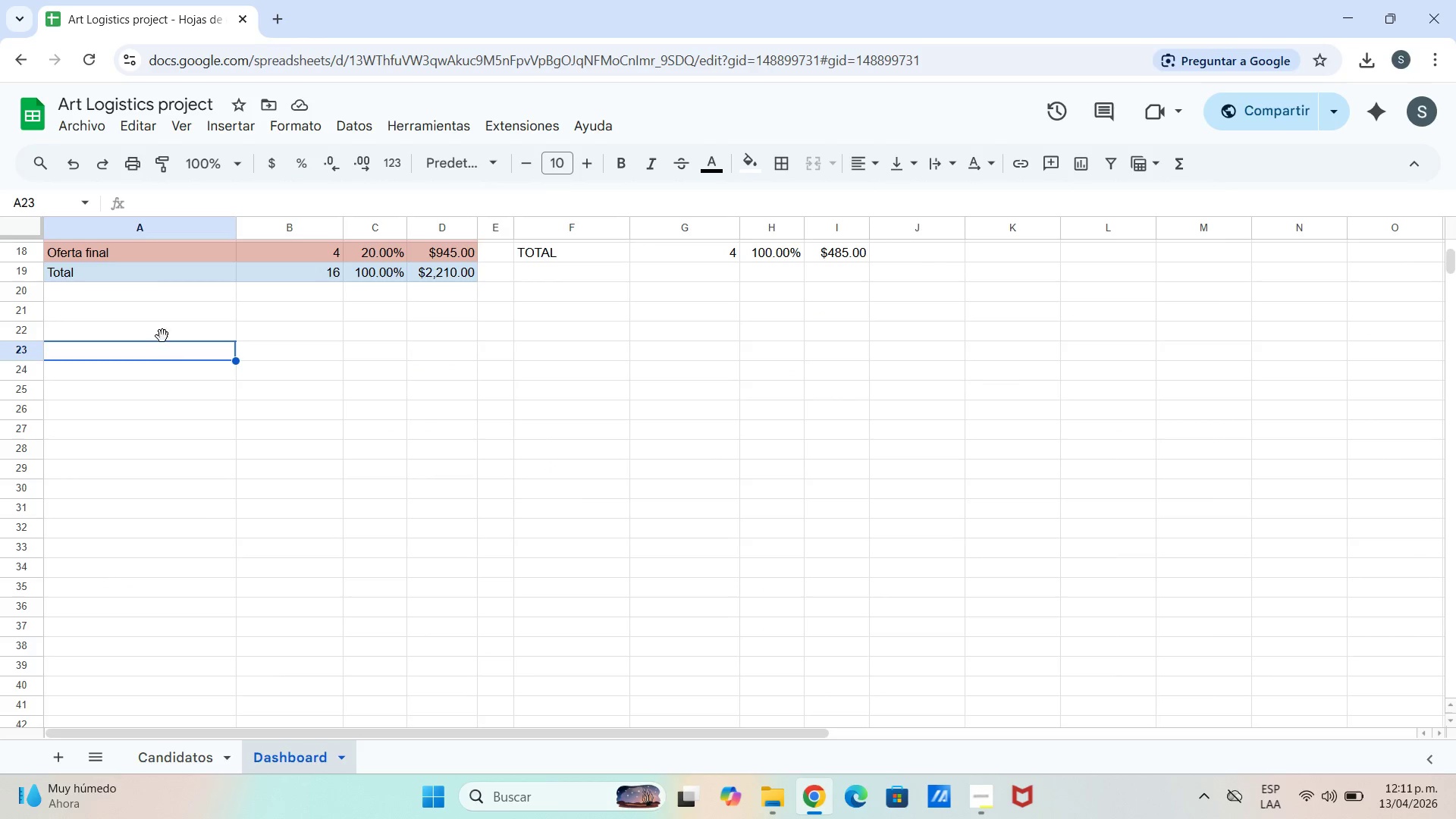 
double_click([162, 327])
 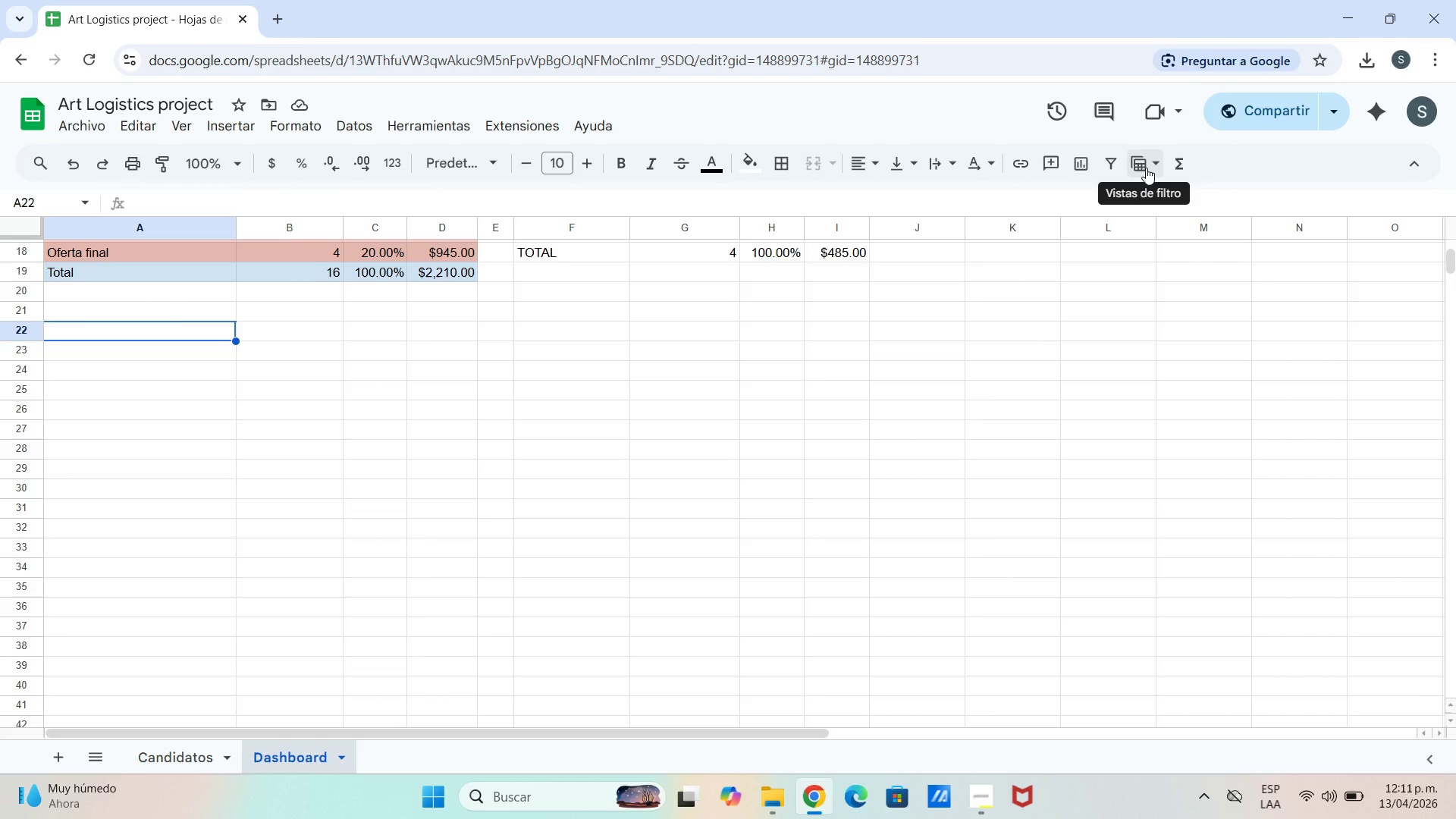 
wait(6.94)
 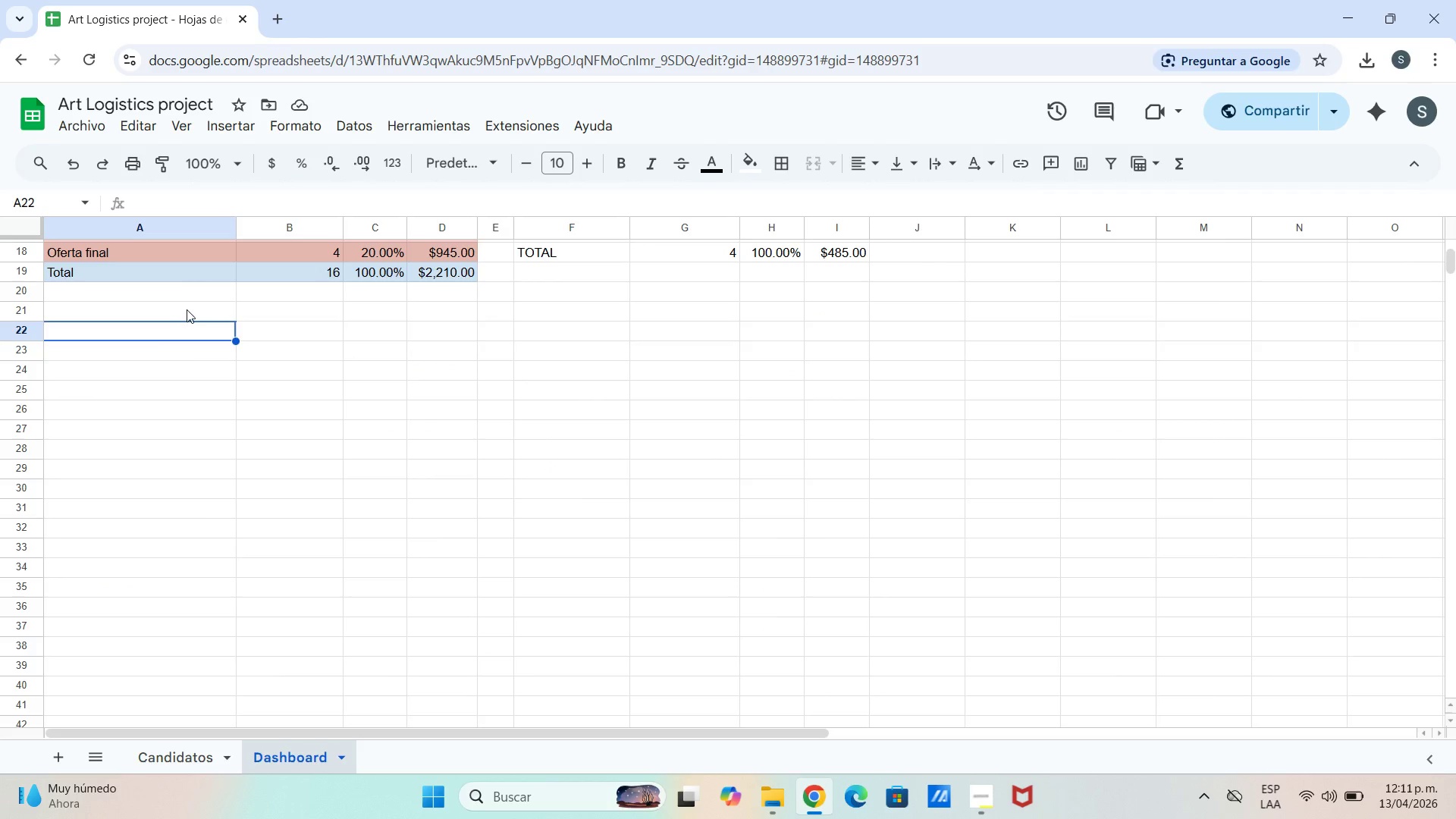 
left_click([1091, 165])
 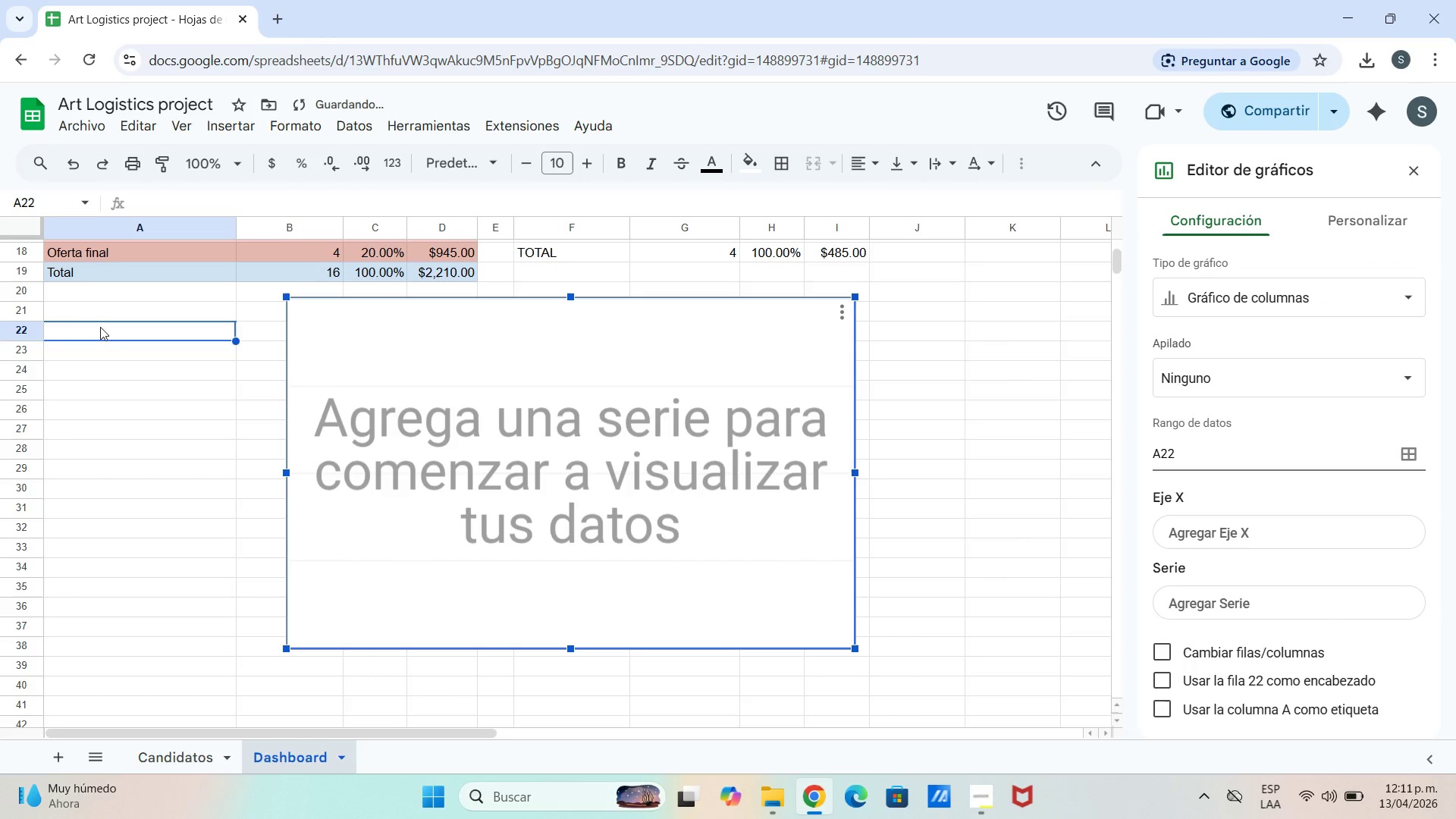 
left_click_drag(start_coordinate=[607, 375], to_coordinate=[354, 387])
 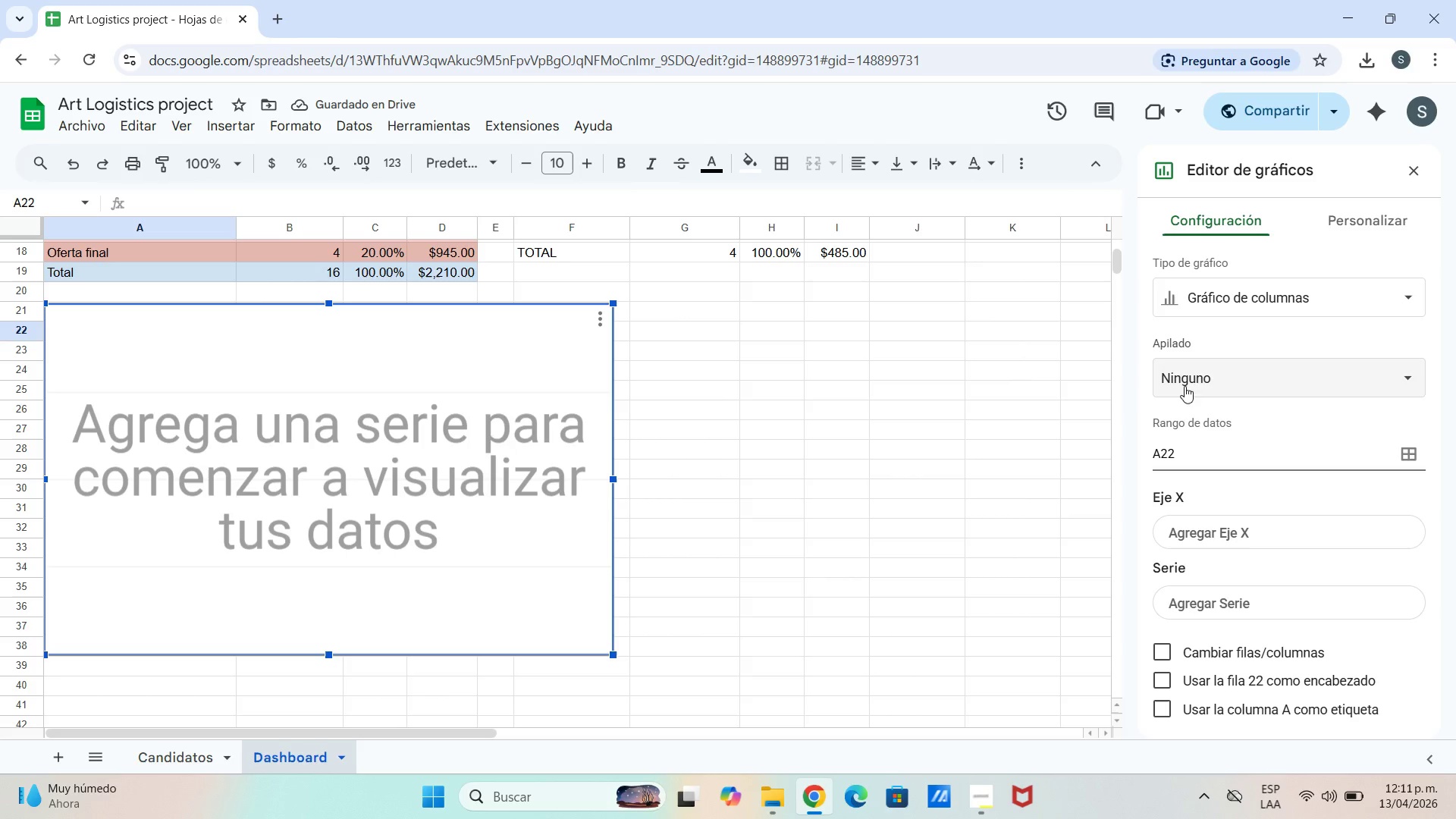 
wait(5.42)
 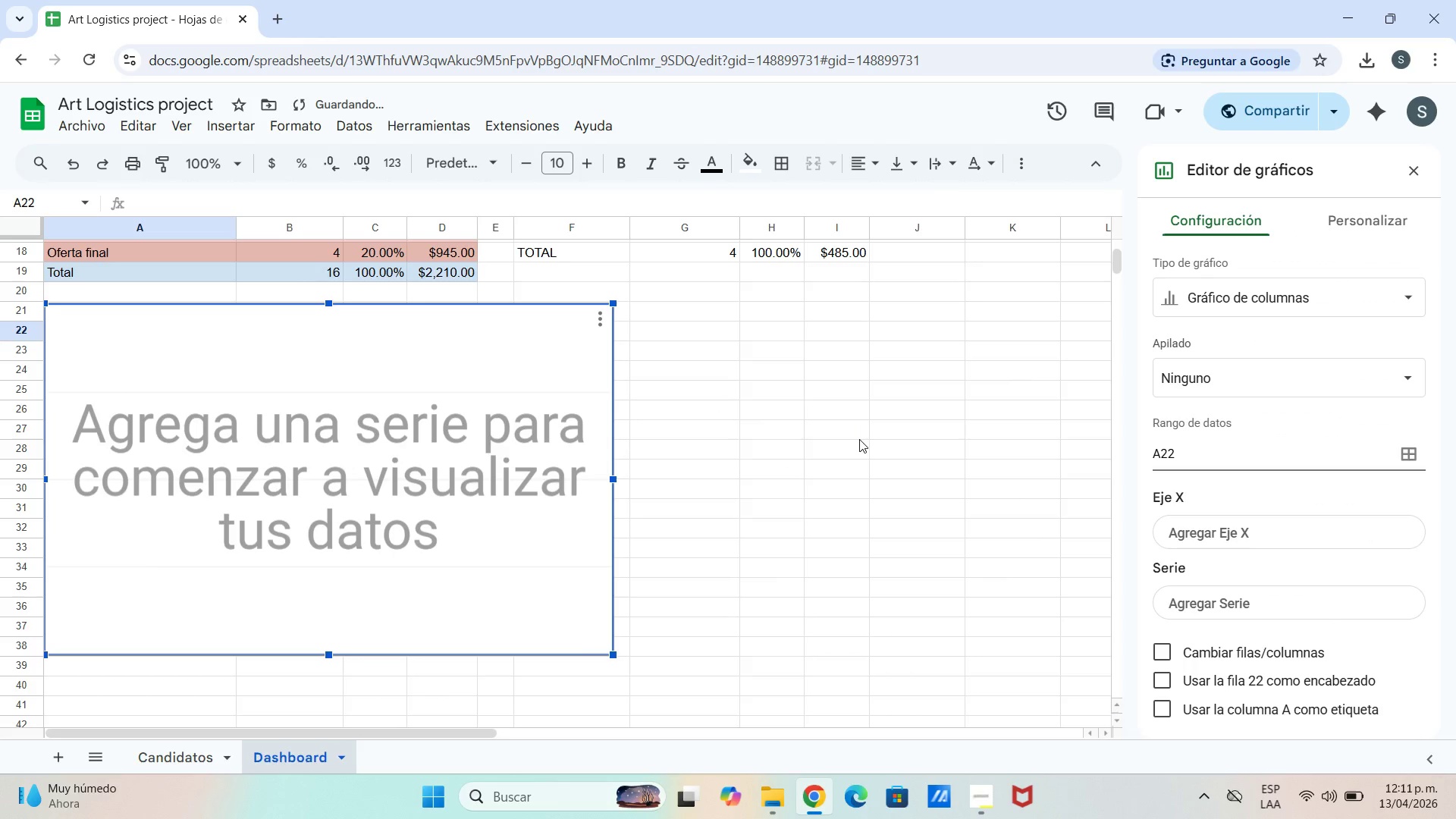 
left_click([1290, 303])
 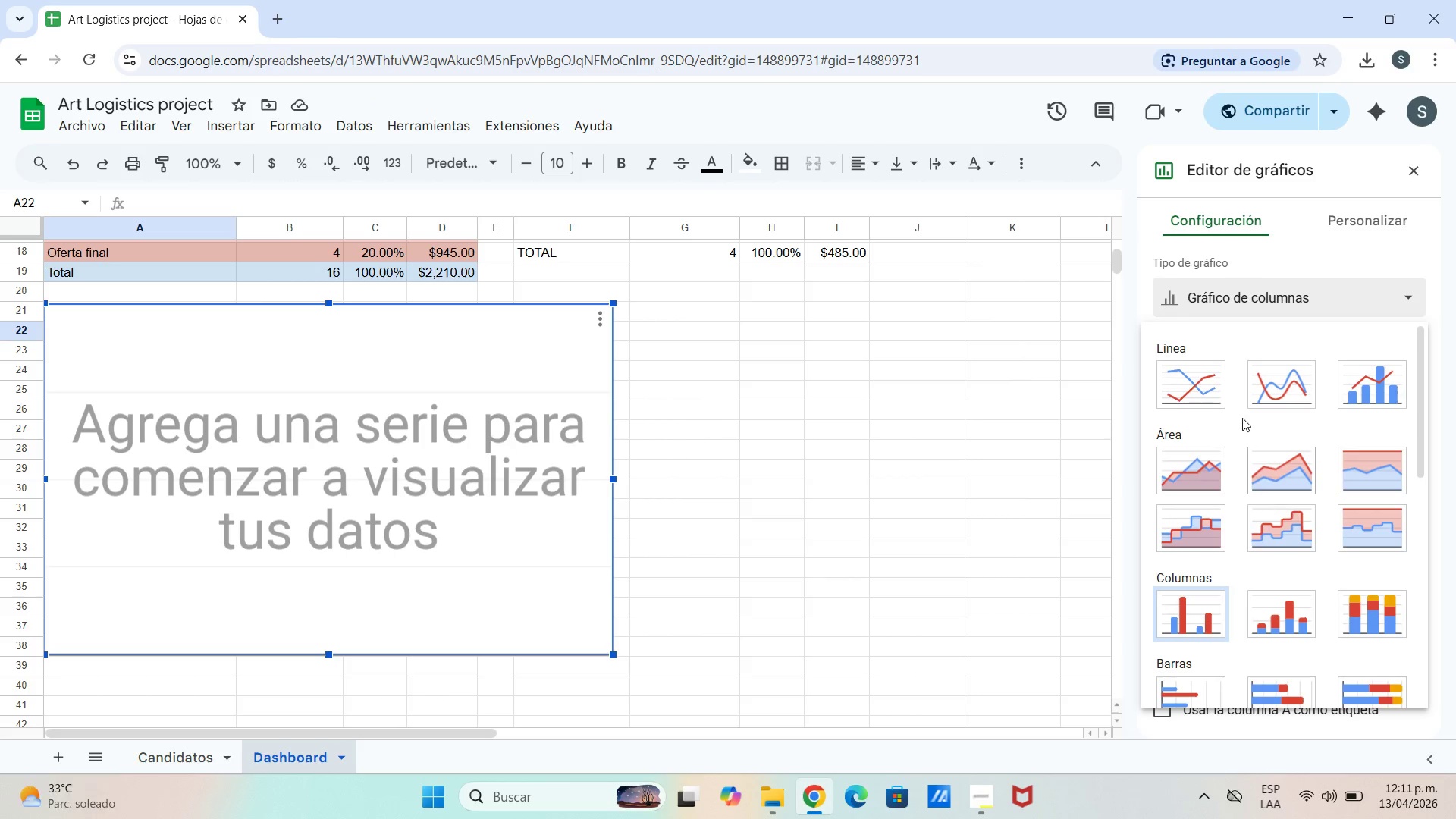 
scroll: coordinate [1276, 497], scroll_direction: down, amount: 6.0
 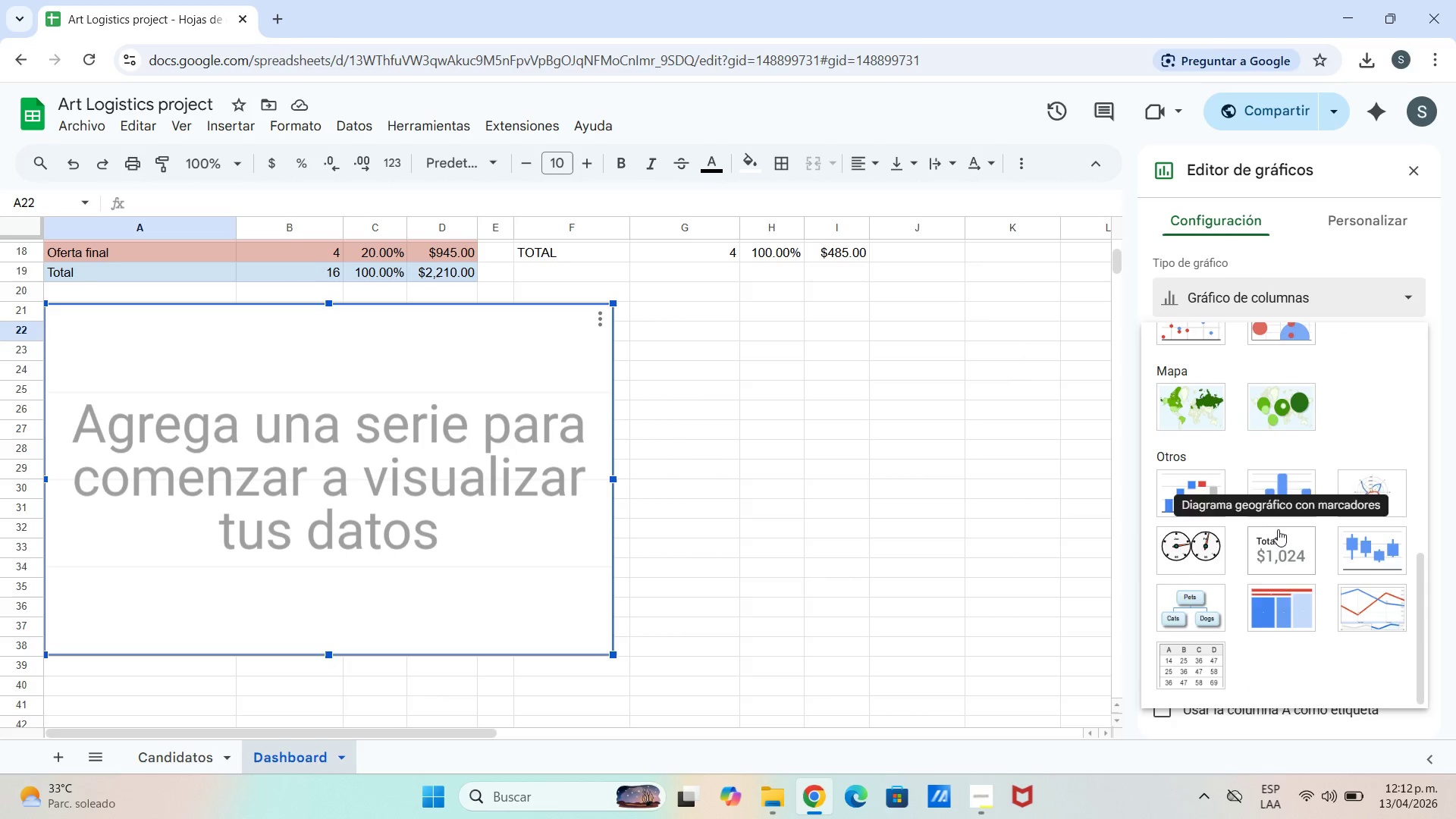 
mouse_move([1275, 489])
 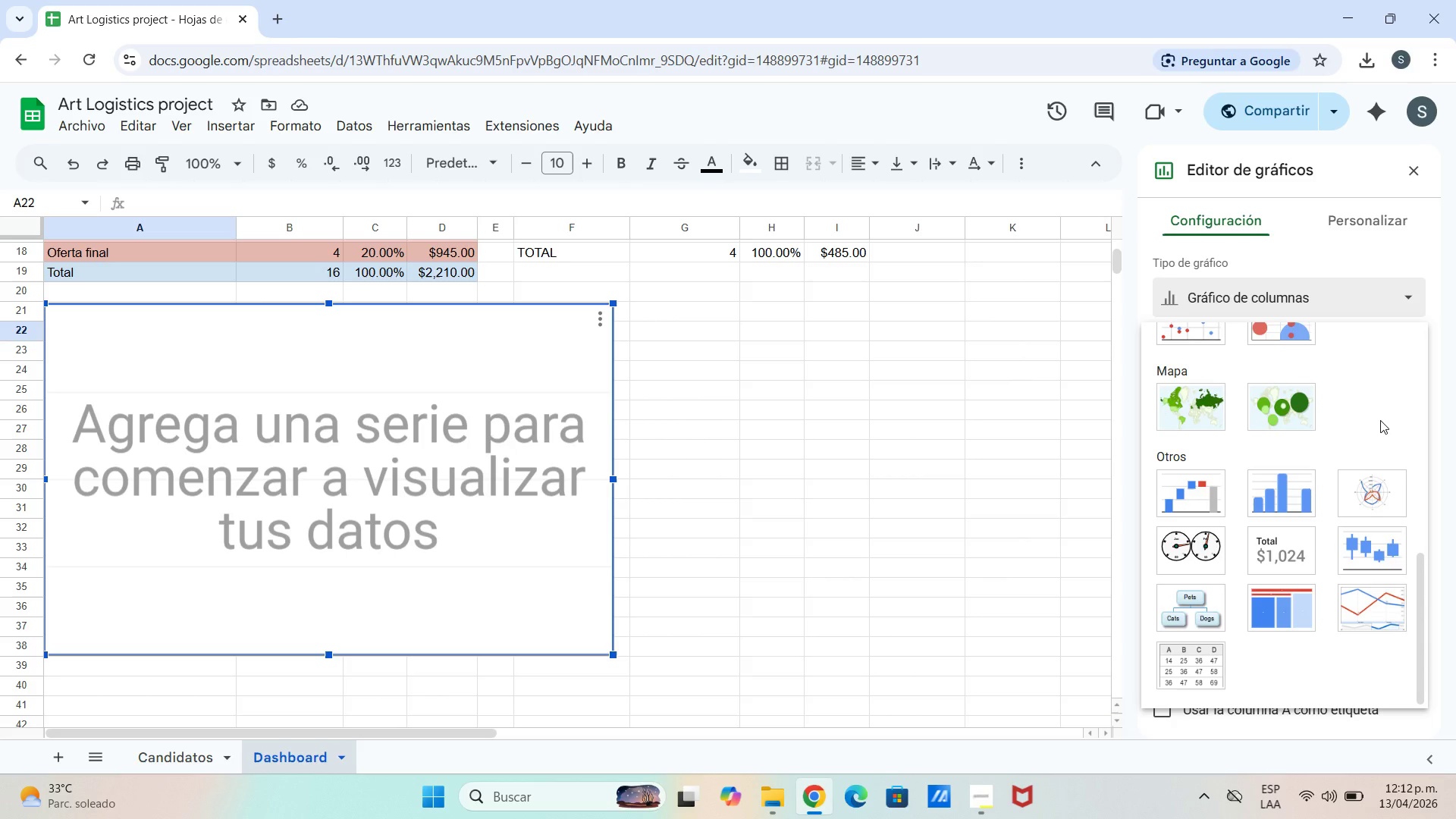 
scroll: coordinate [1319, 554], scroll_direction: down, amount: 2.0
 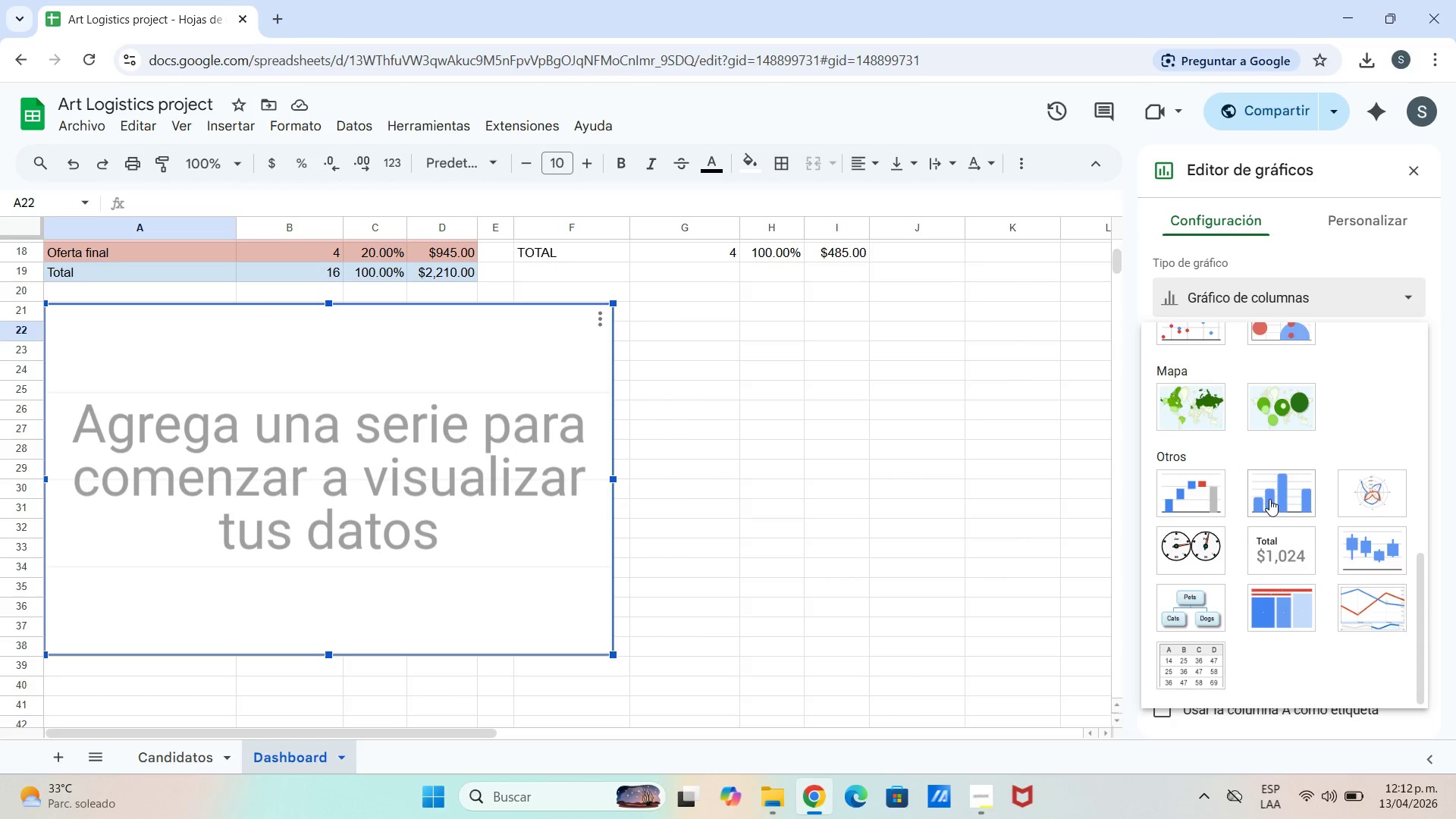 
left_click([1269, 487])
 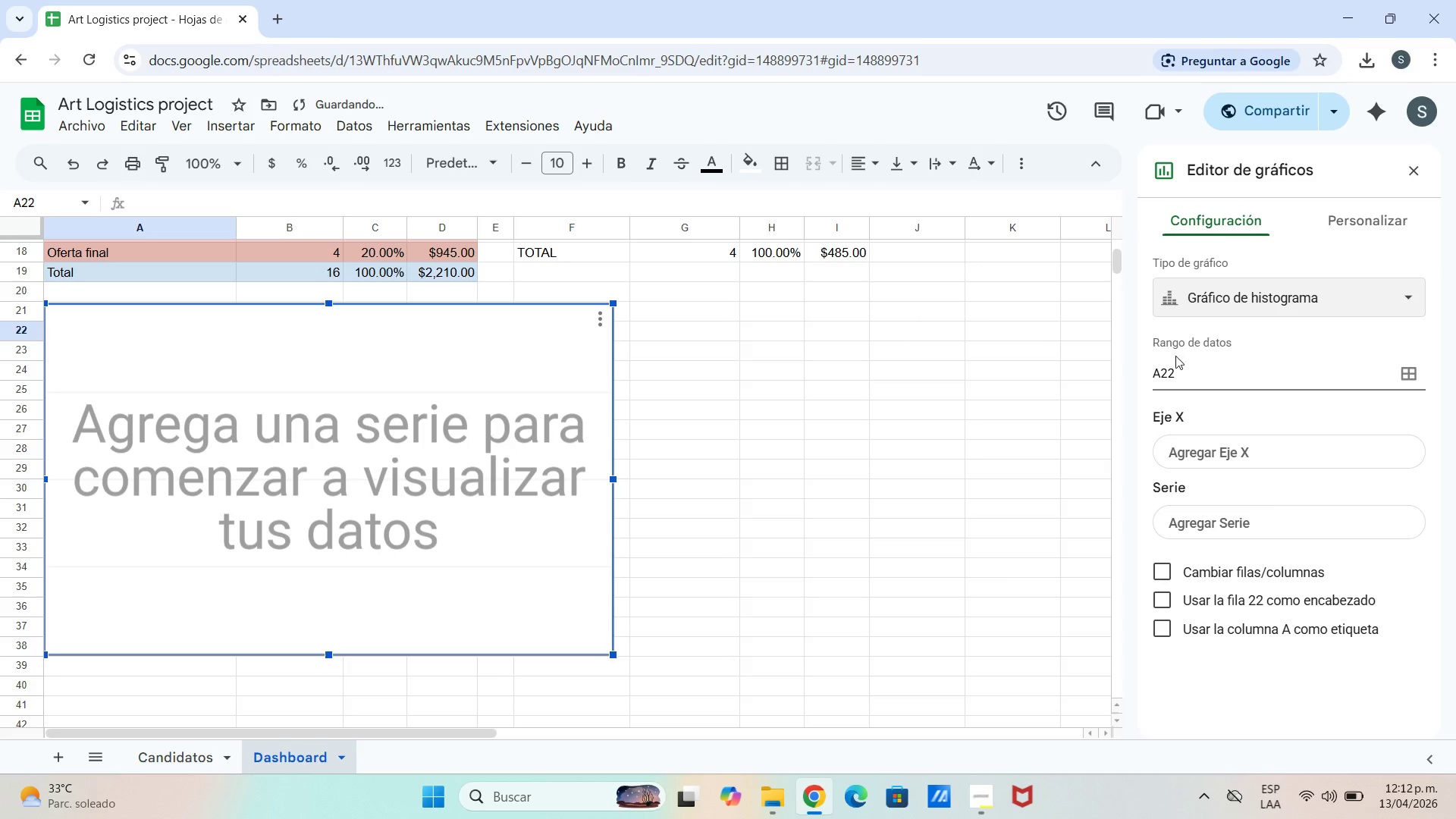 
left_click([1209, 388])
 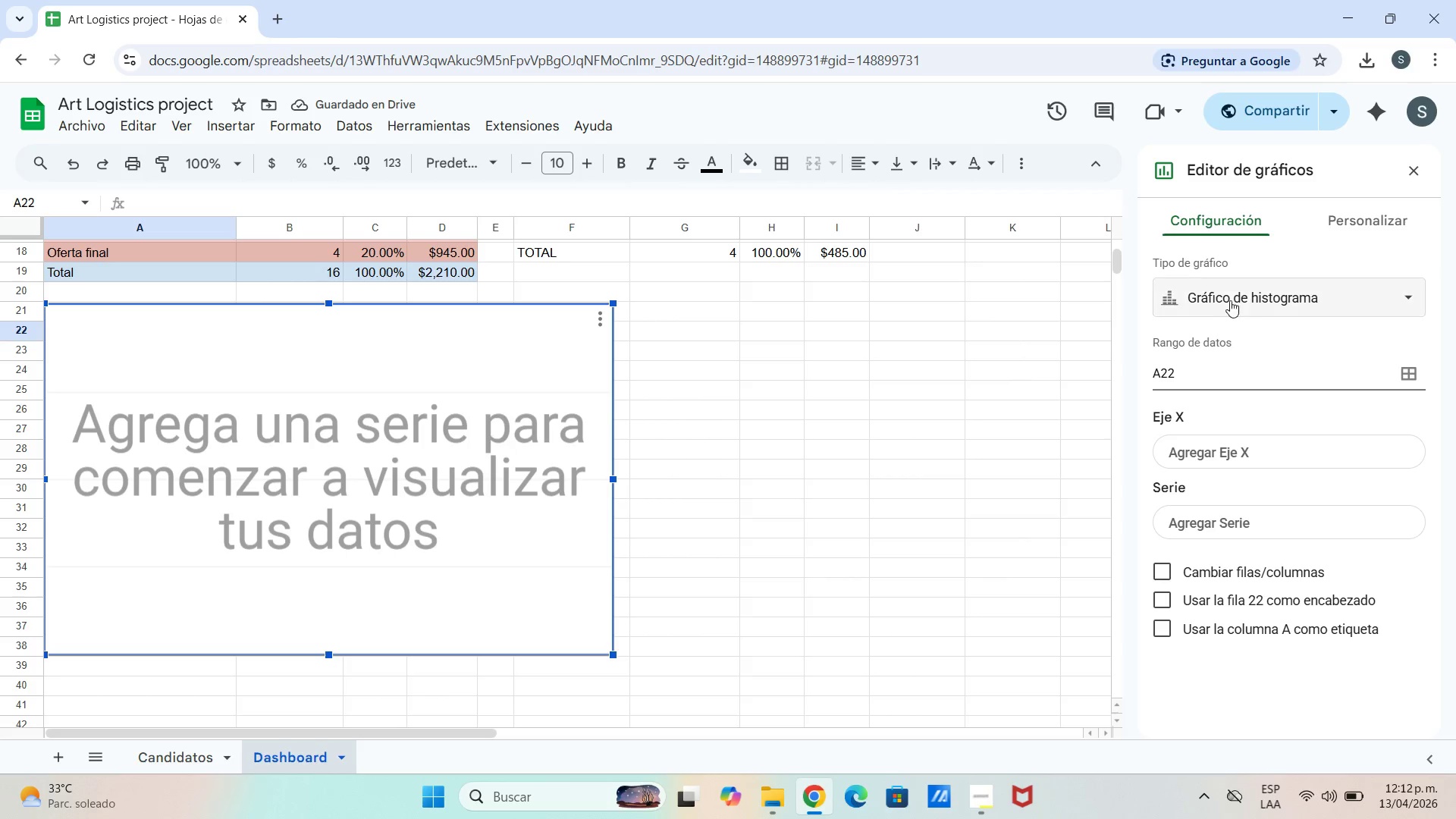 
left_click([1230, 300])
 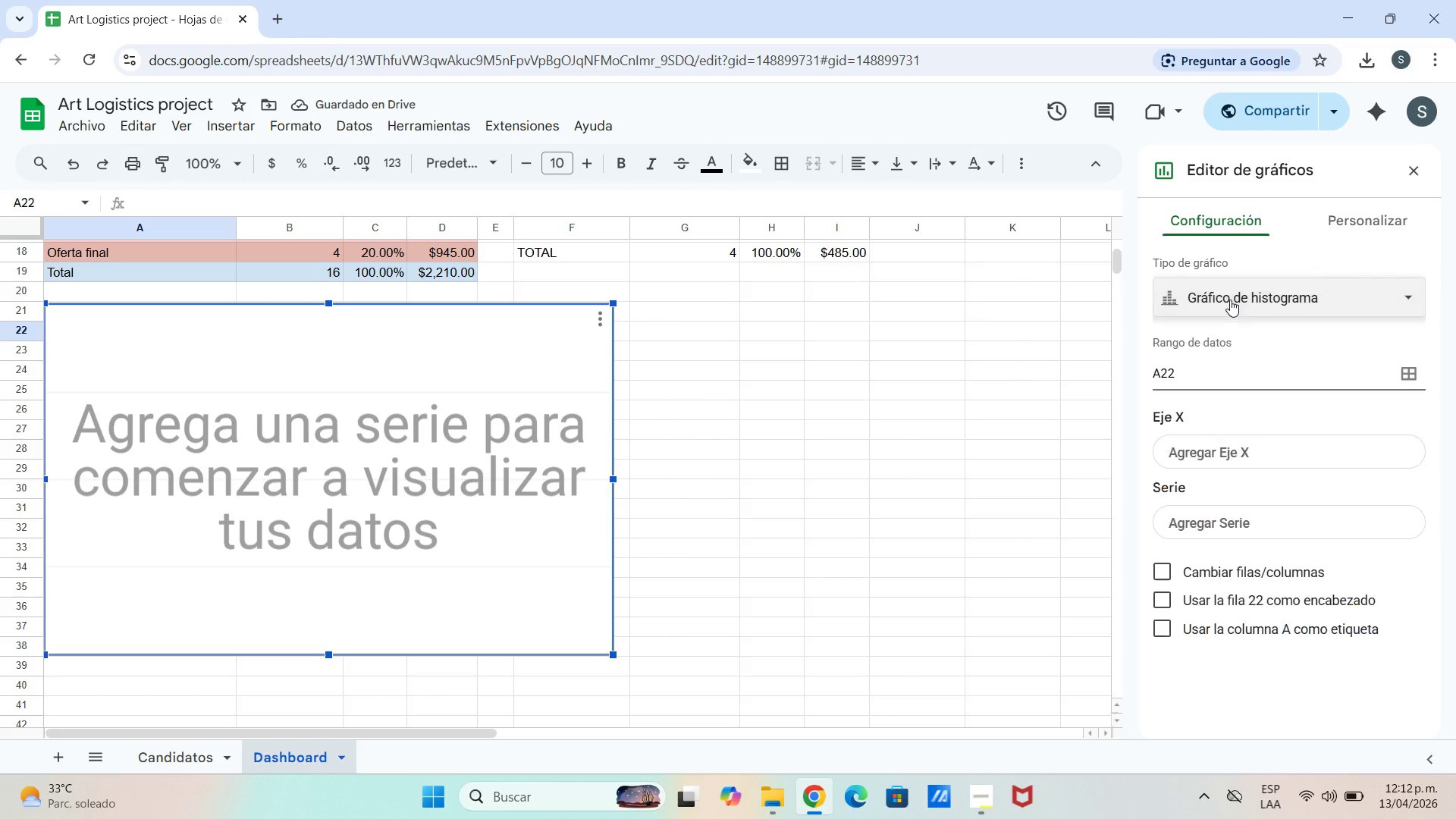 
left_click([1230, 300])
 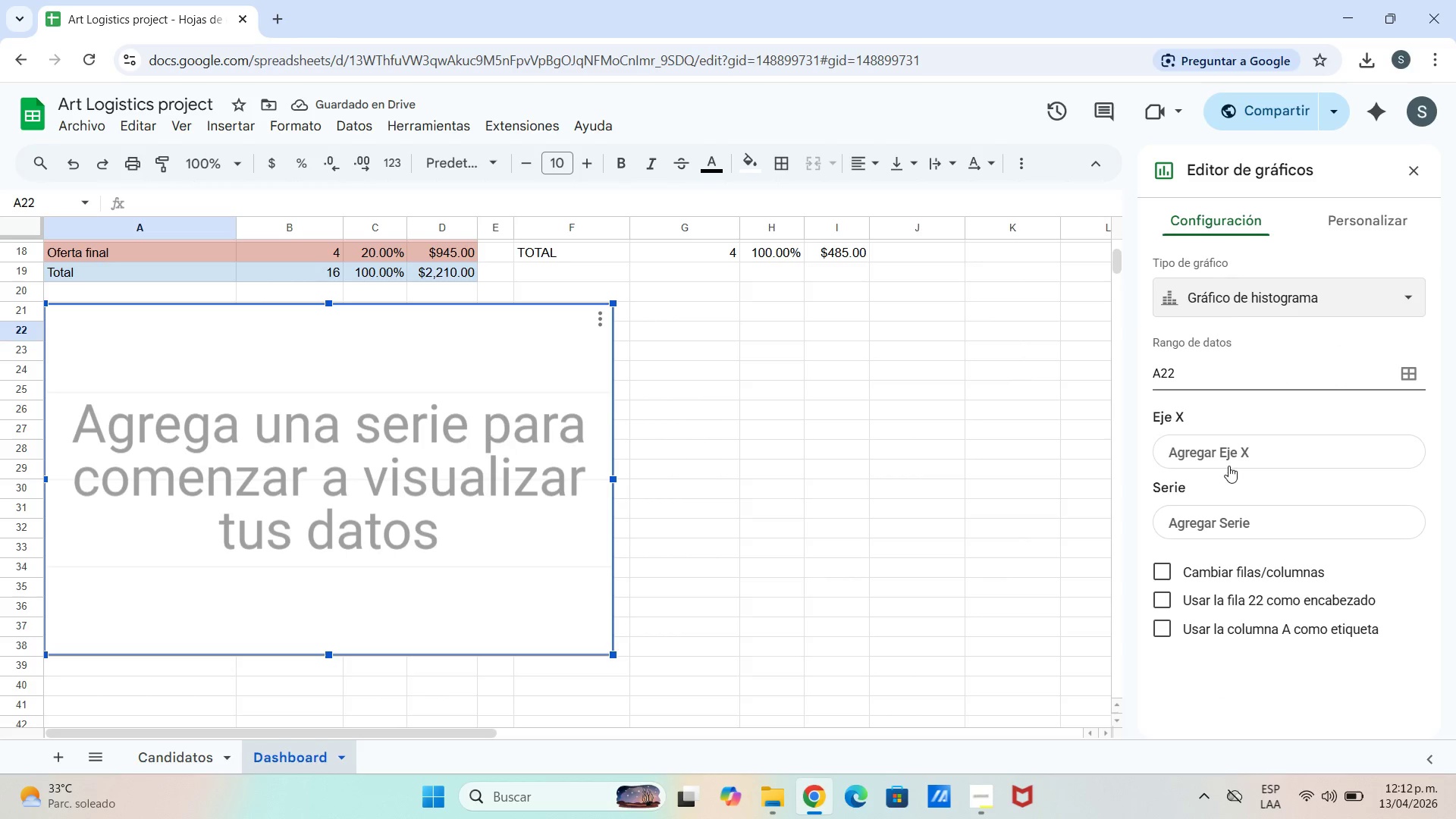 
left_click([1228, 459])
 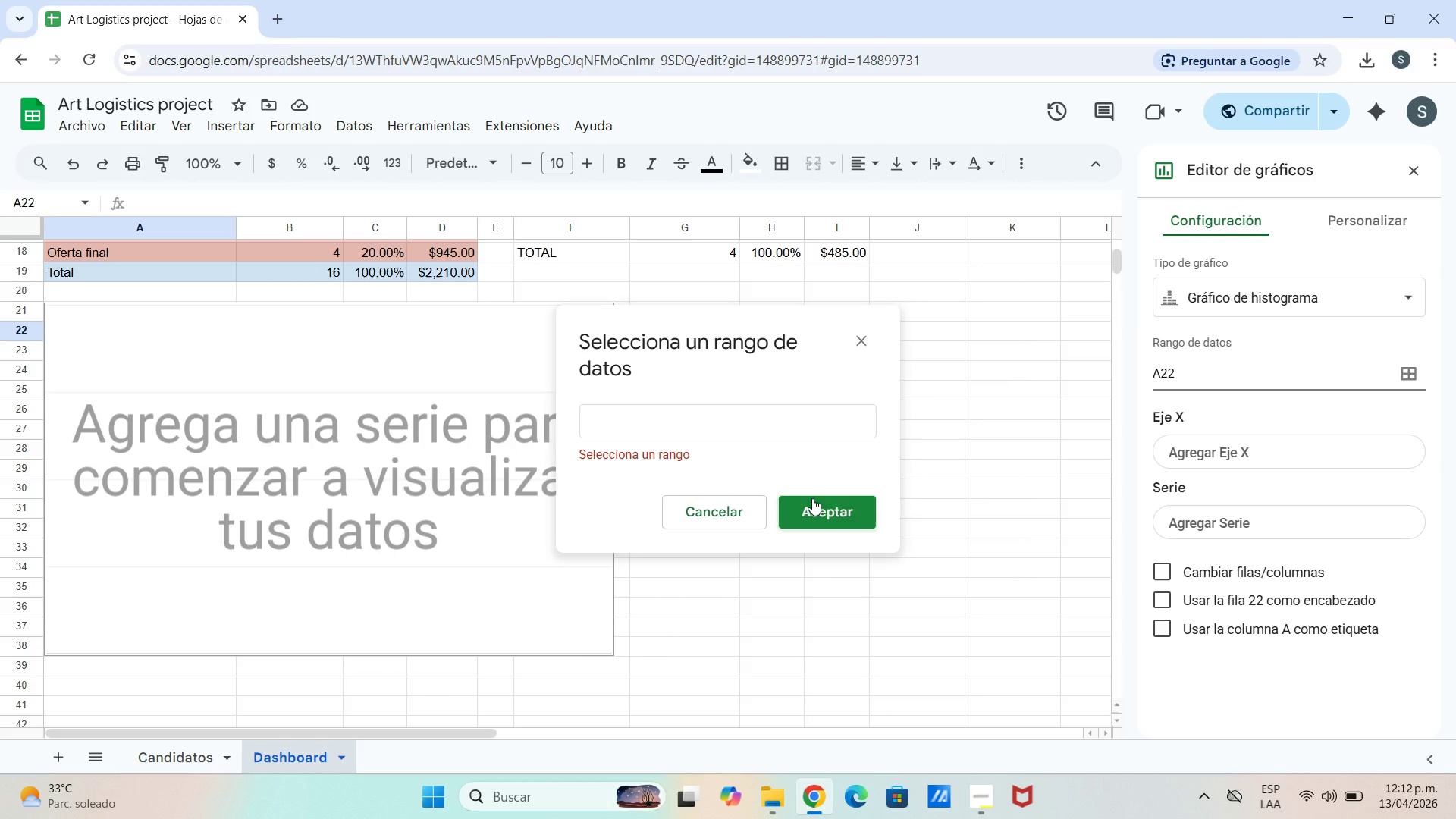 
left_click([812, 500])
 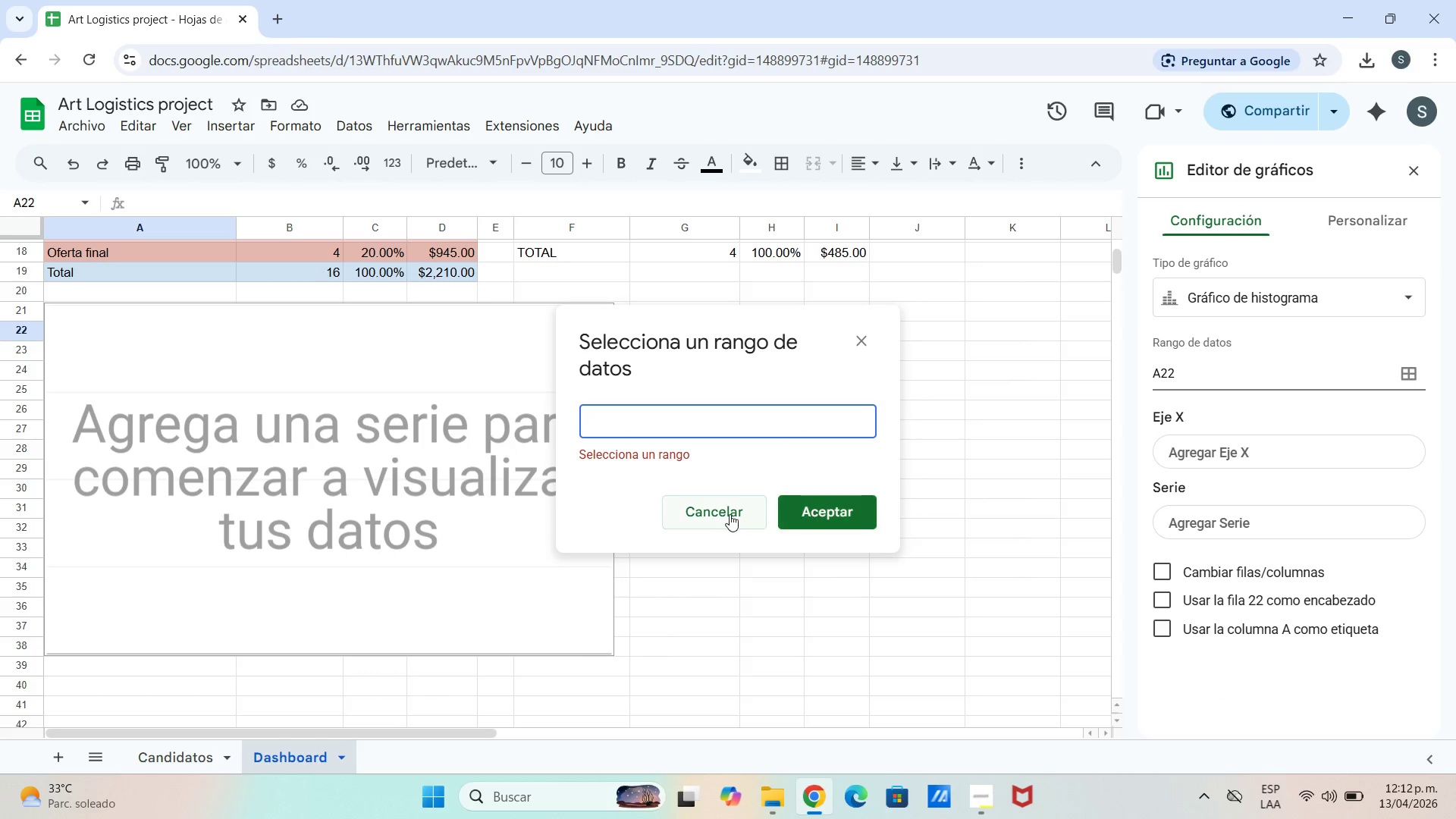 
left_click_drag(start_coordinate=[730, 514], to_coordinate=[730, 509])
 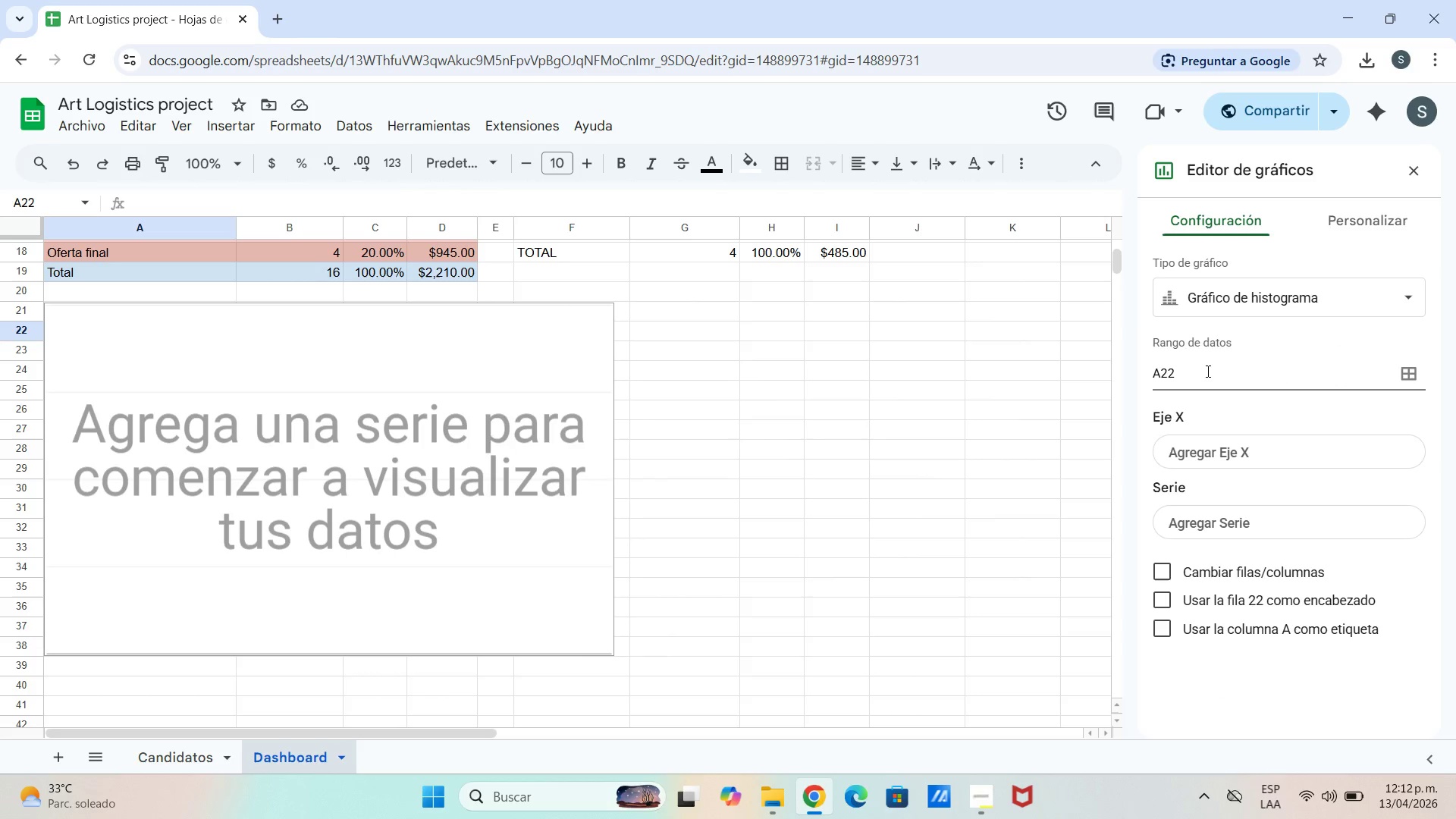 
left_click([1207, 371])
 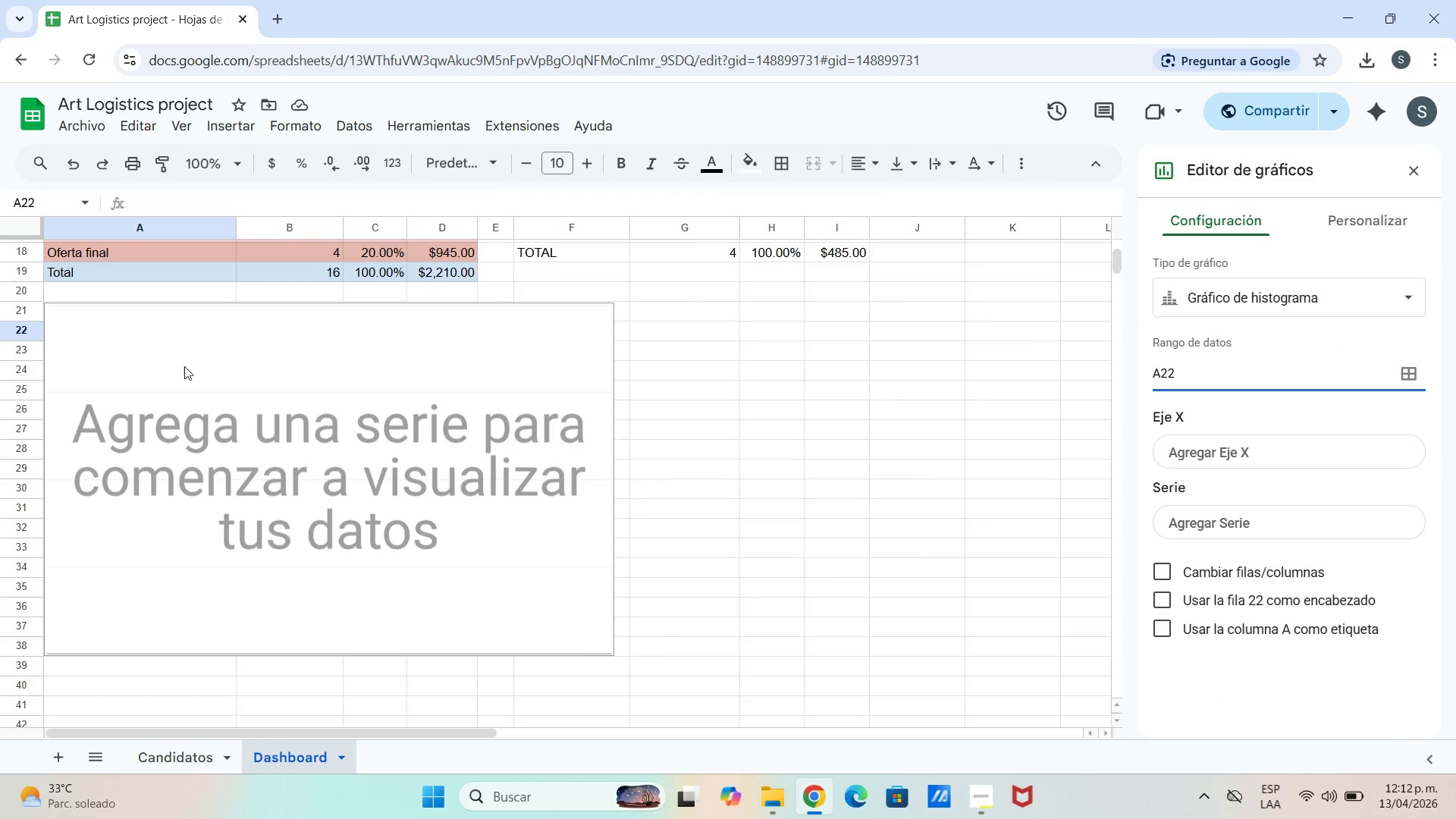 
left_click_drag(start_coordinate=[126, 330], to_coordinate=[102, 358])
 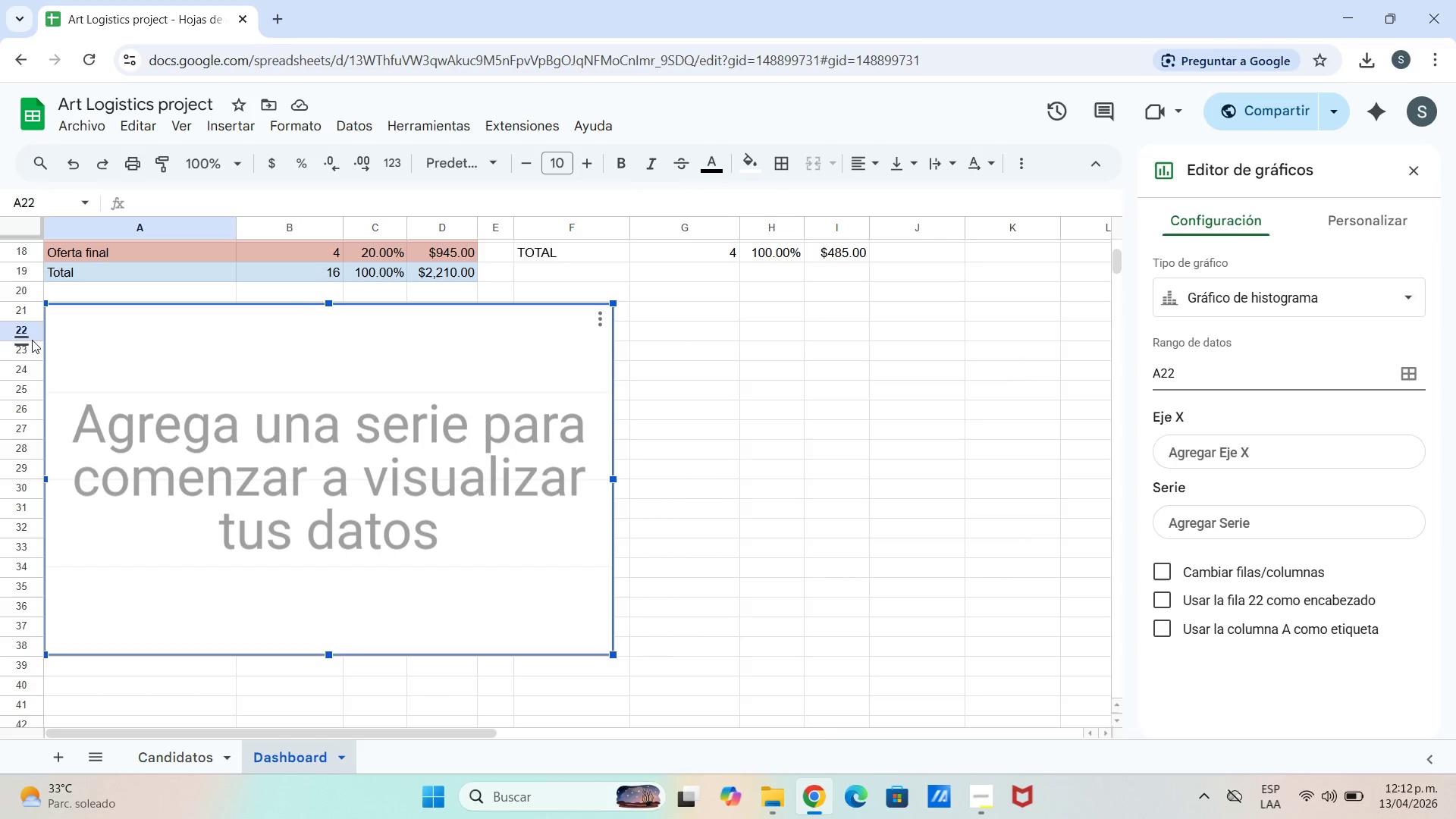 
left_click([32, 340])
 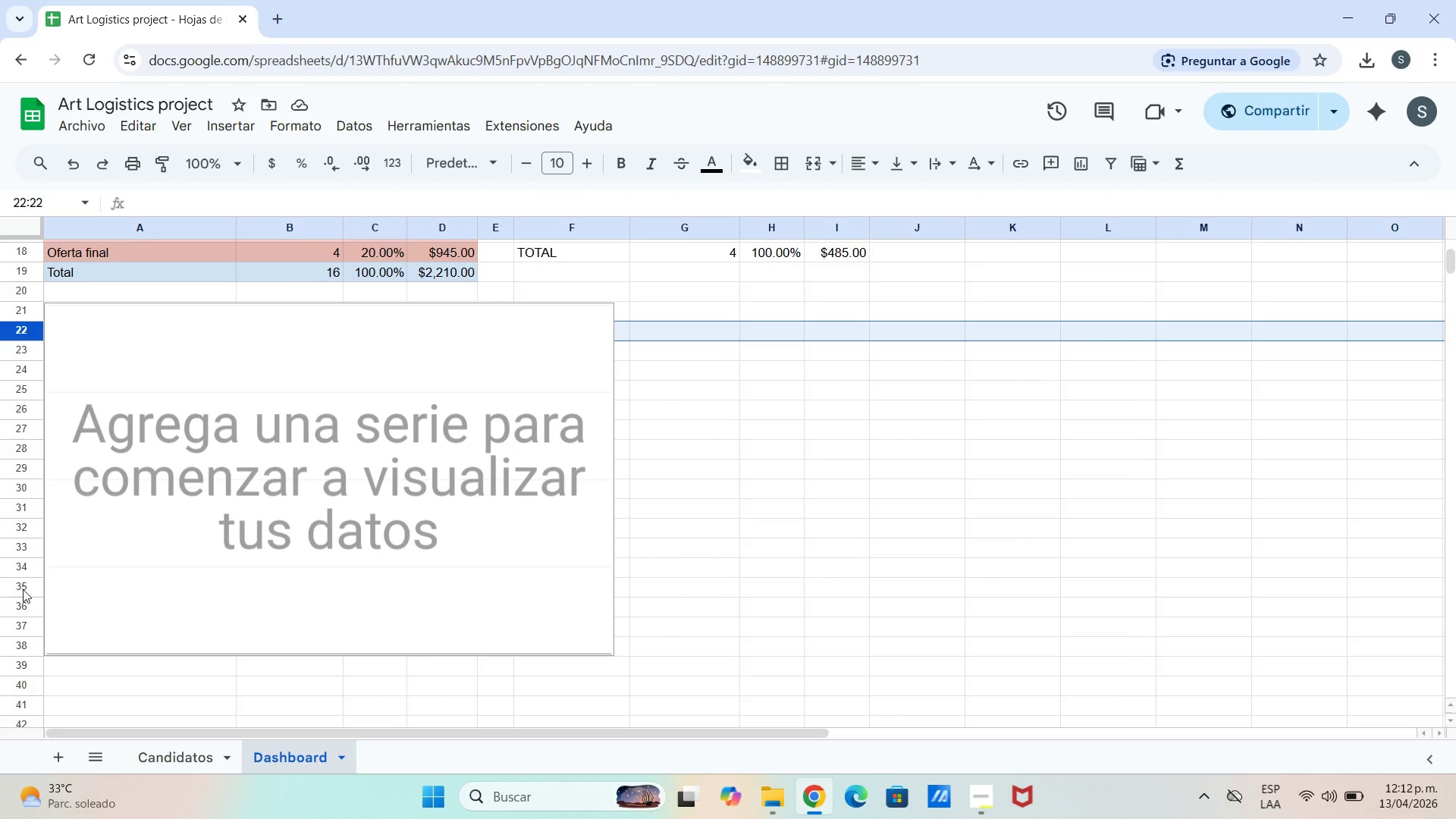 
wait(5.81)
 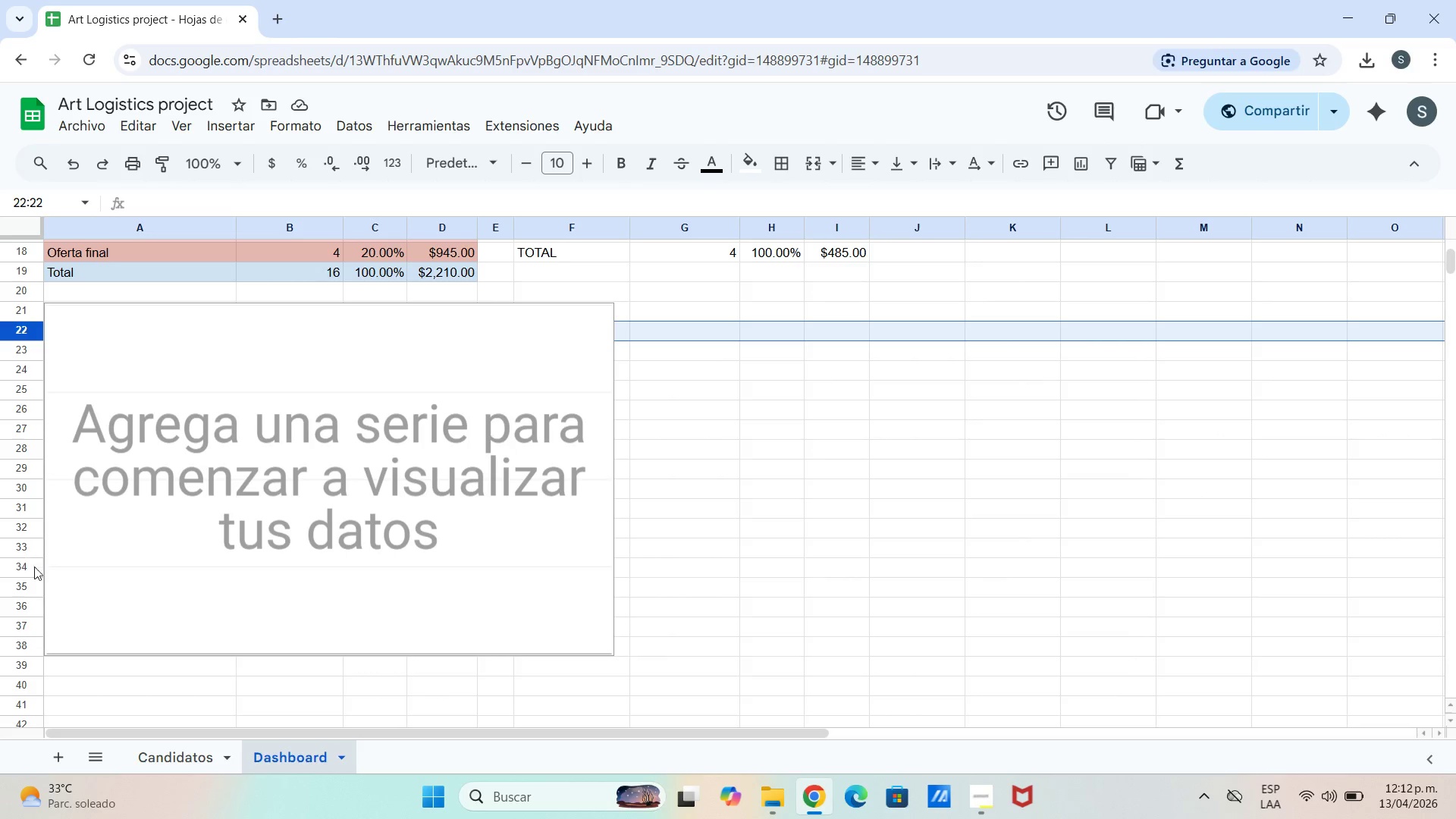 
left_click([16, 468])
 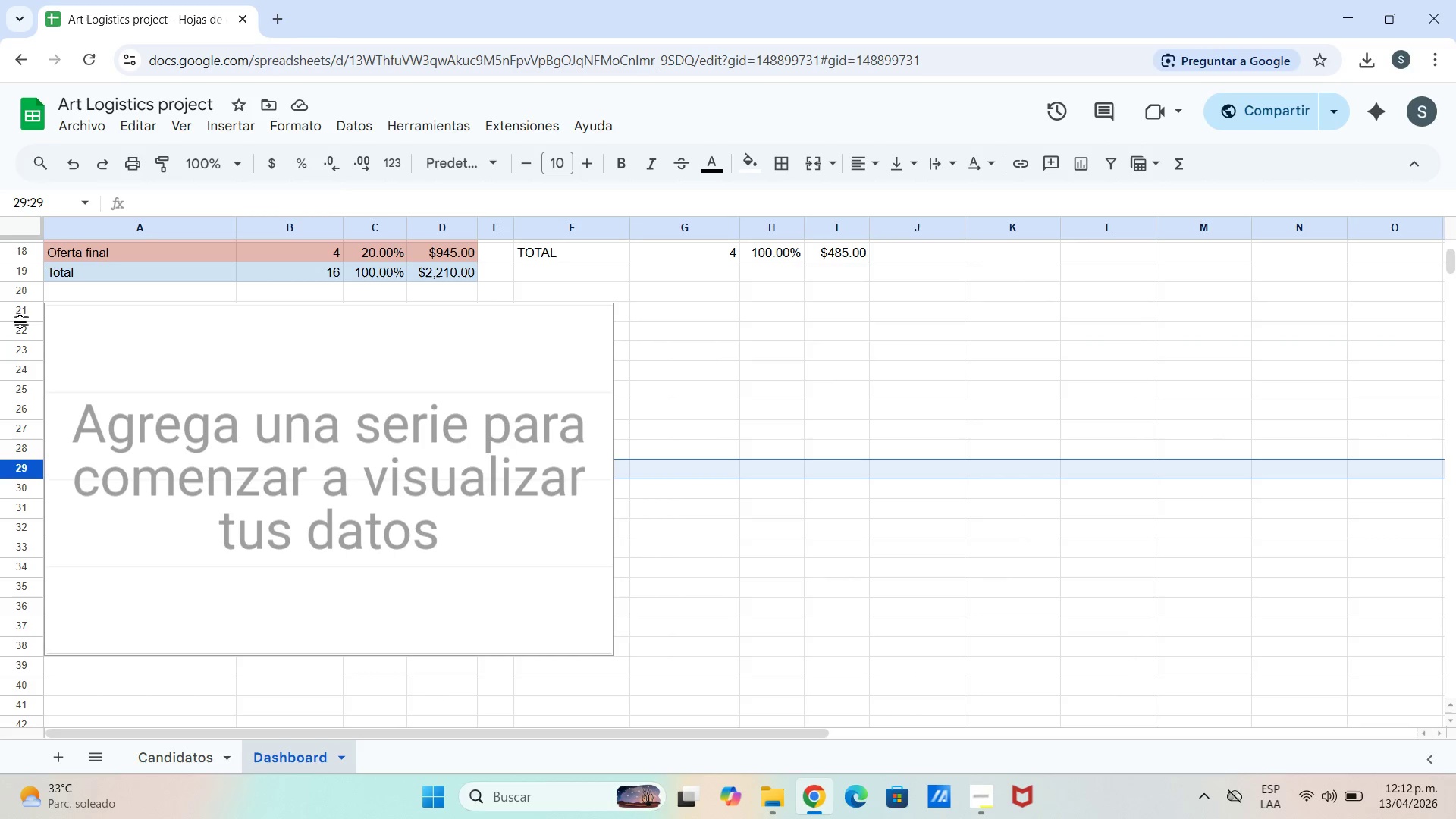 
left_click([281, 431])
 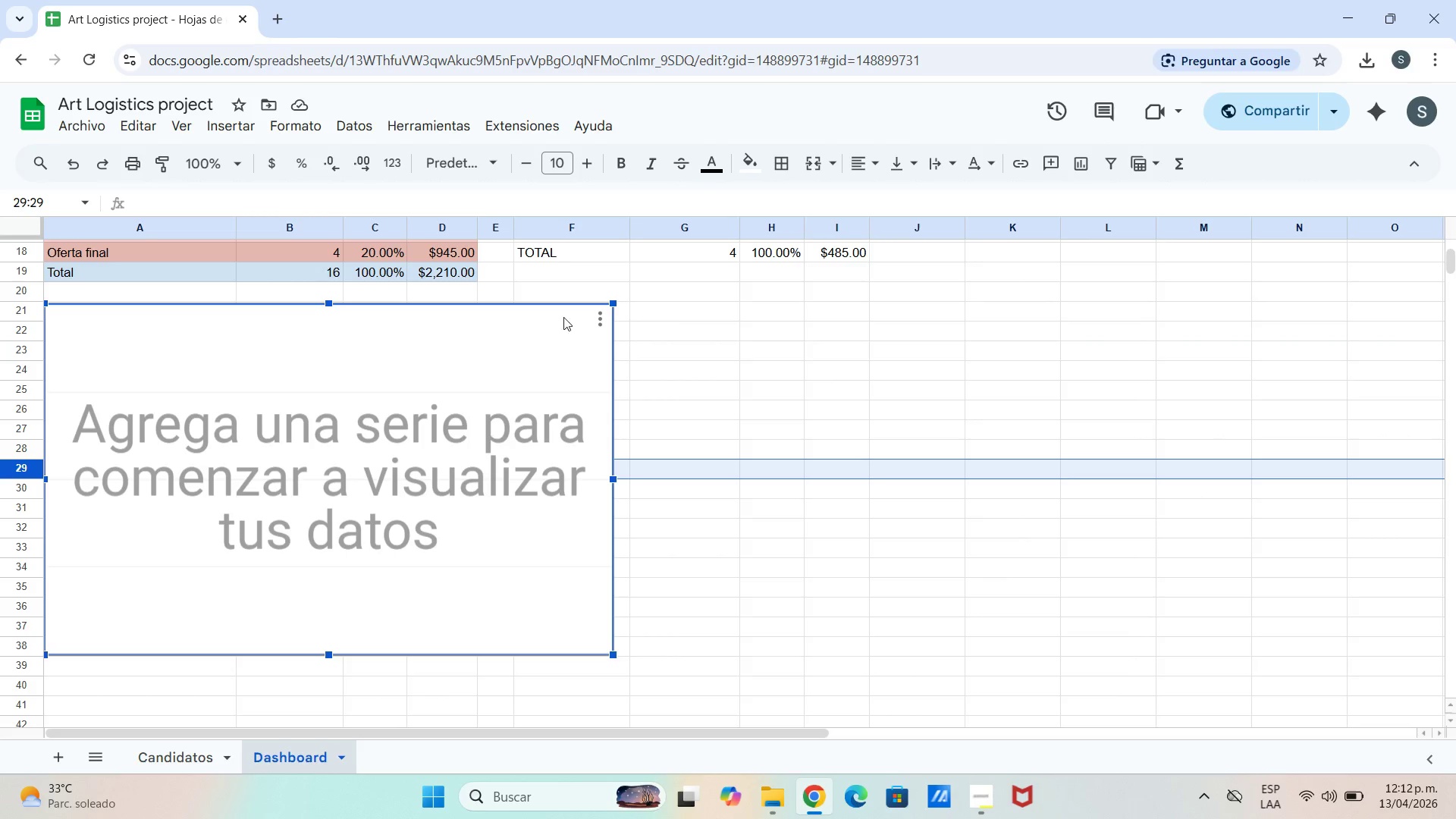 
left_click([601, 322])
 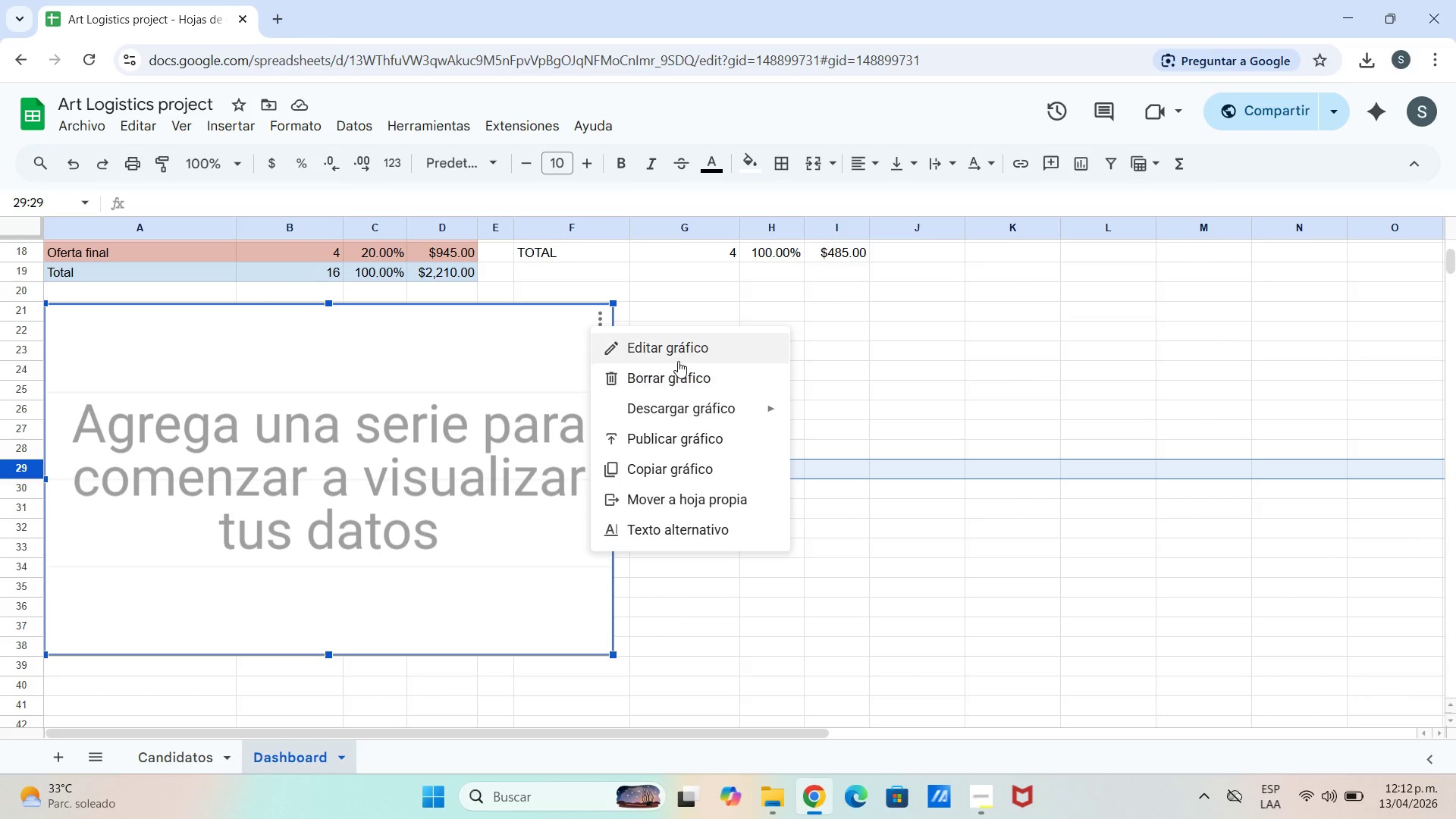 
left_click([672, 349])
 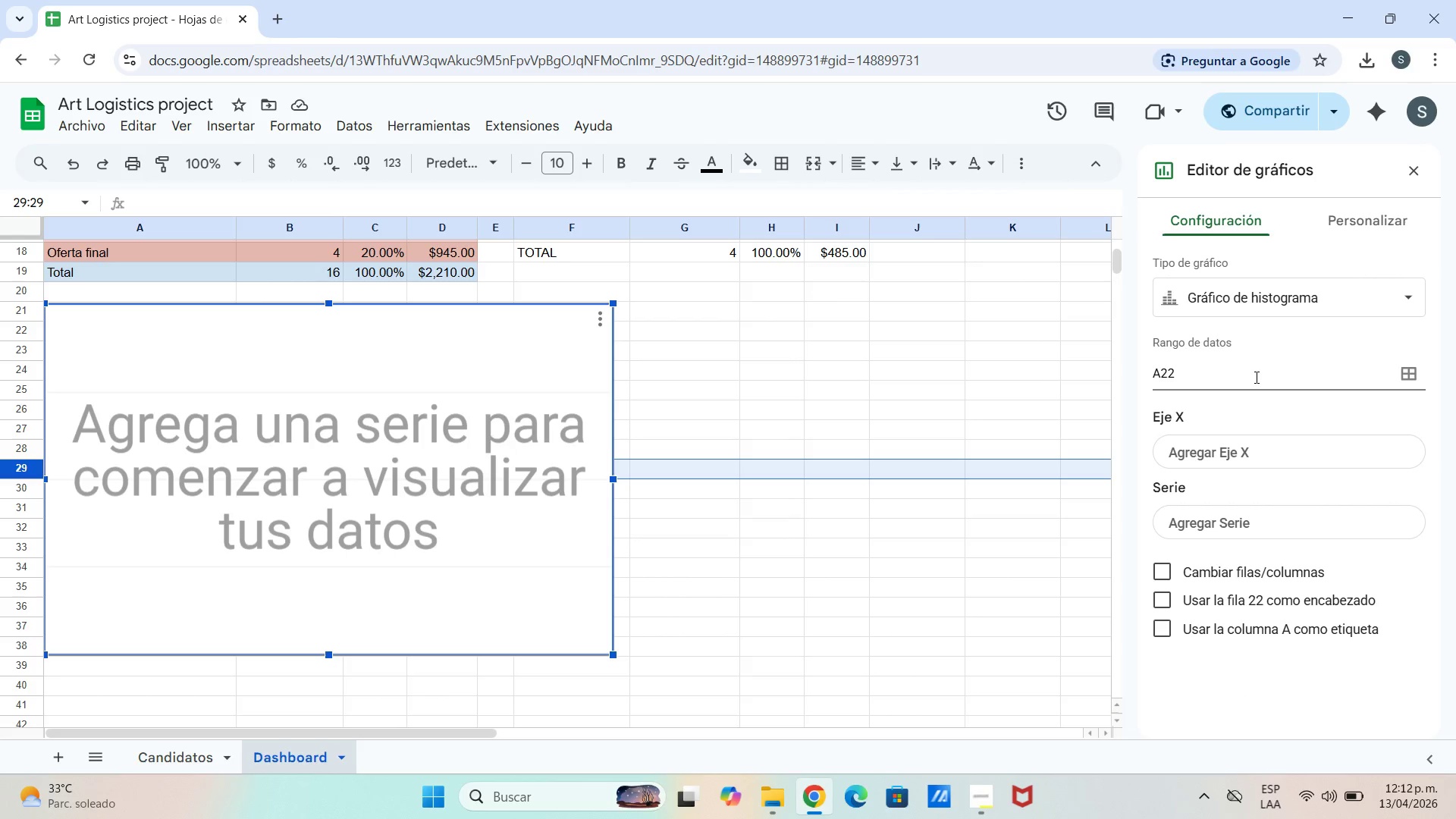 
left_click([1255, 377])
 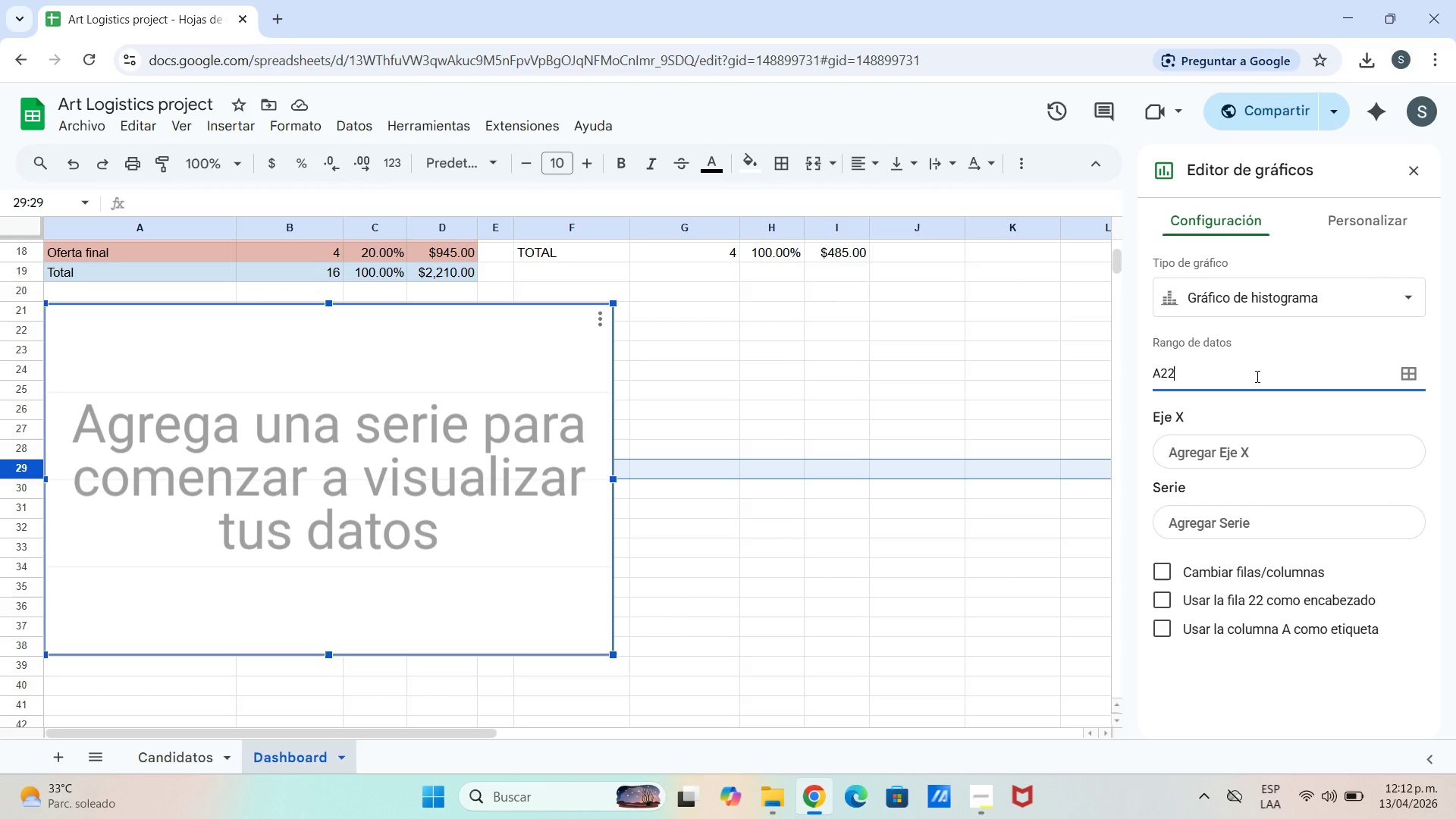 
type(,29)
 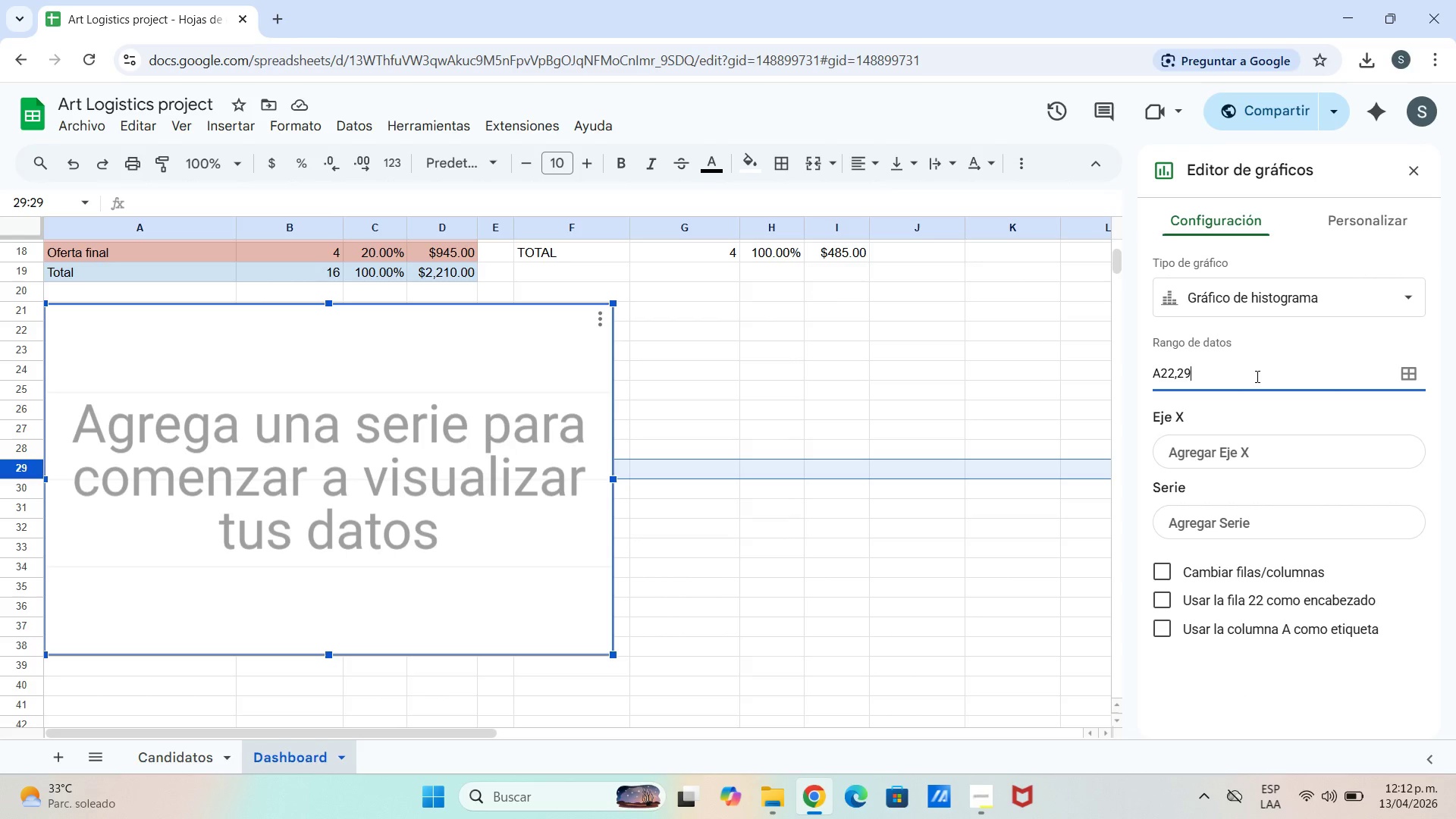 
key(Enter)
 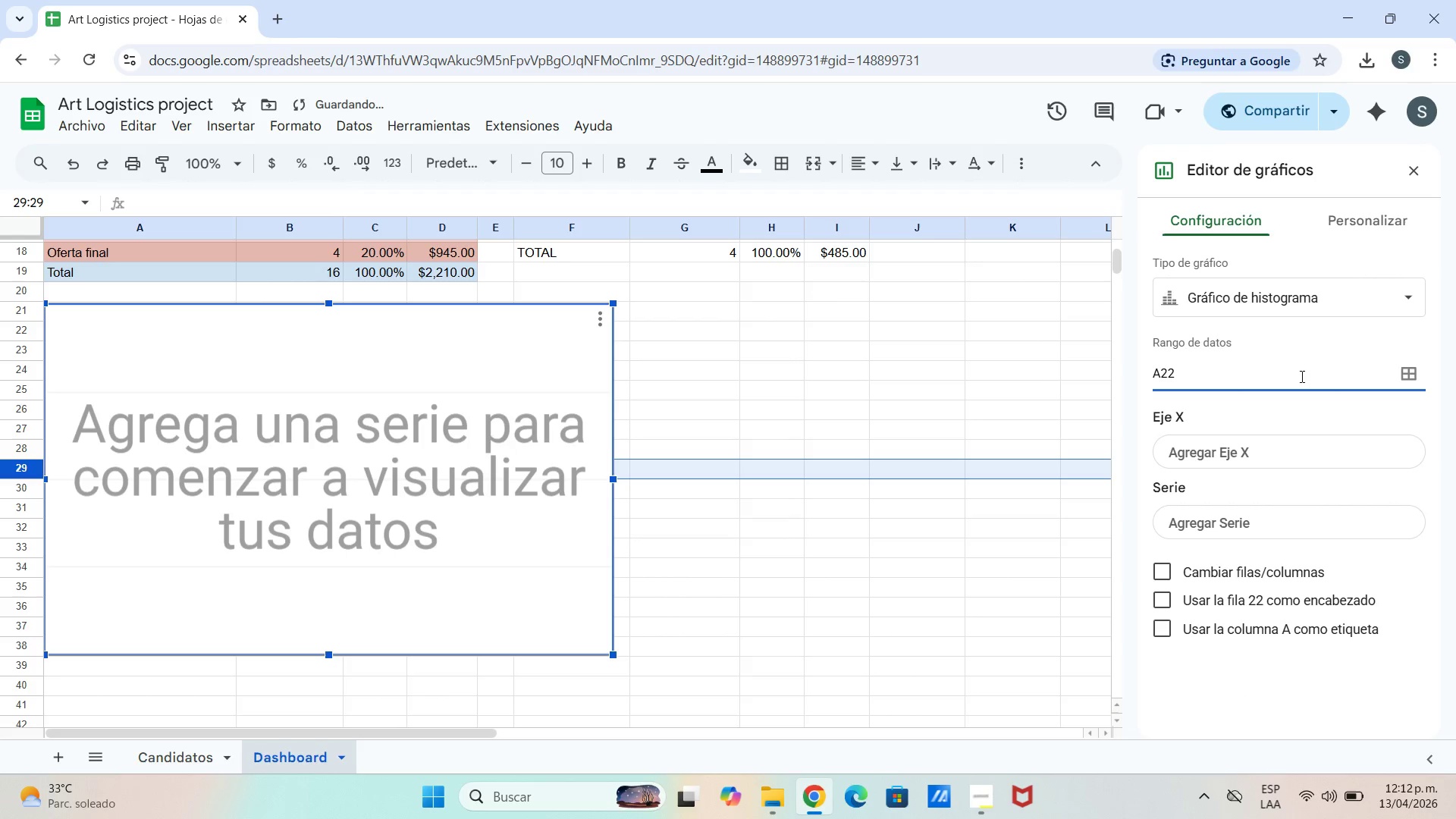 
left_click([1405, 379])
 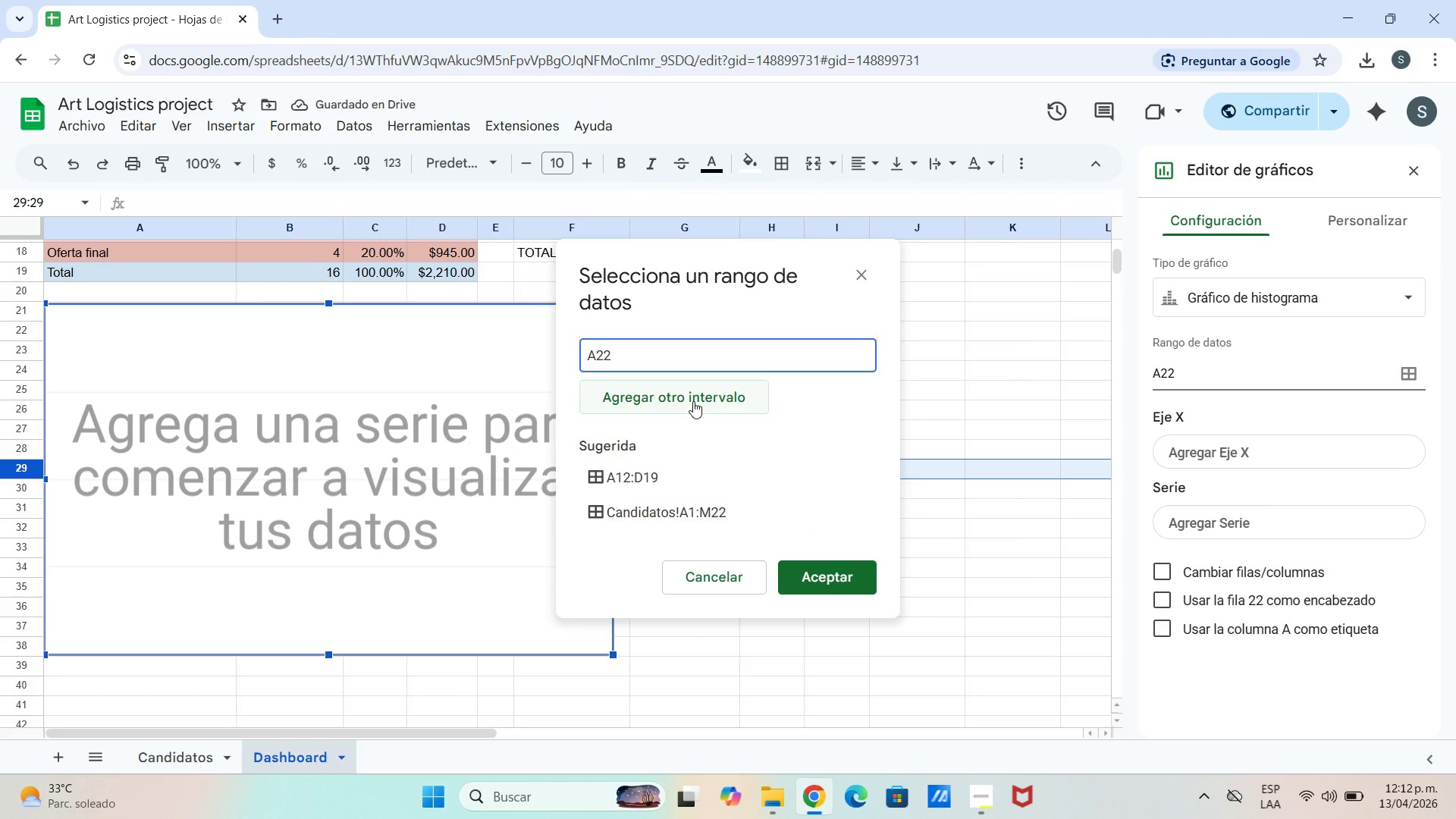 
left_click([689, 397])
 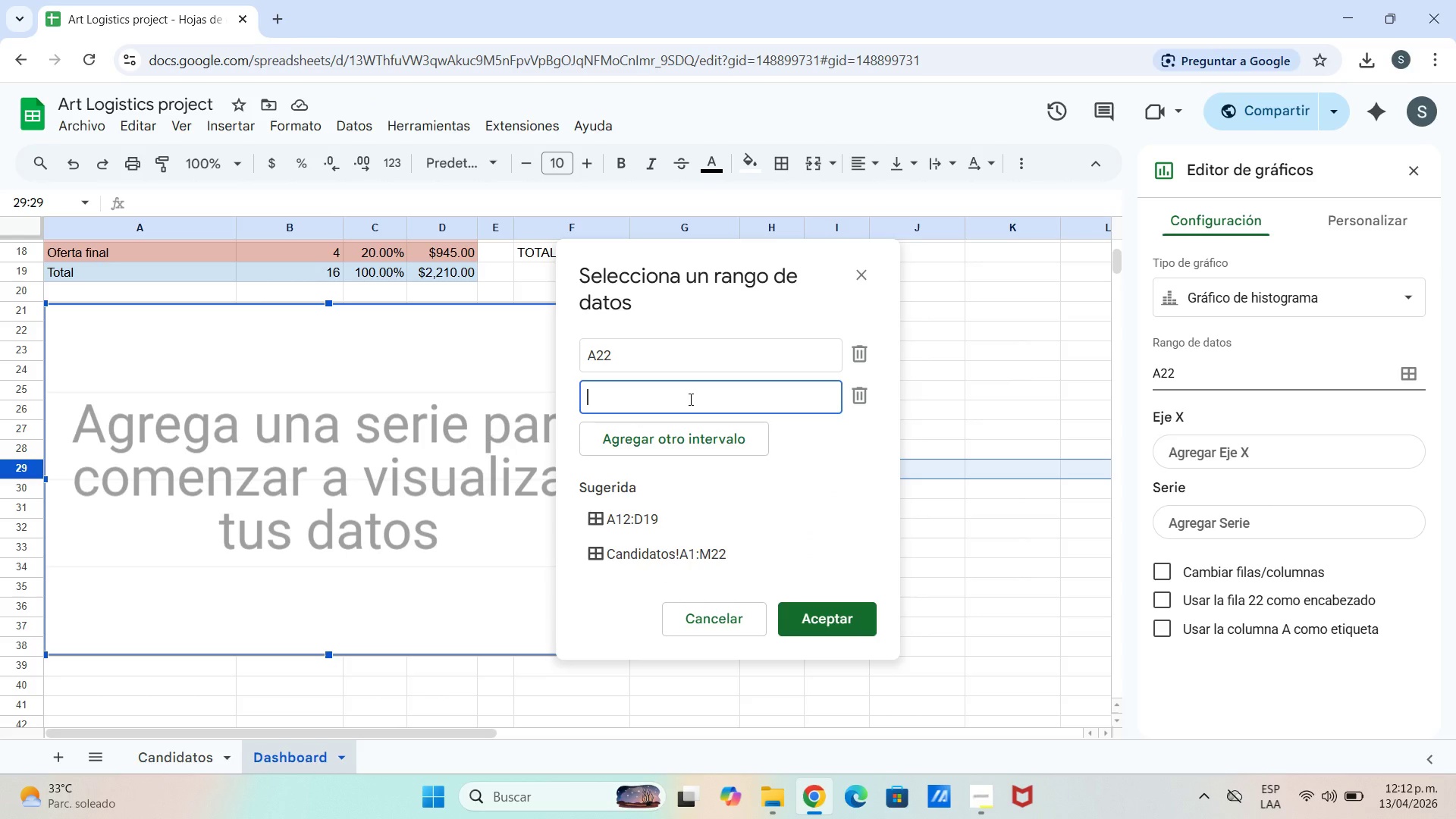 
wait(11.67)
 